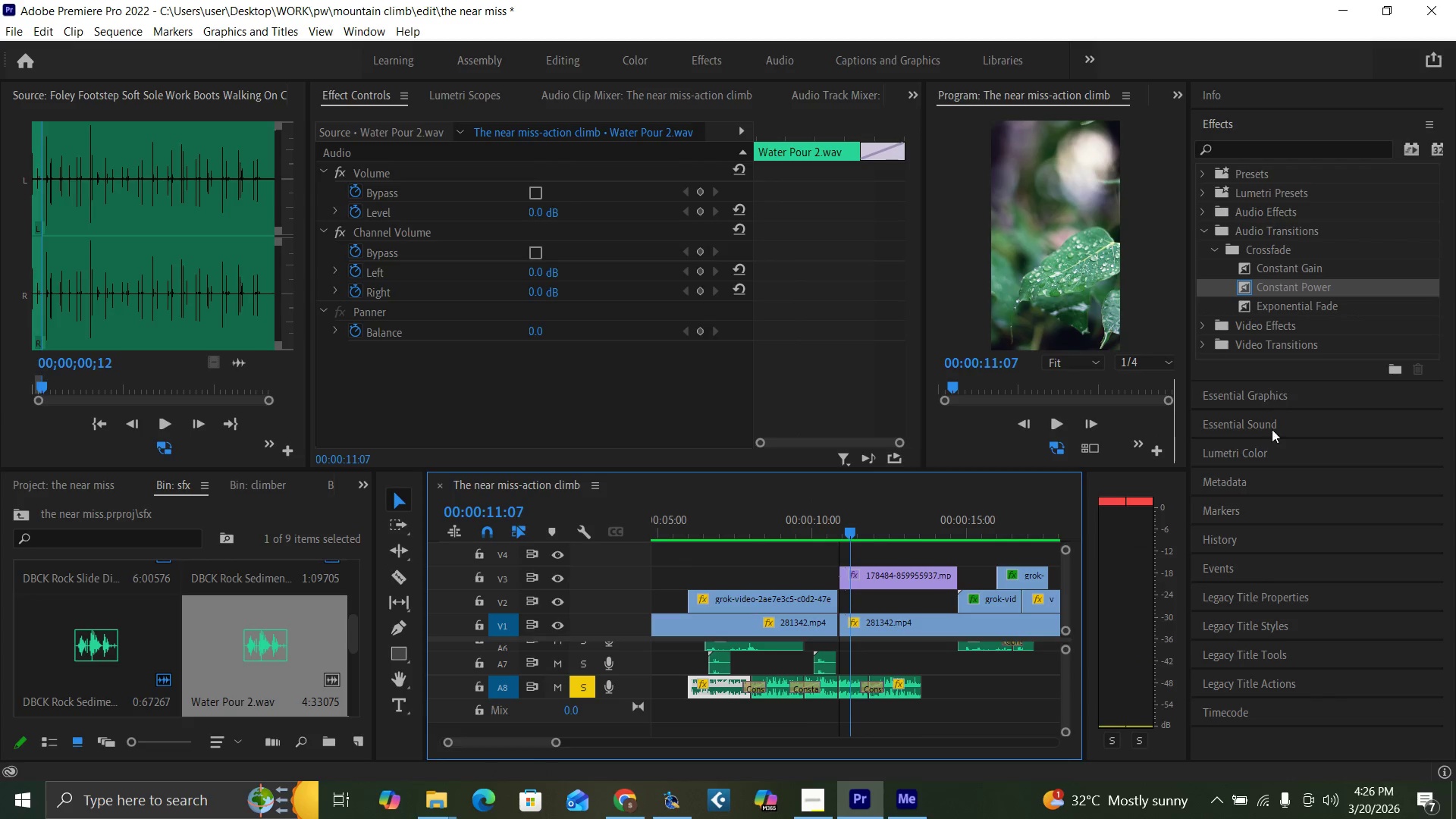 
left_click([1271, 425])
 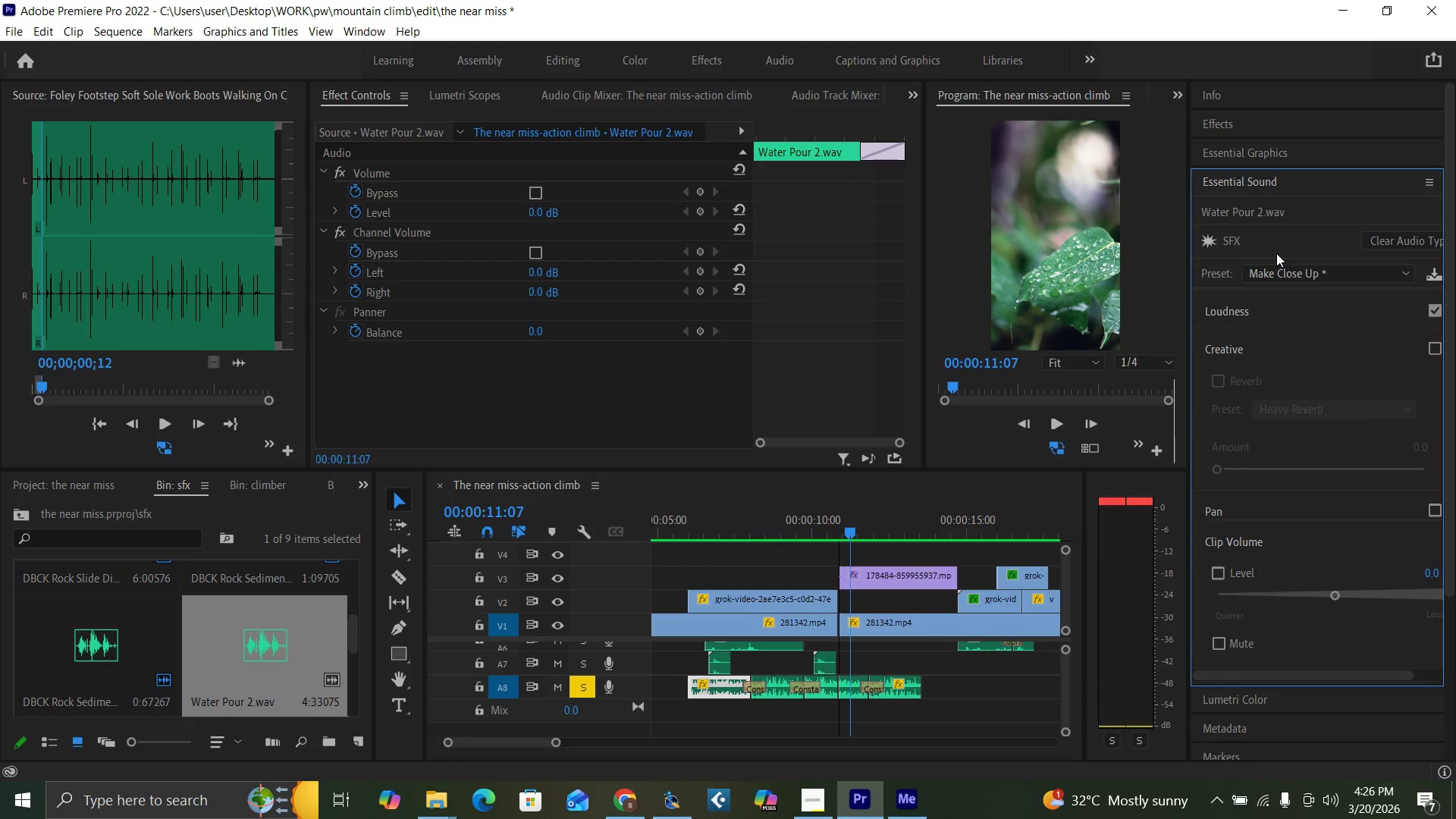 
left_click([1301, 271])
 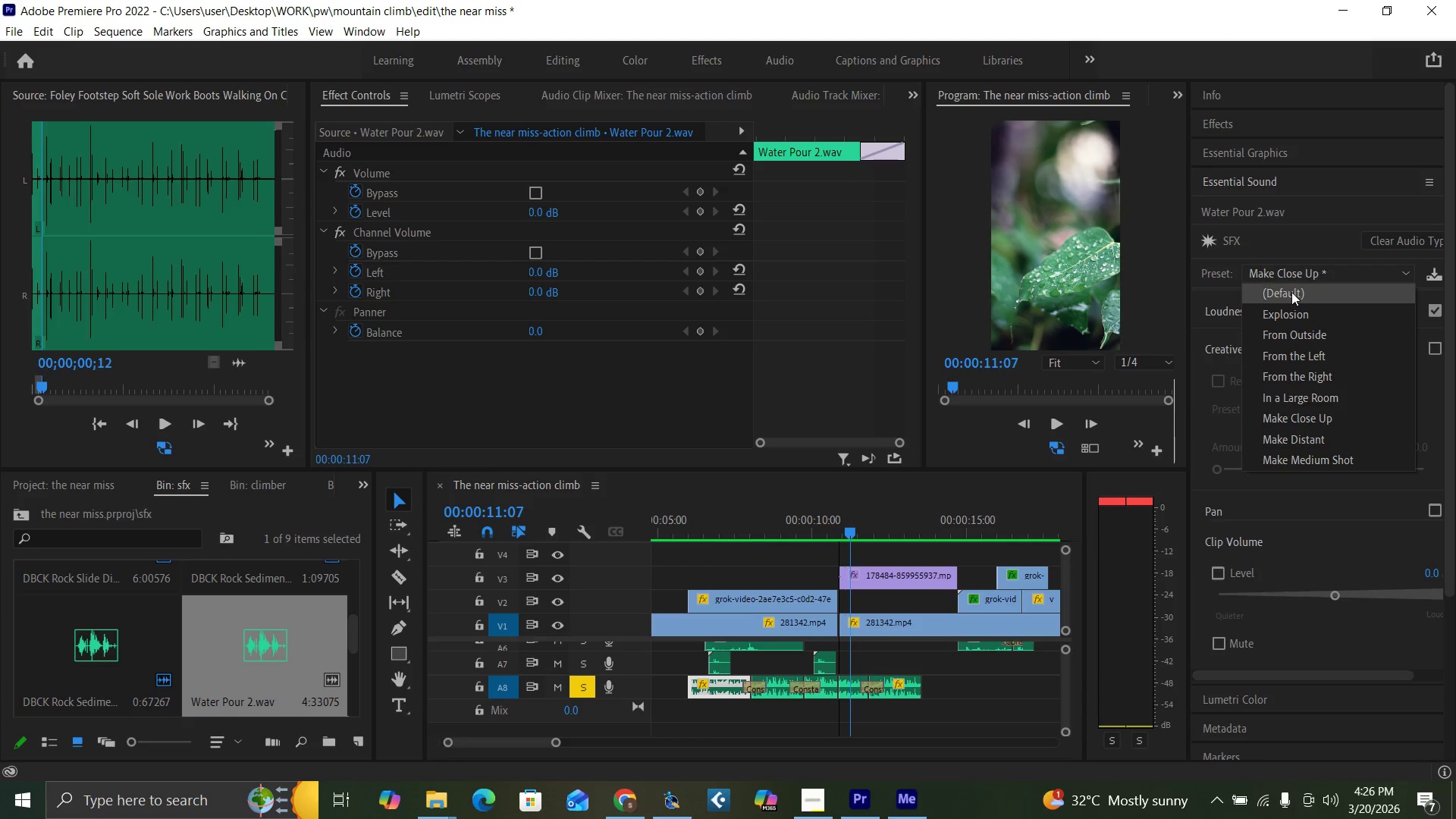 
double_click([1291, 292])
 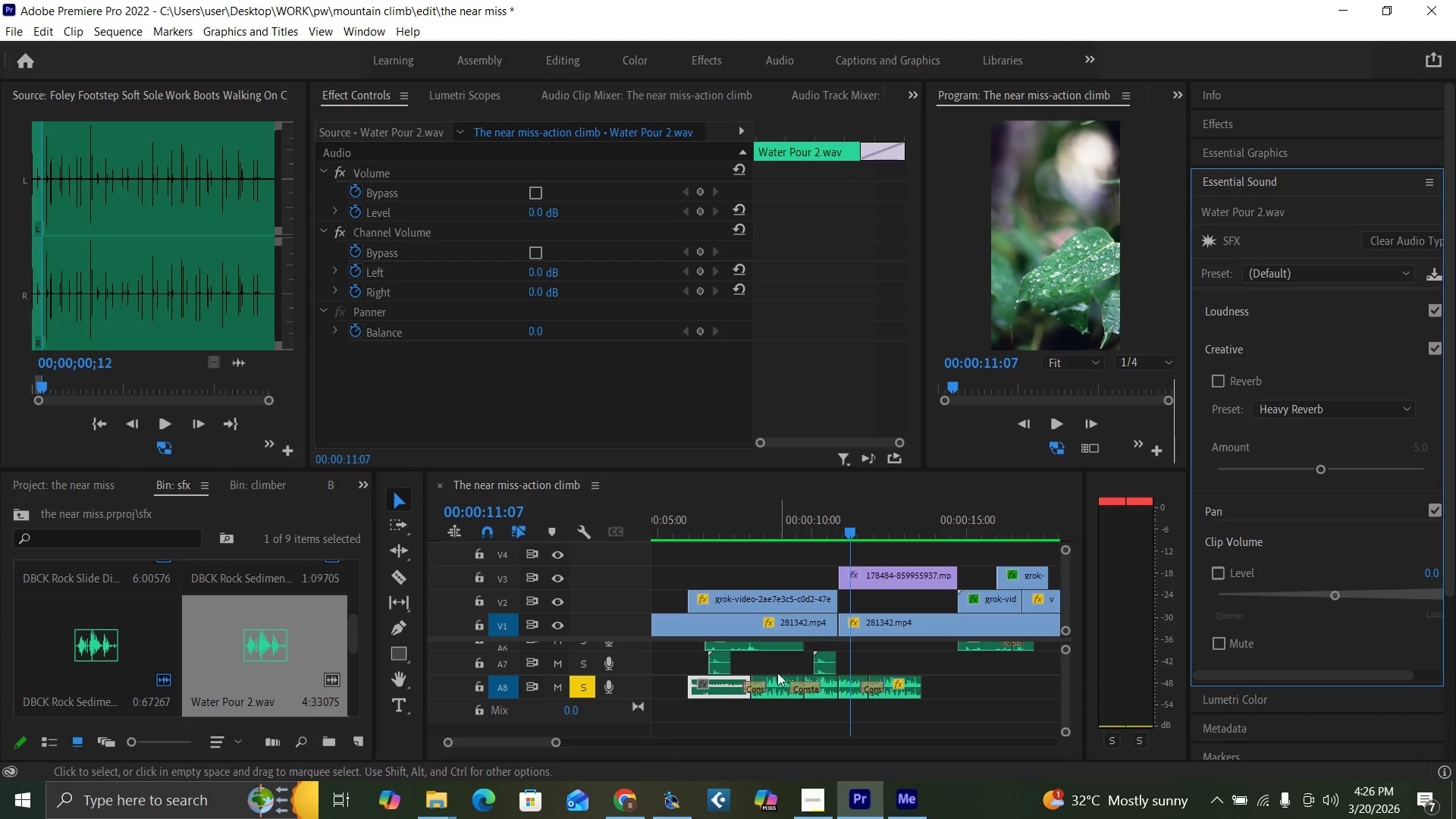 
left_click([776, 681])
 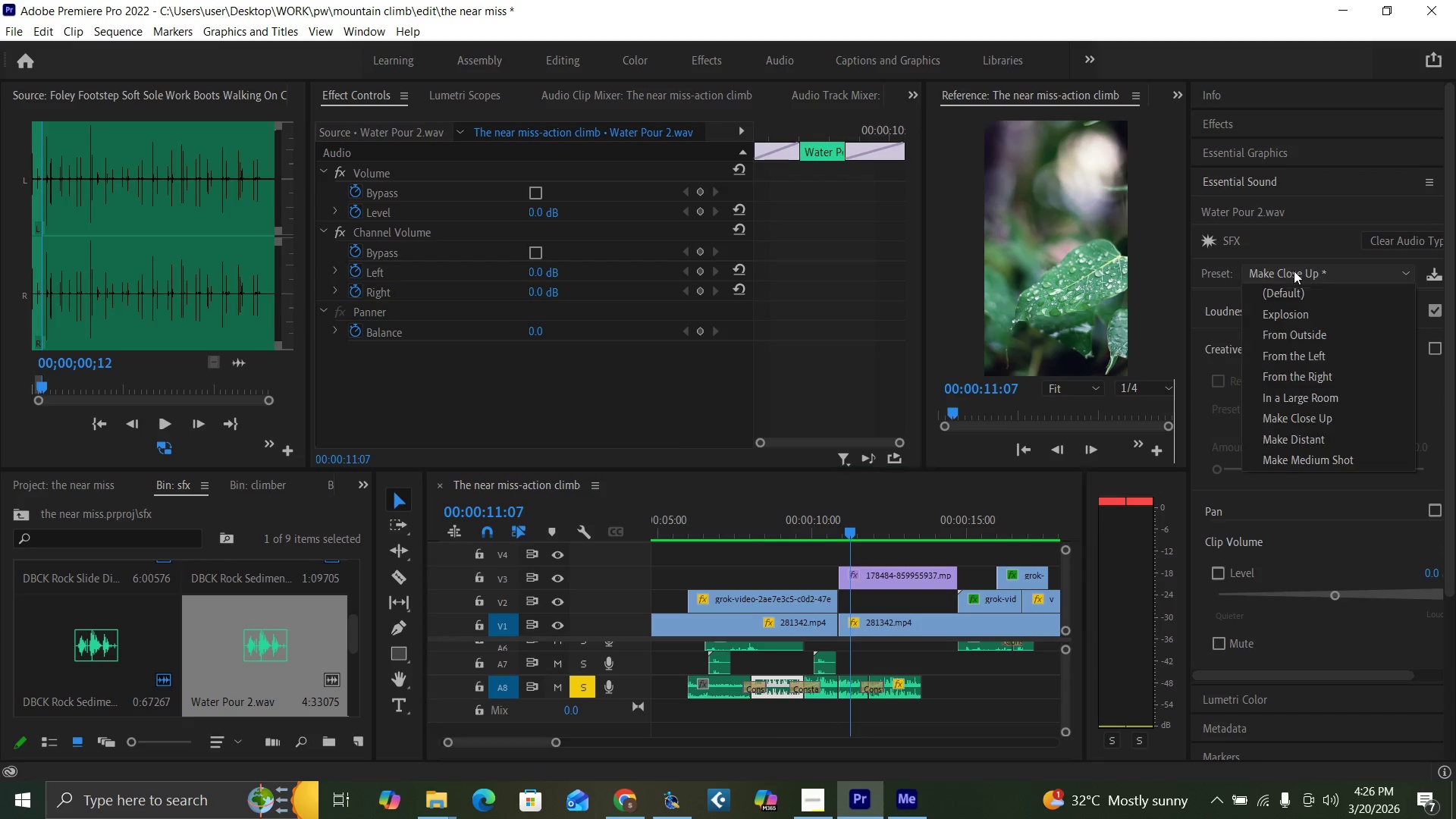 
double_click([1288, 296])
 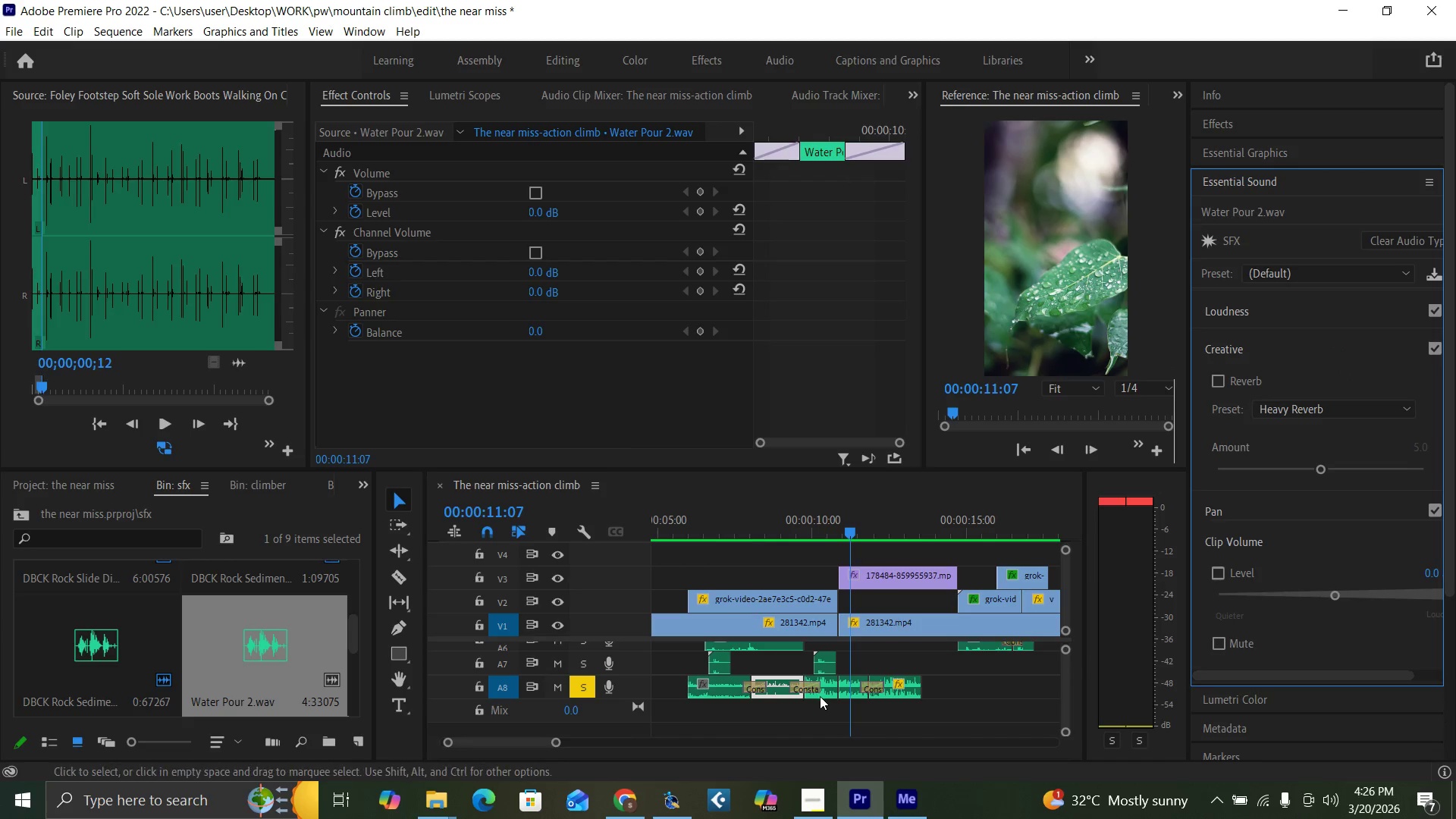 
left_click([833, 685])
 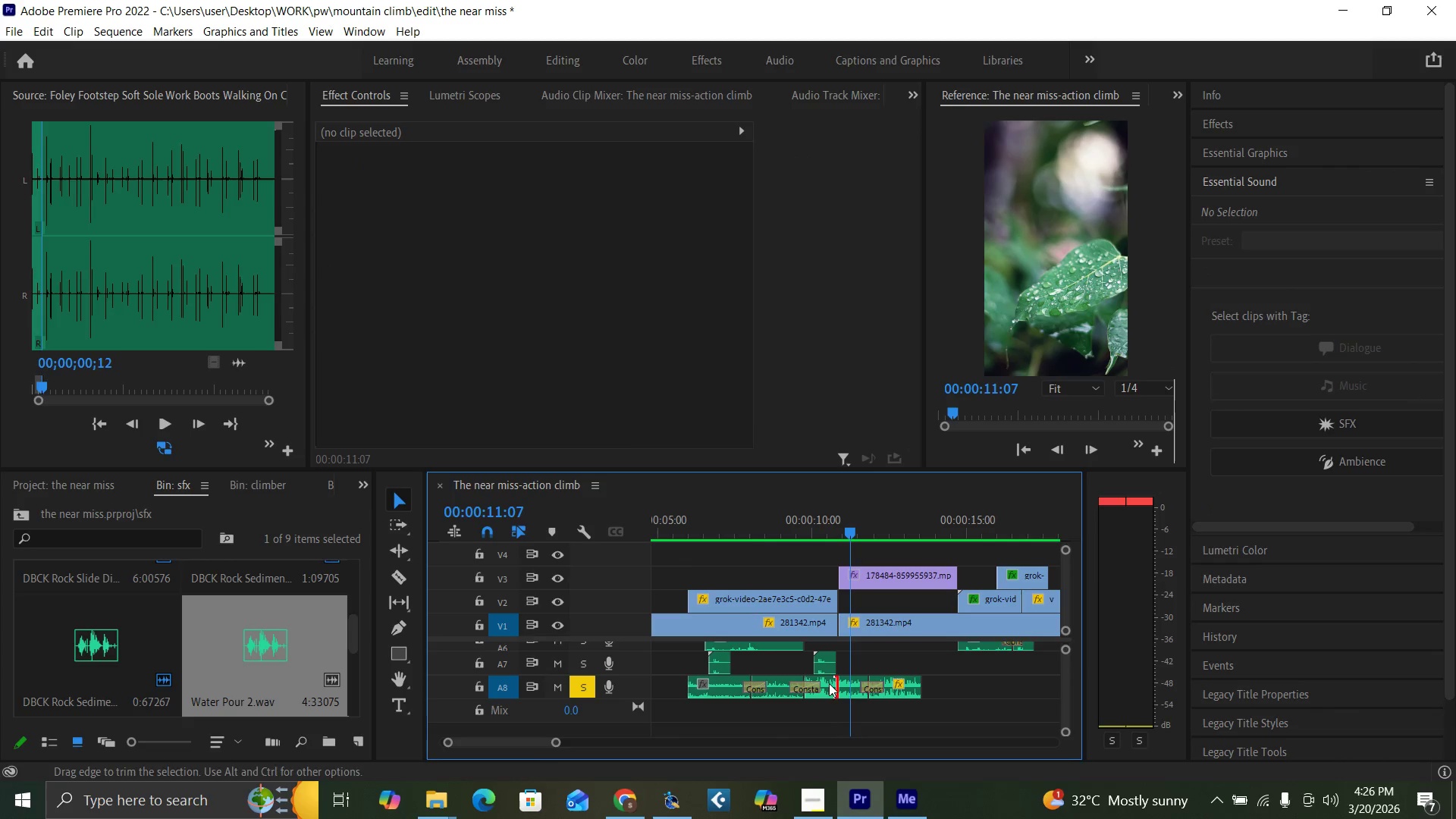 
double_click([828, 682])
 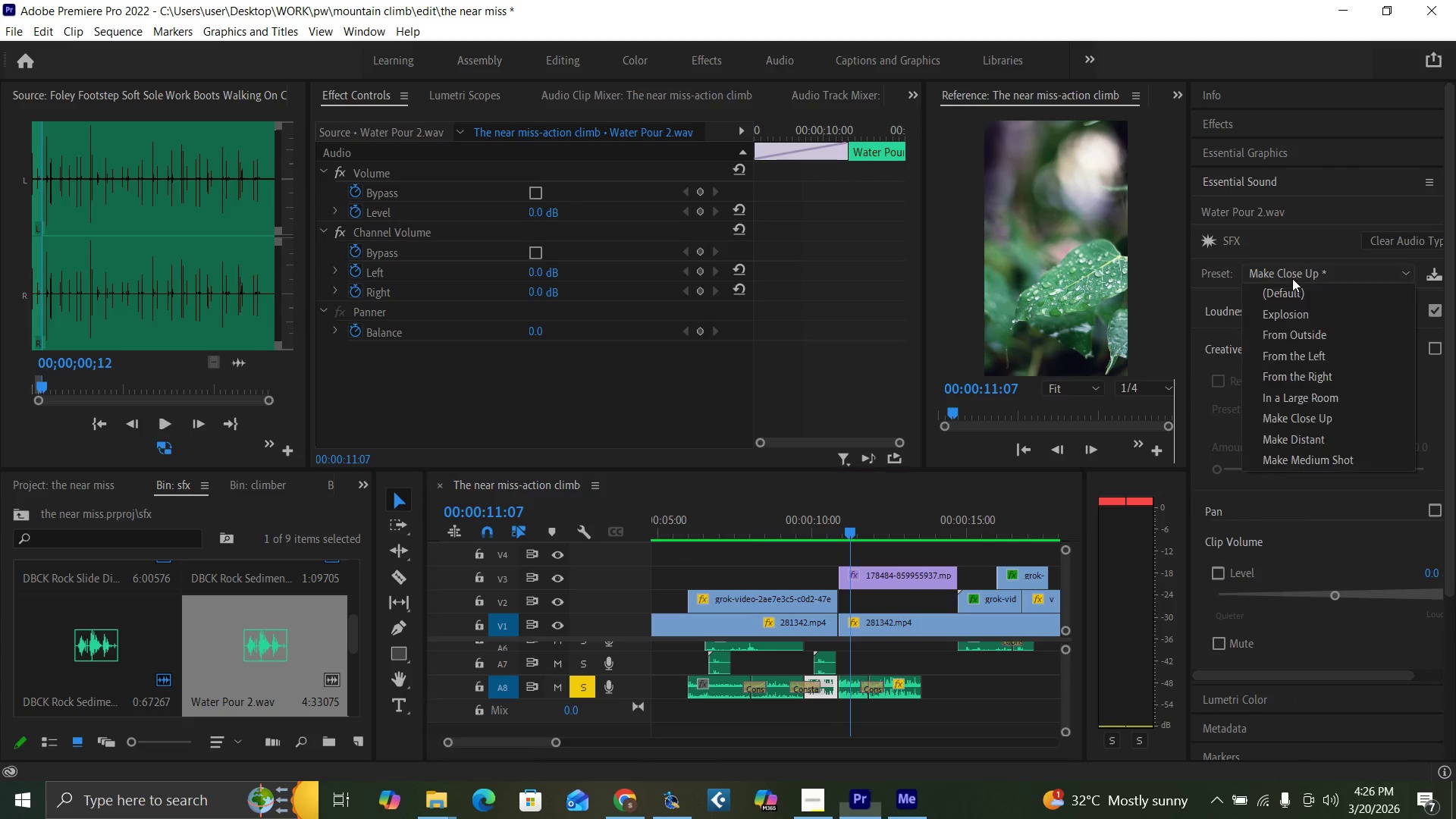 
double_click([1292, 293])
 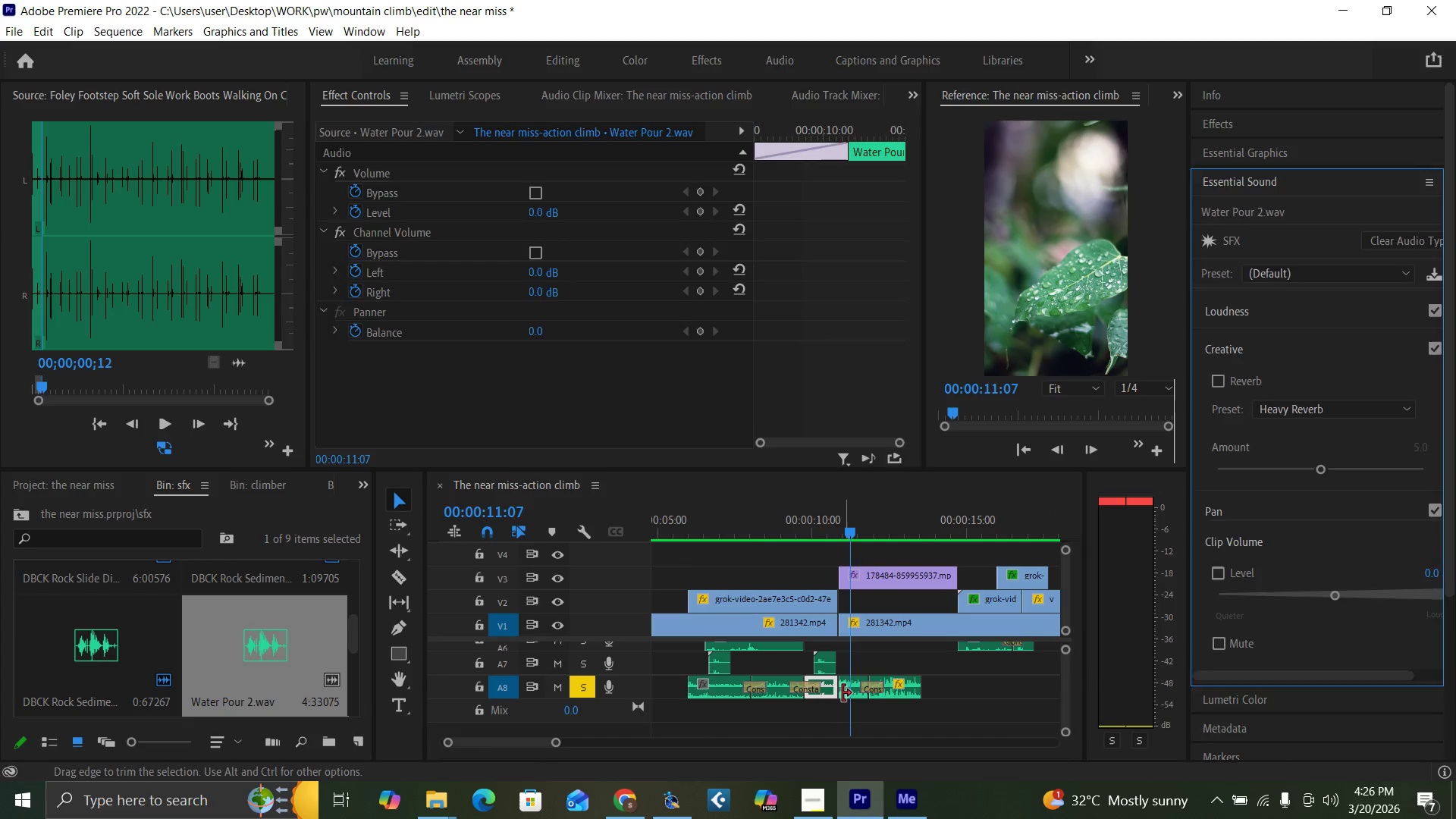 
double_click([845, 689])
 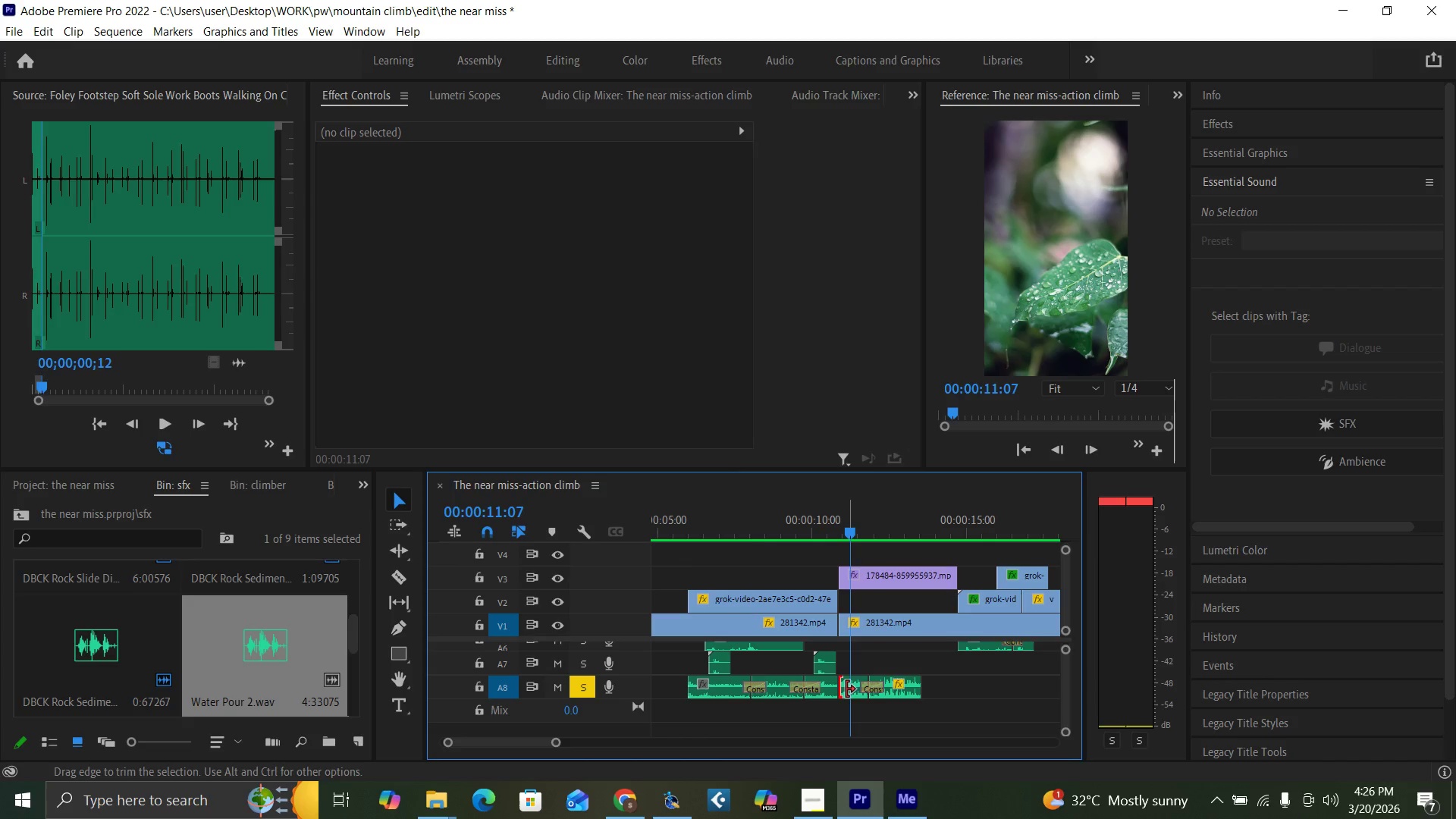 
left_click([853, 690])
 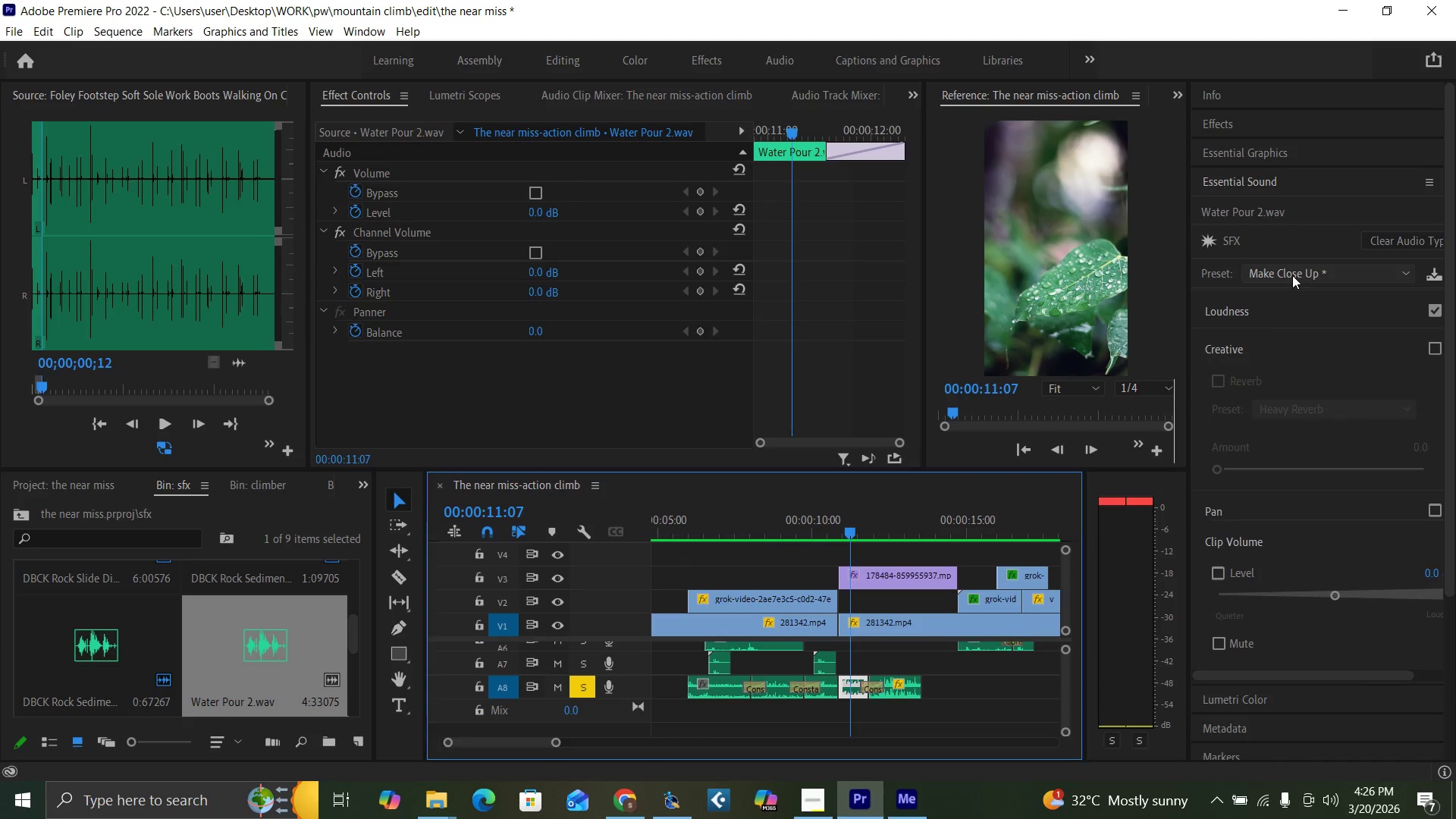 
double_click([1291, 288])
 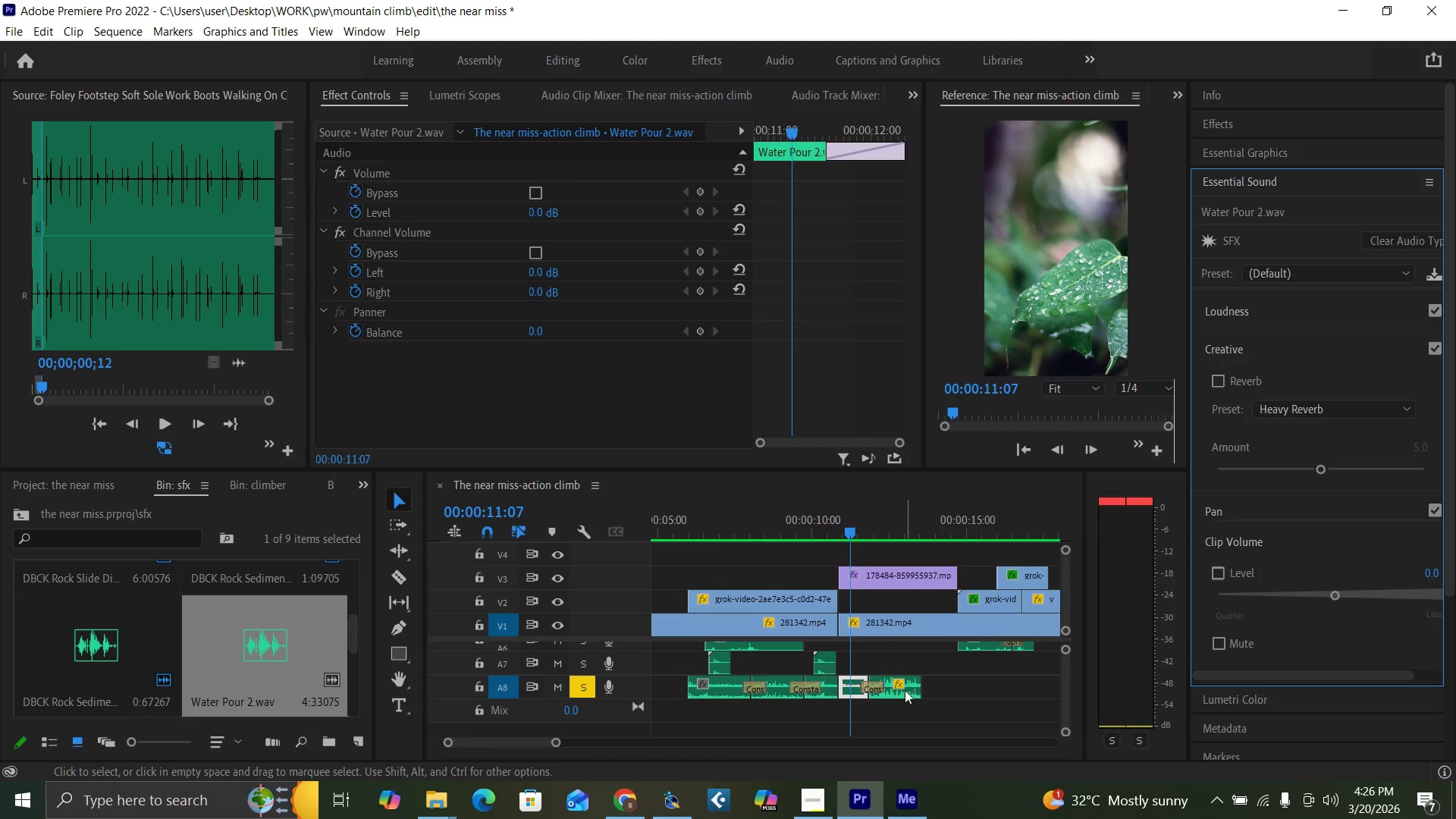 
left_click([902, 692])
 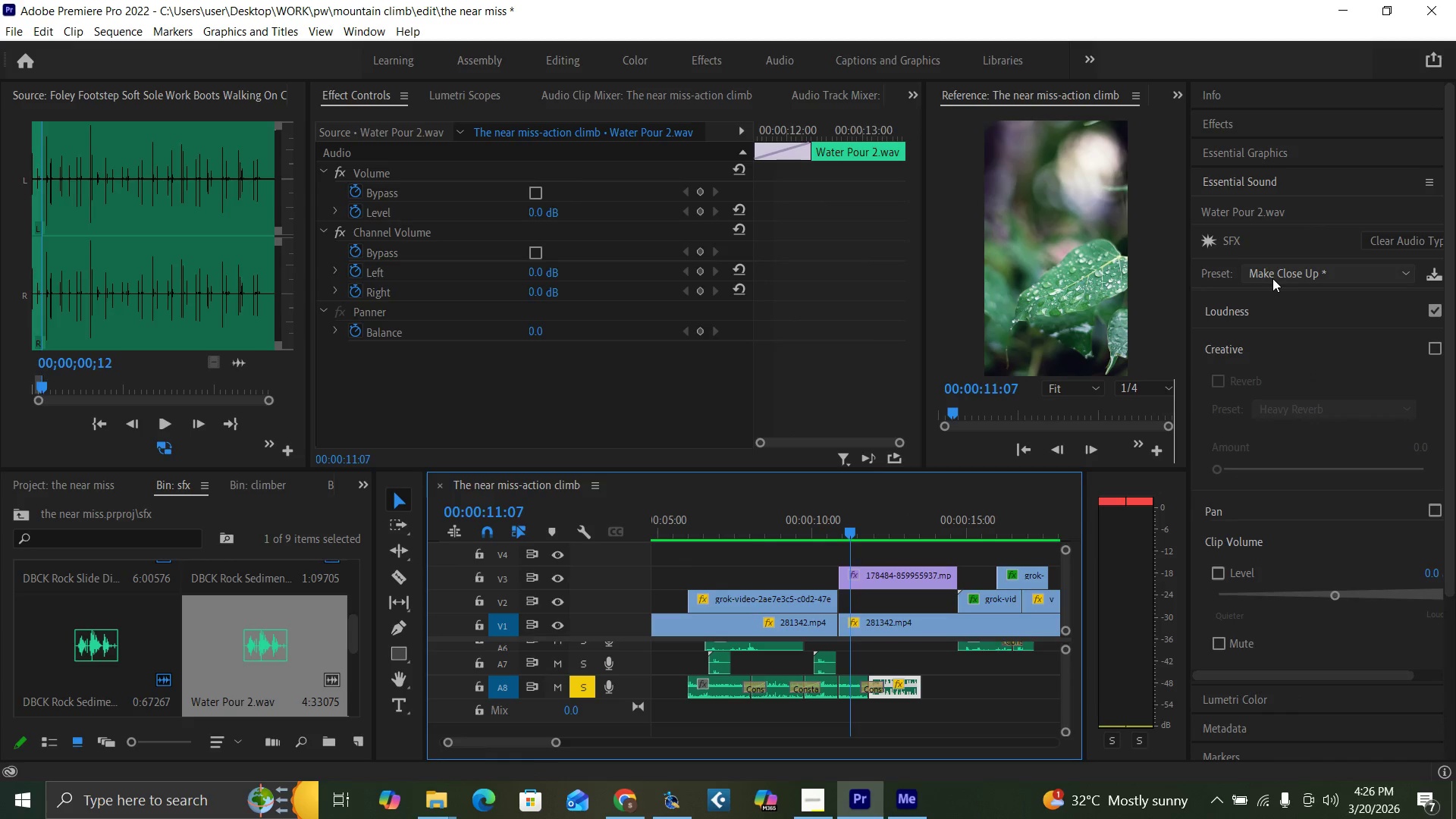 
double_click([1269, 297])
 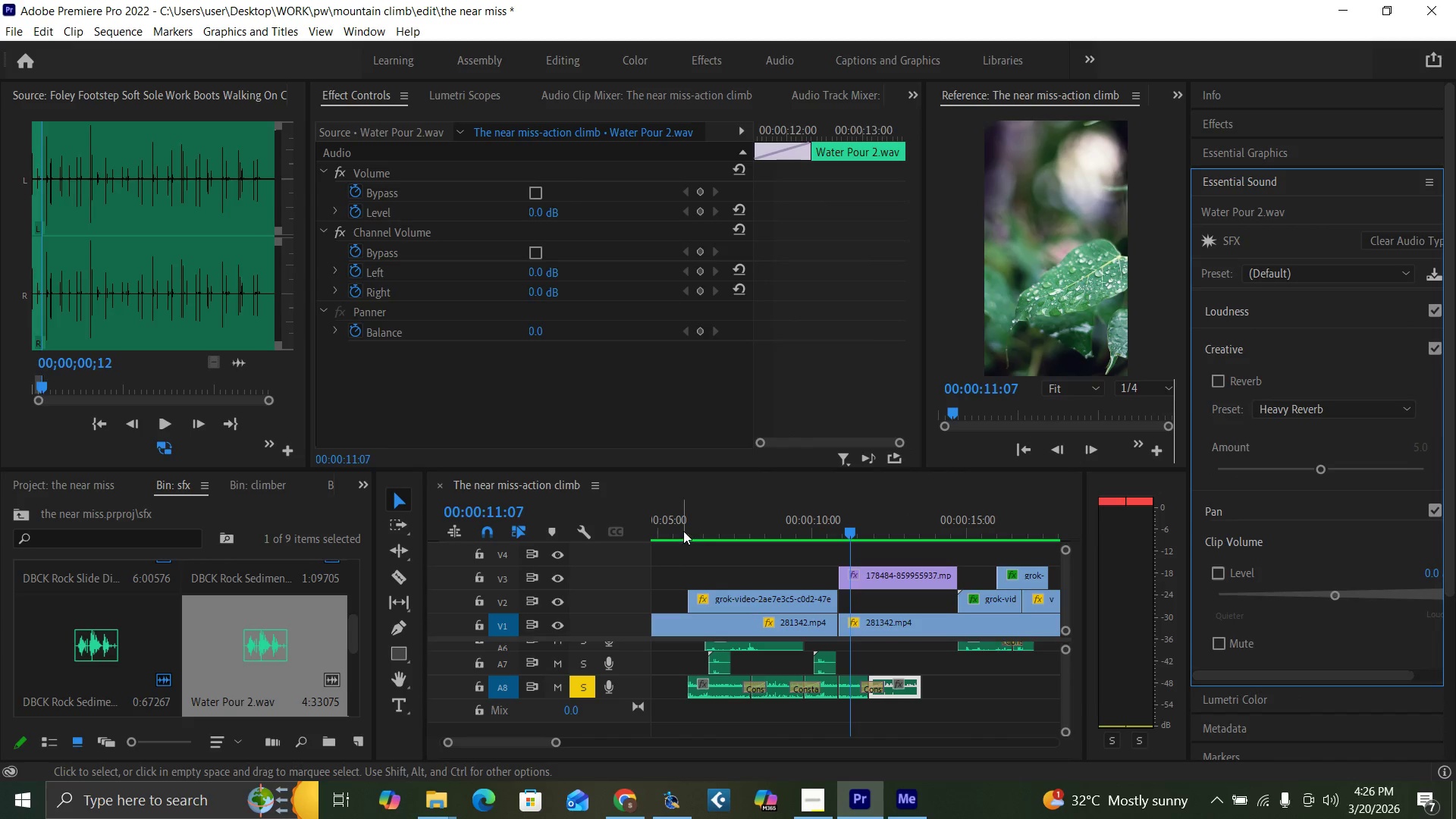 
key(Space)
 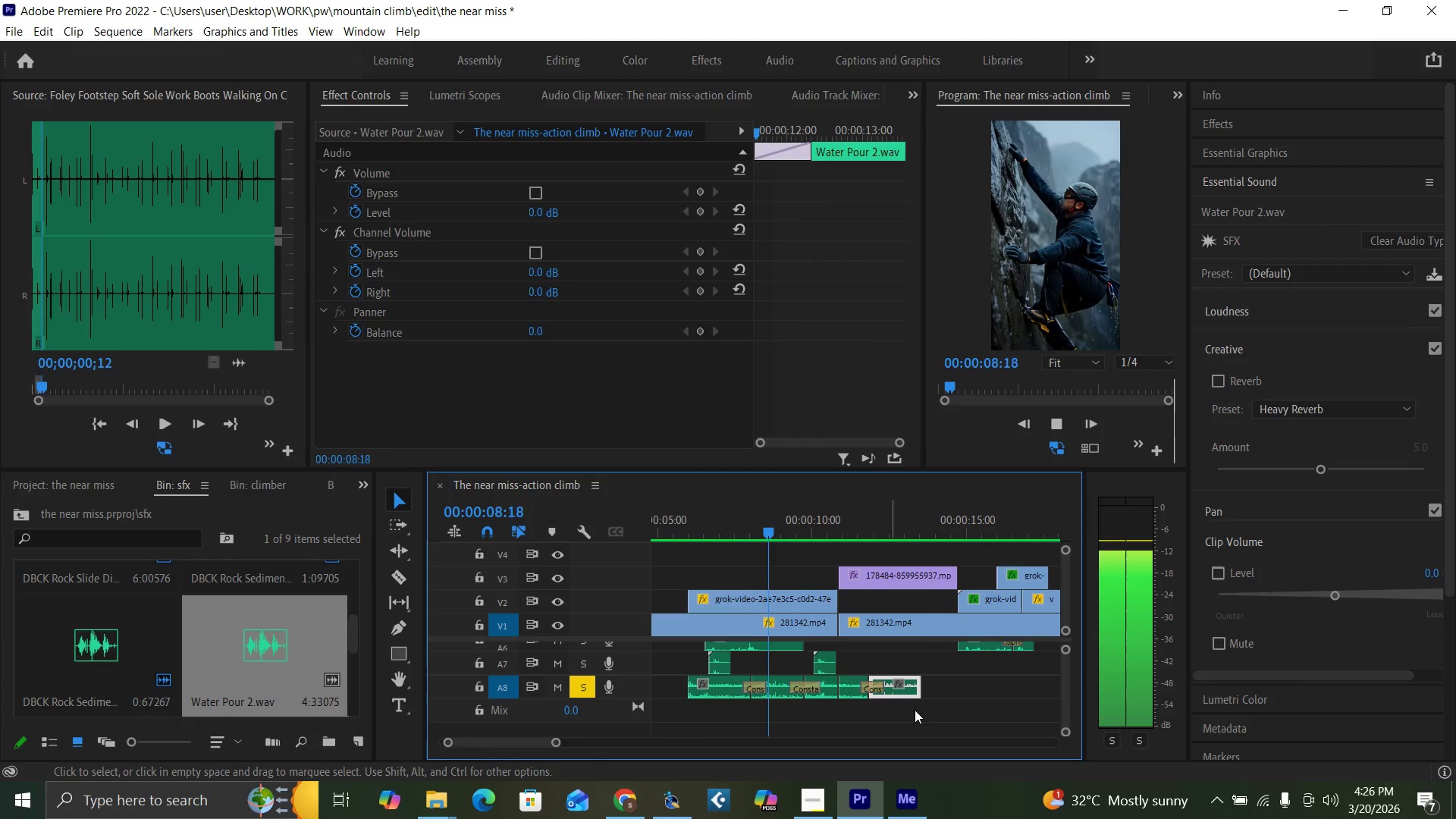 
wait(8.12)
 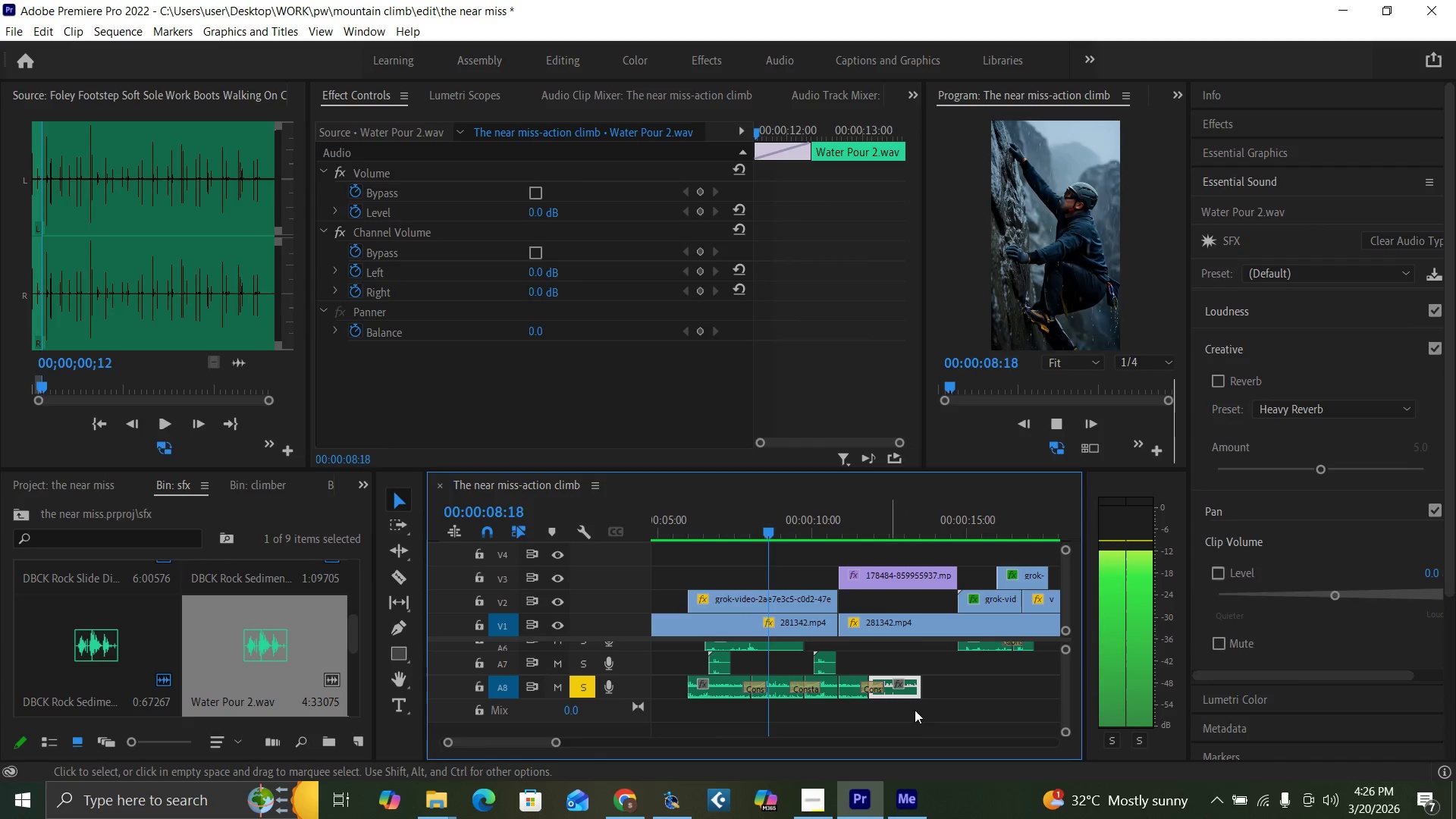 
key(Space)
 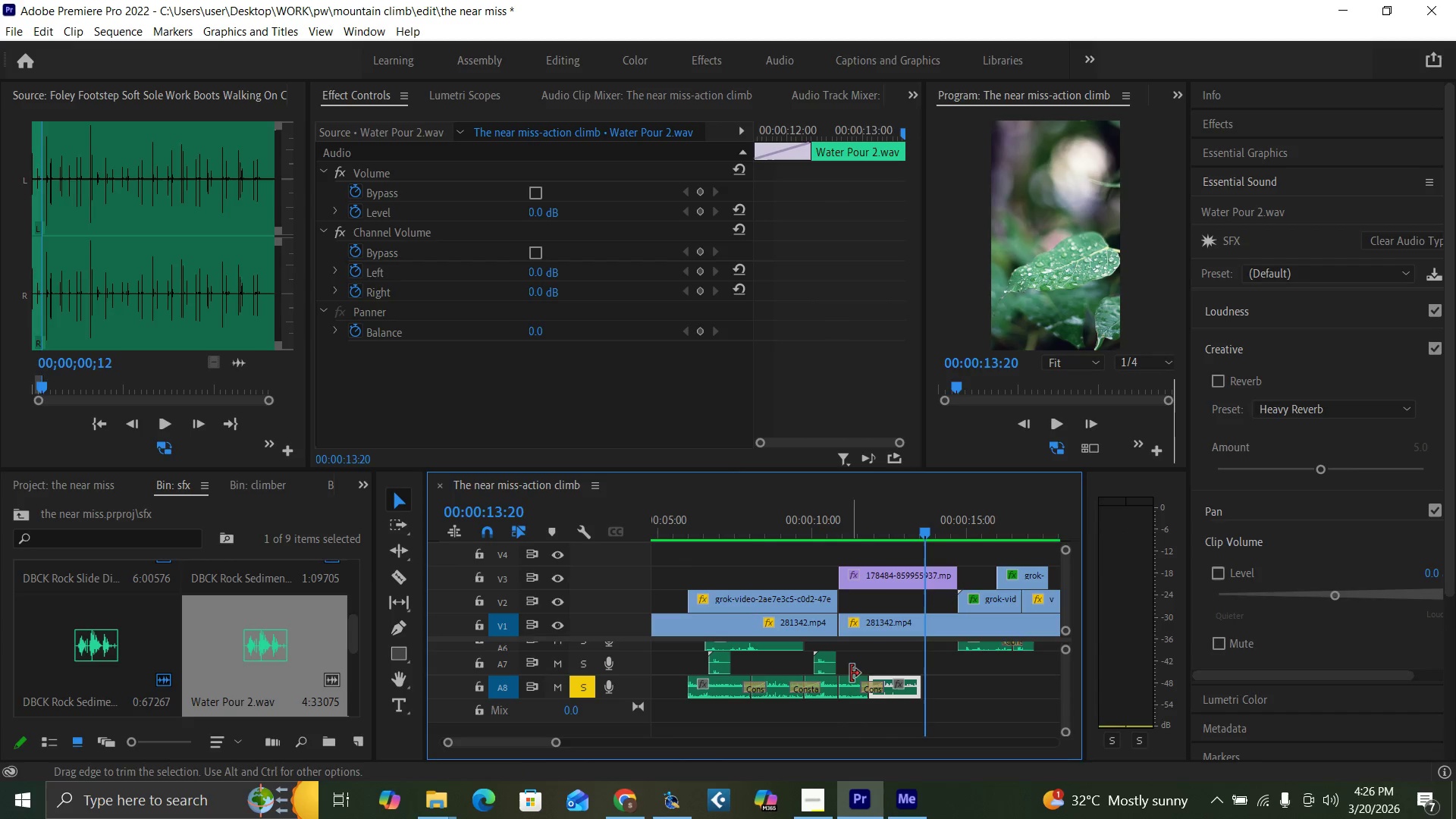 
left_click_drag(start_coordinate=[858, 668], to_coordinate=[902, 677])
 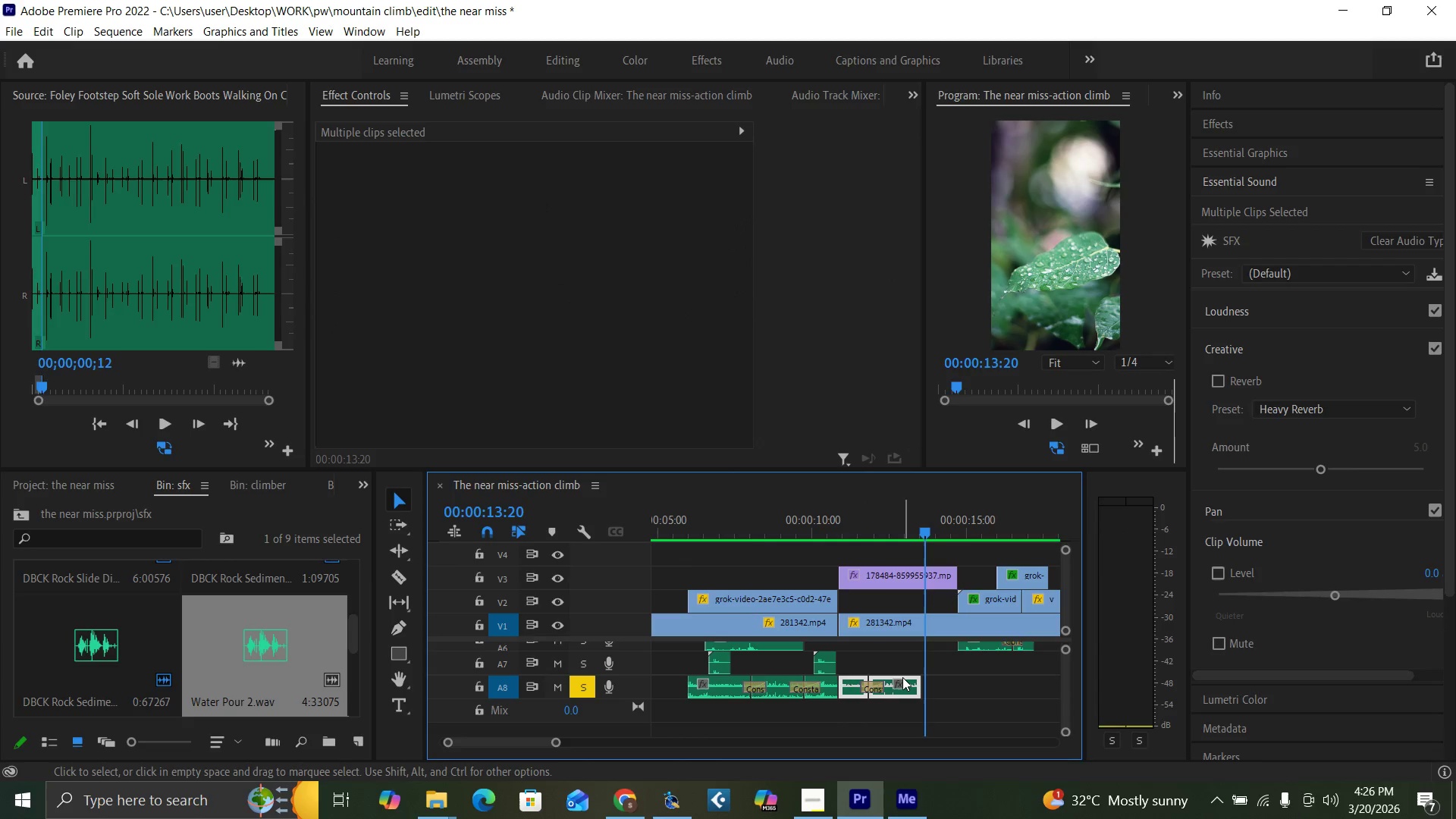 
key(Shift+E)
 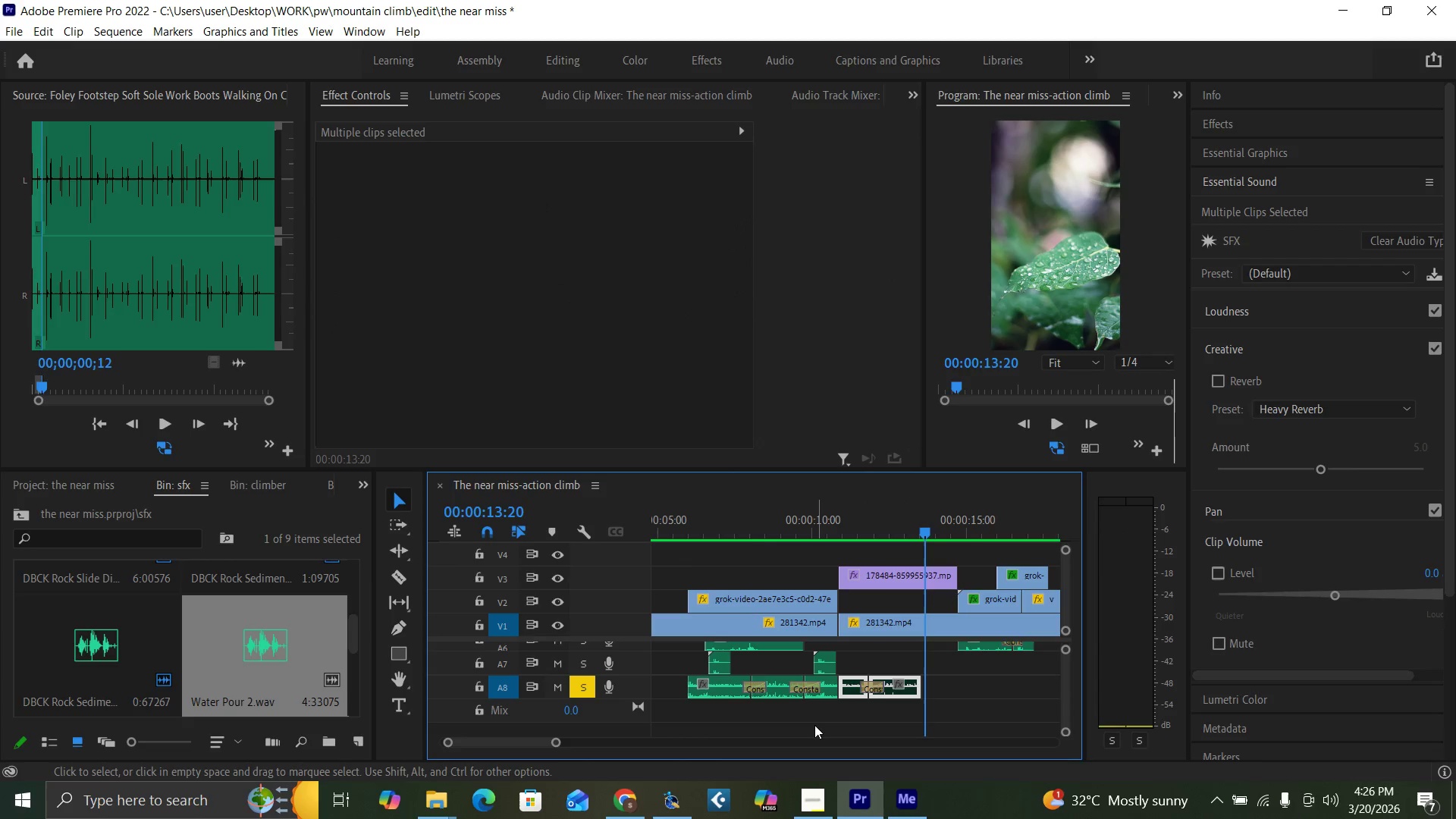 
left_click_drag(start_coordinate=[814, 721], to_coordinate=[704, 696])
 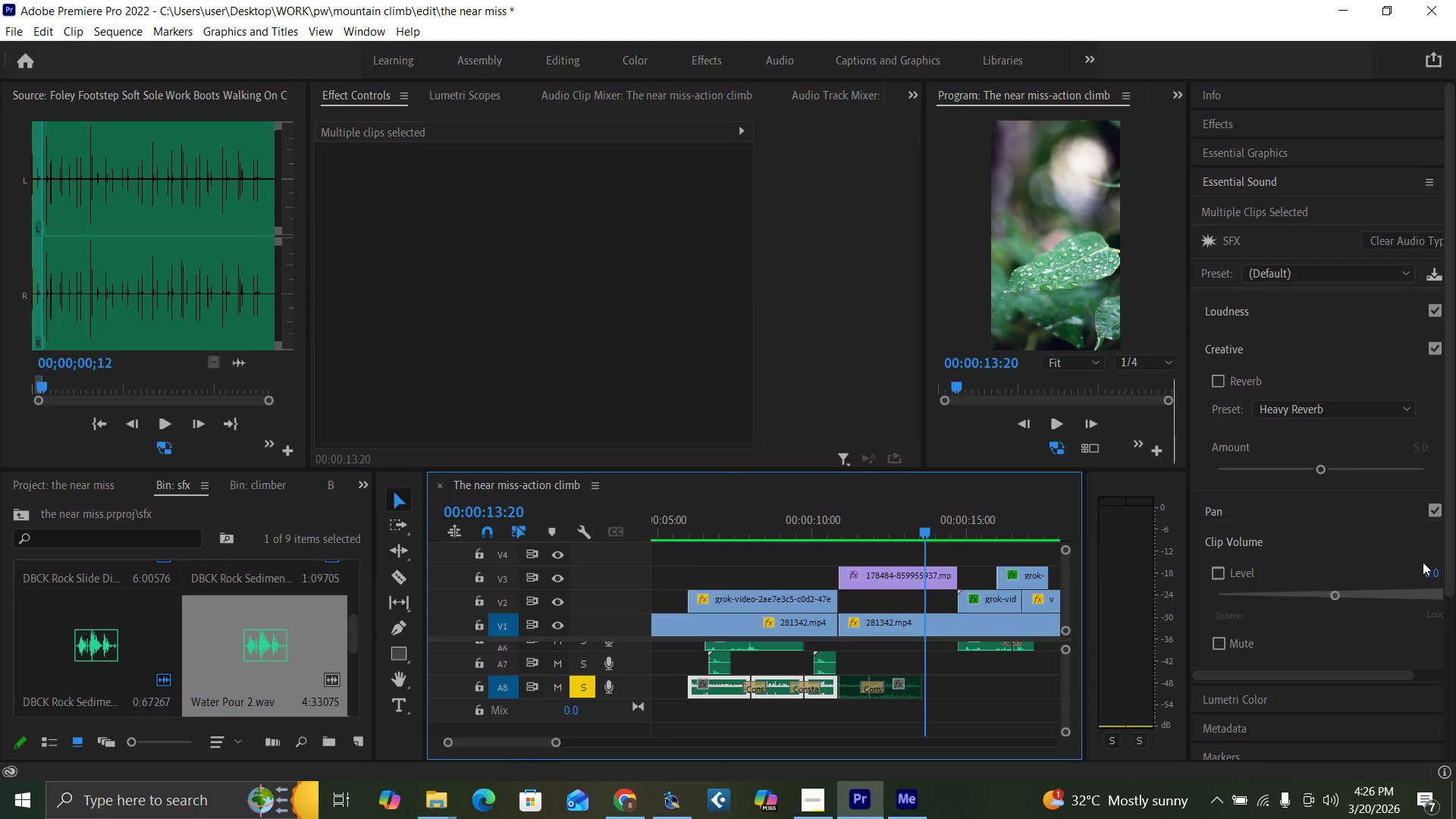 
left_click([1429, 572])
 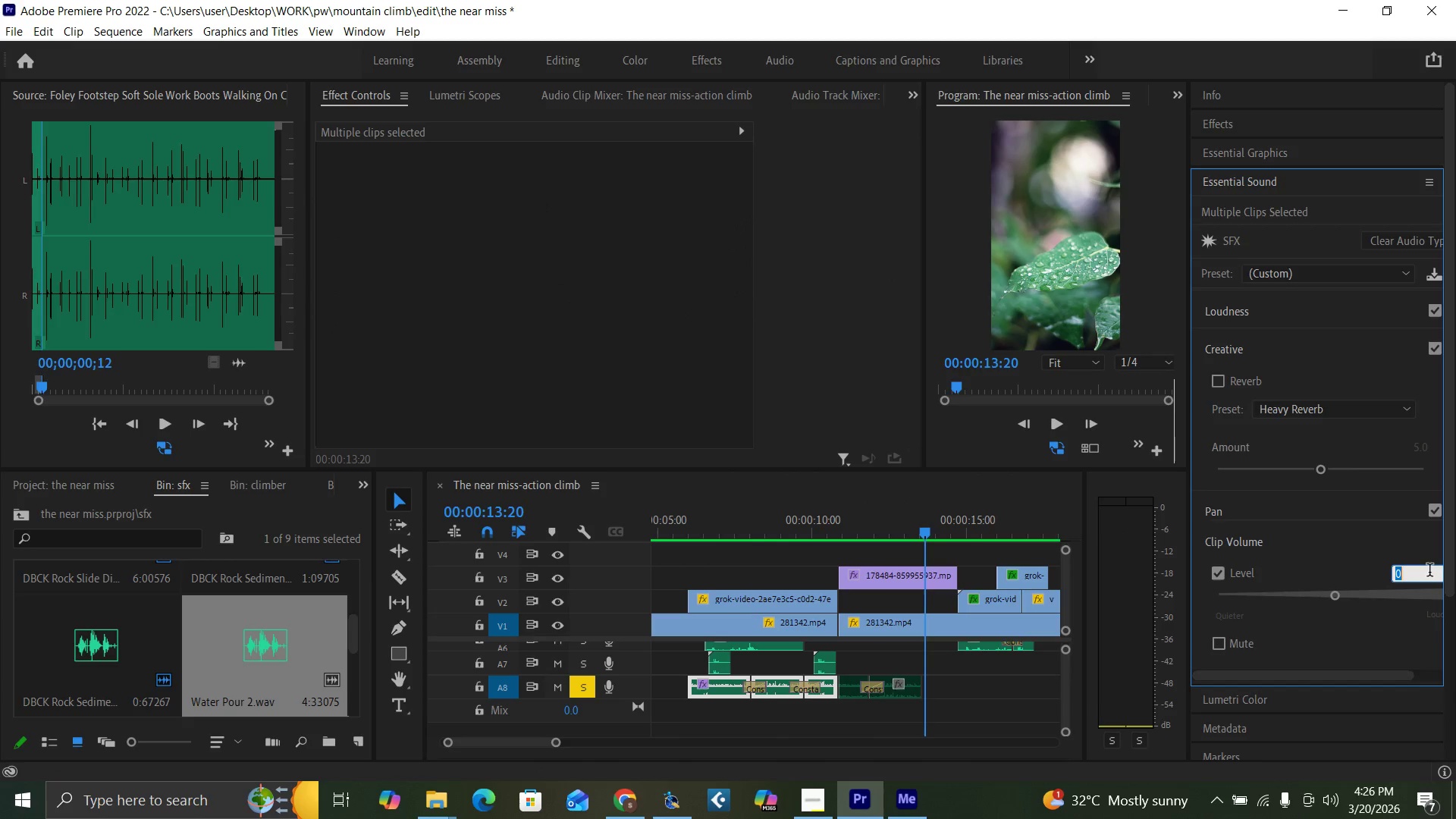 
type(-10)
 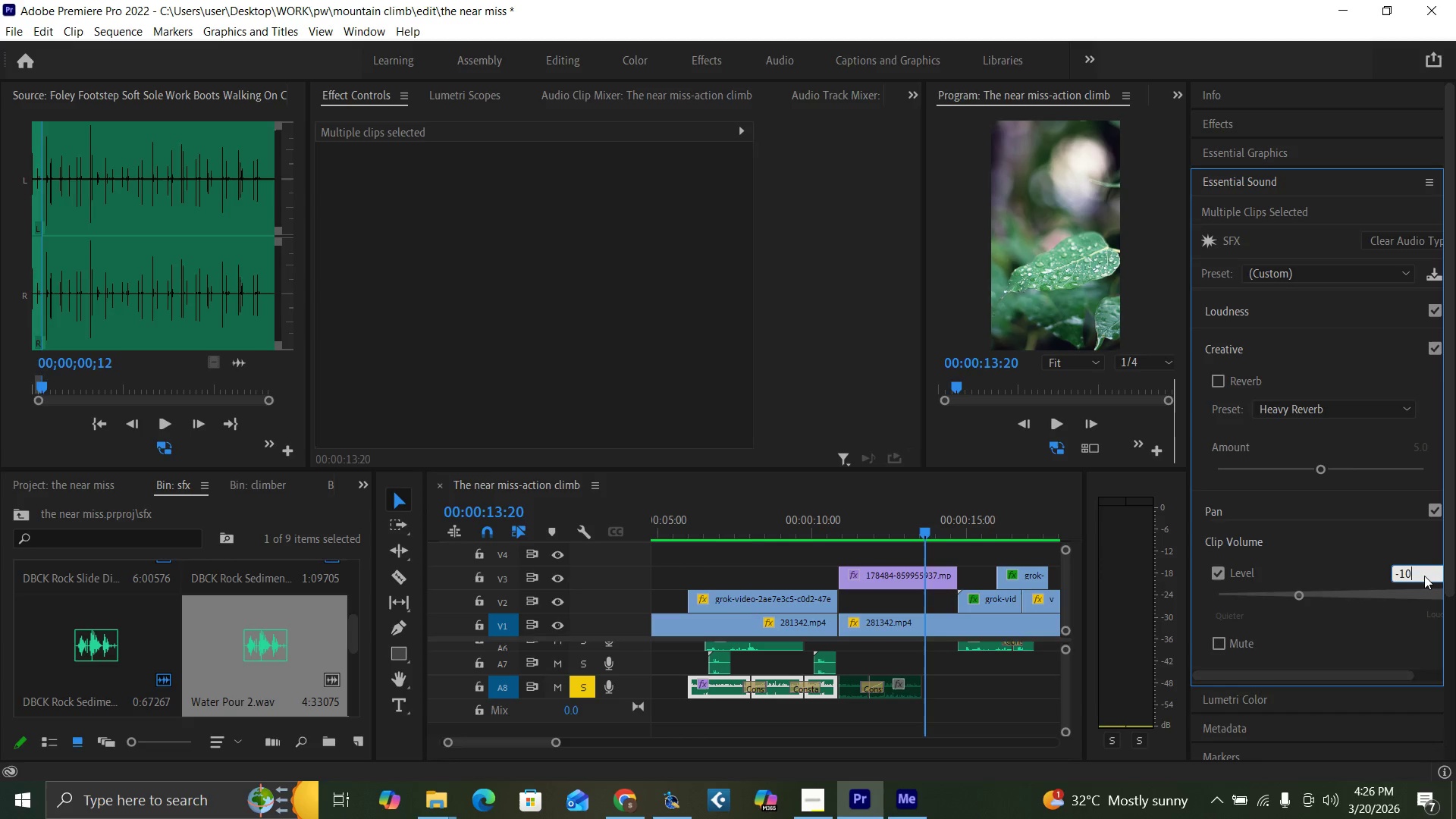 
key(Enter)
 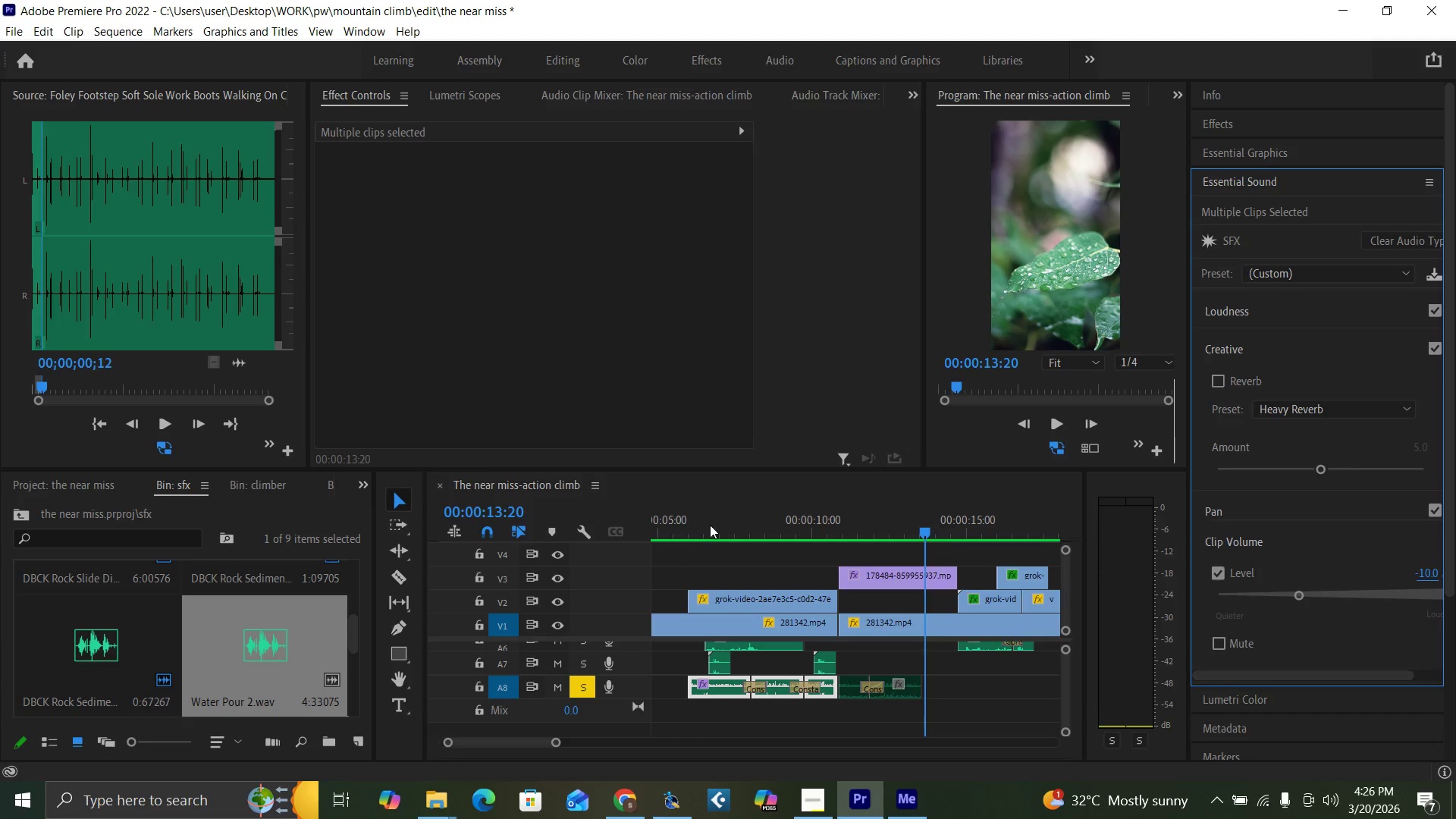 
left_click([690, 529])
 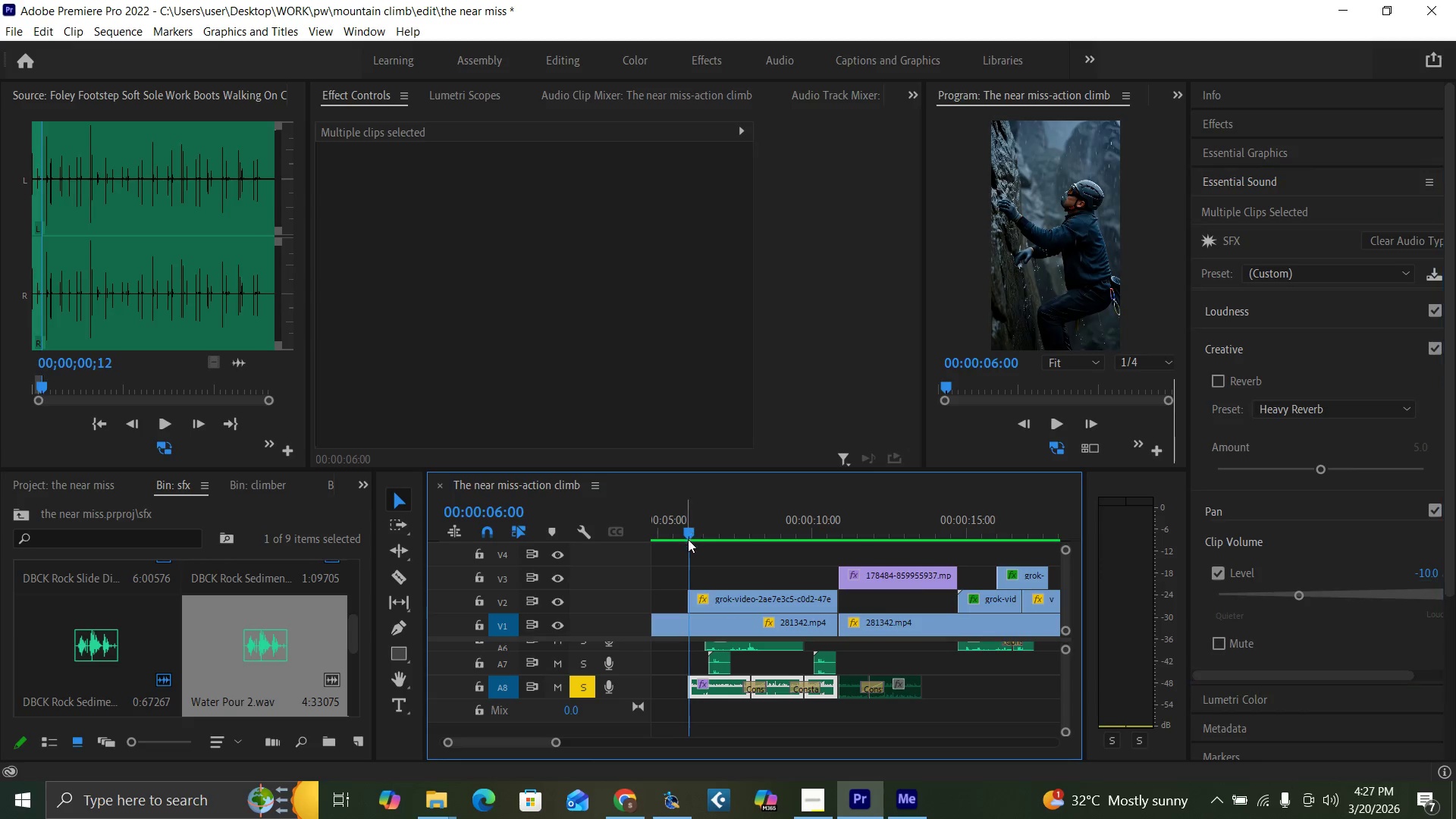 
key(Space)
 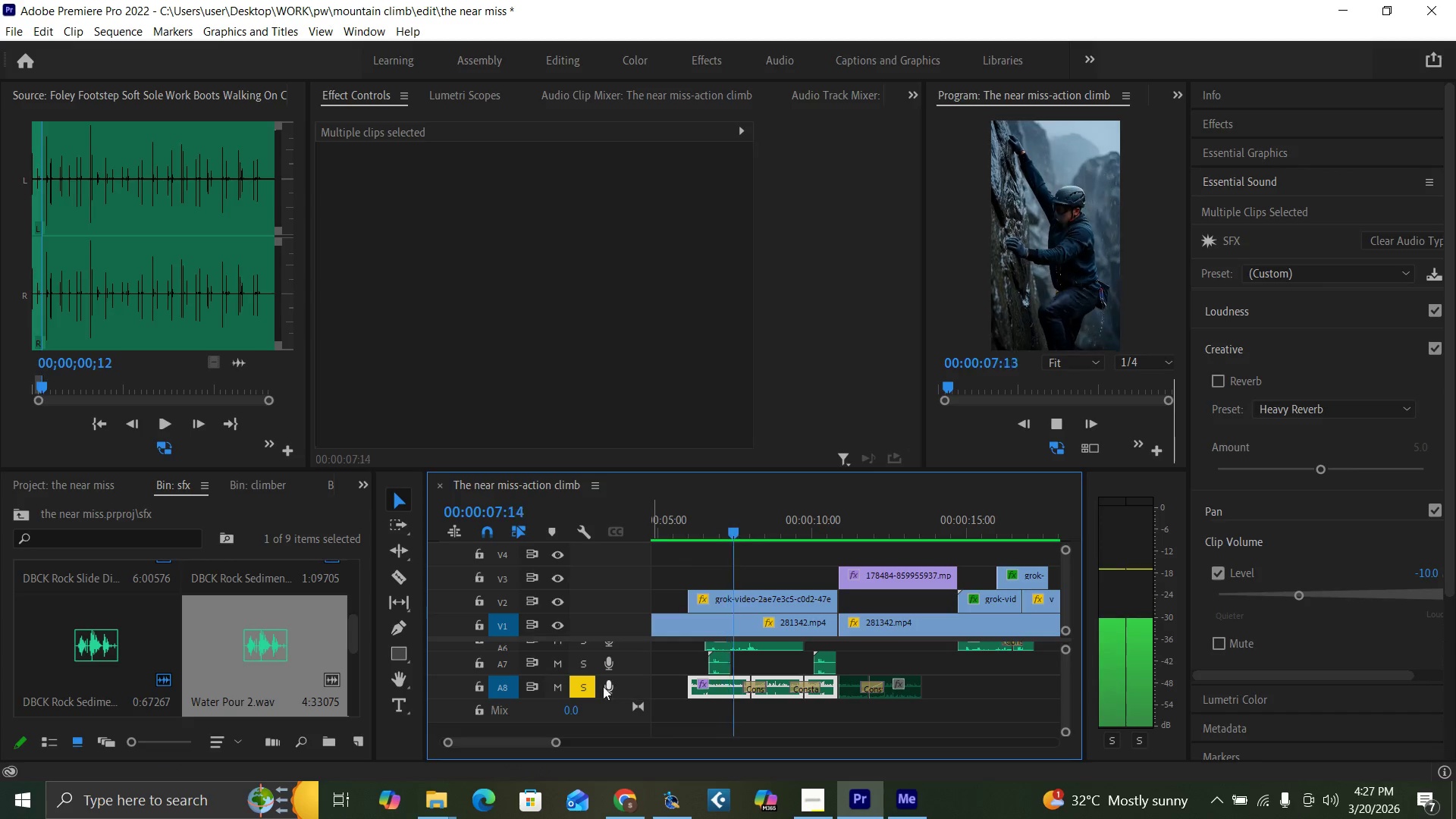 
left_click([583, 690])
 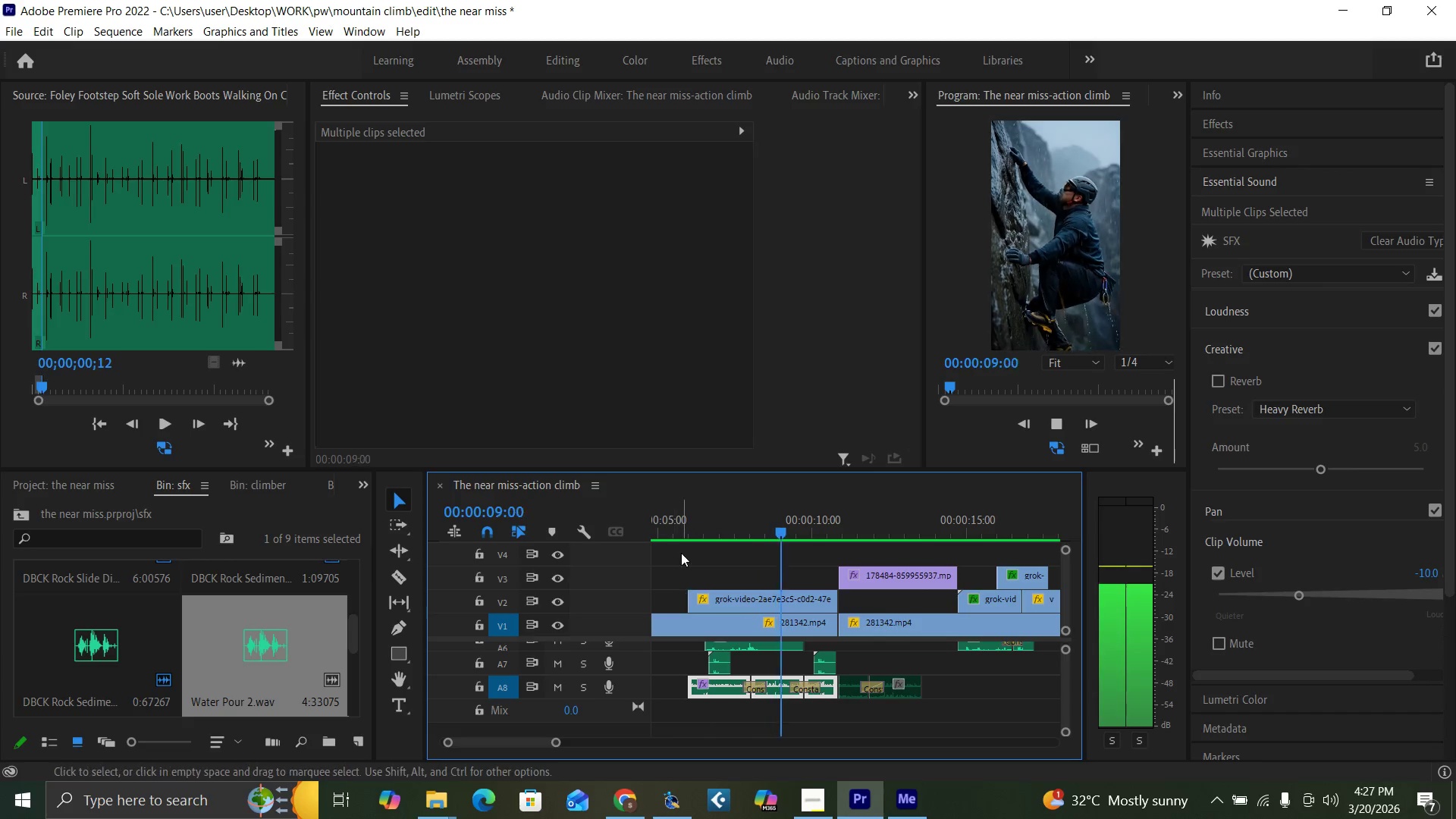 
left_click([677, 529])
 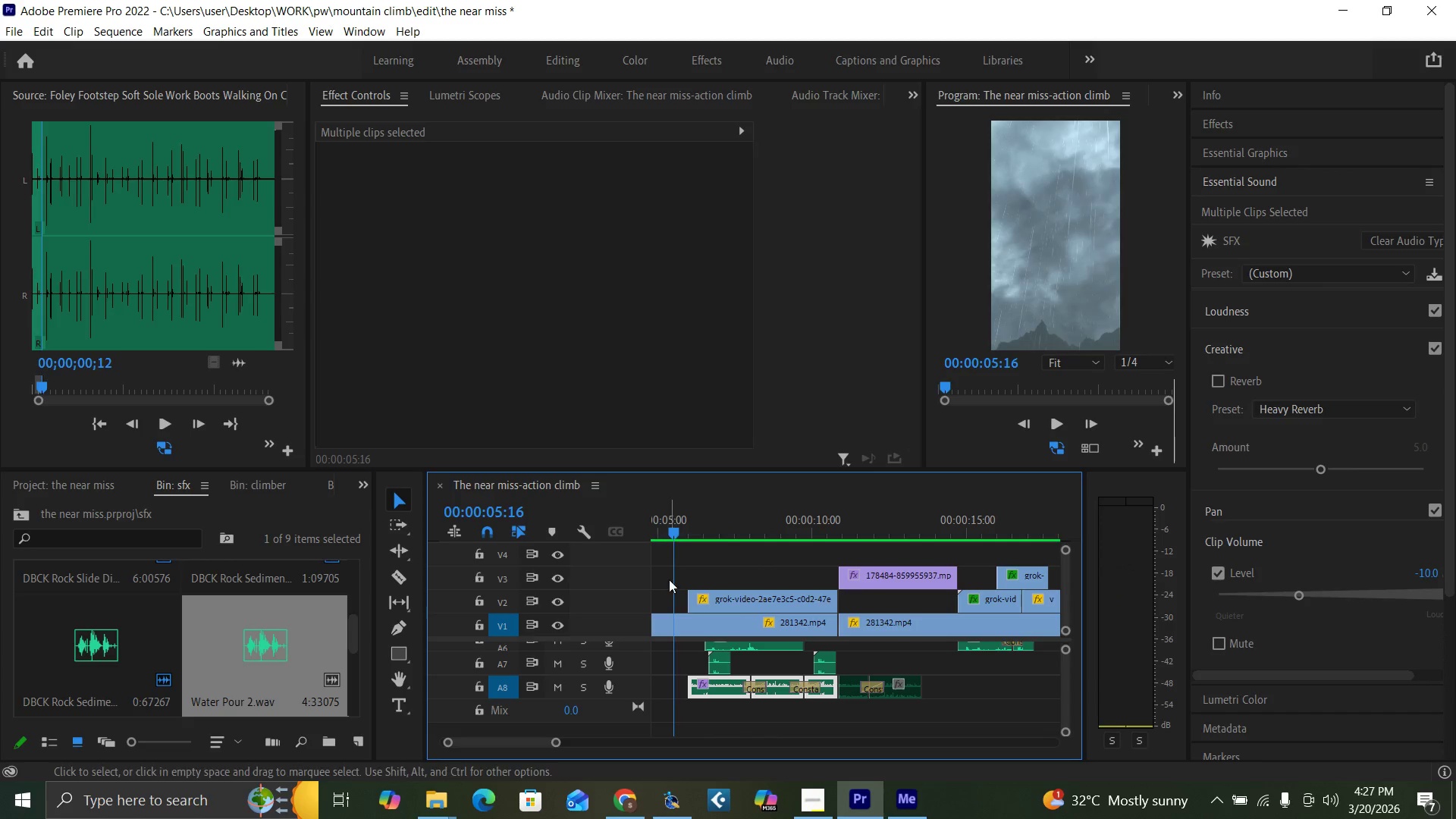 
key(Space)
 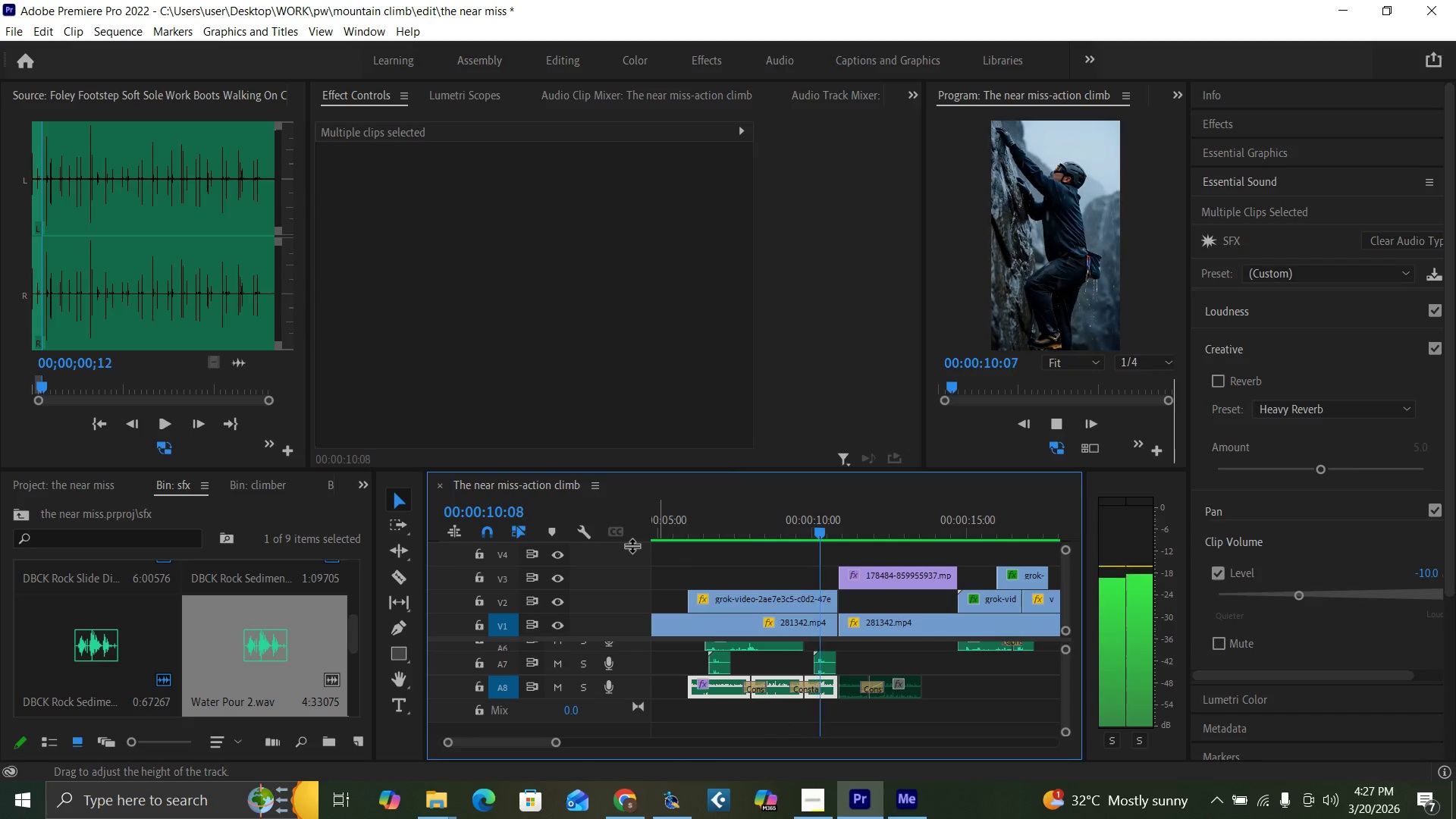 
wait(7.17)
 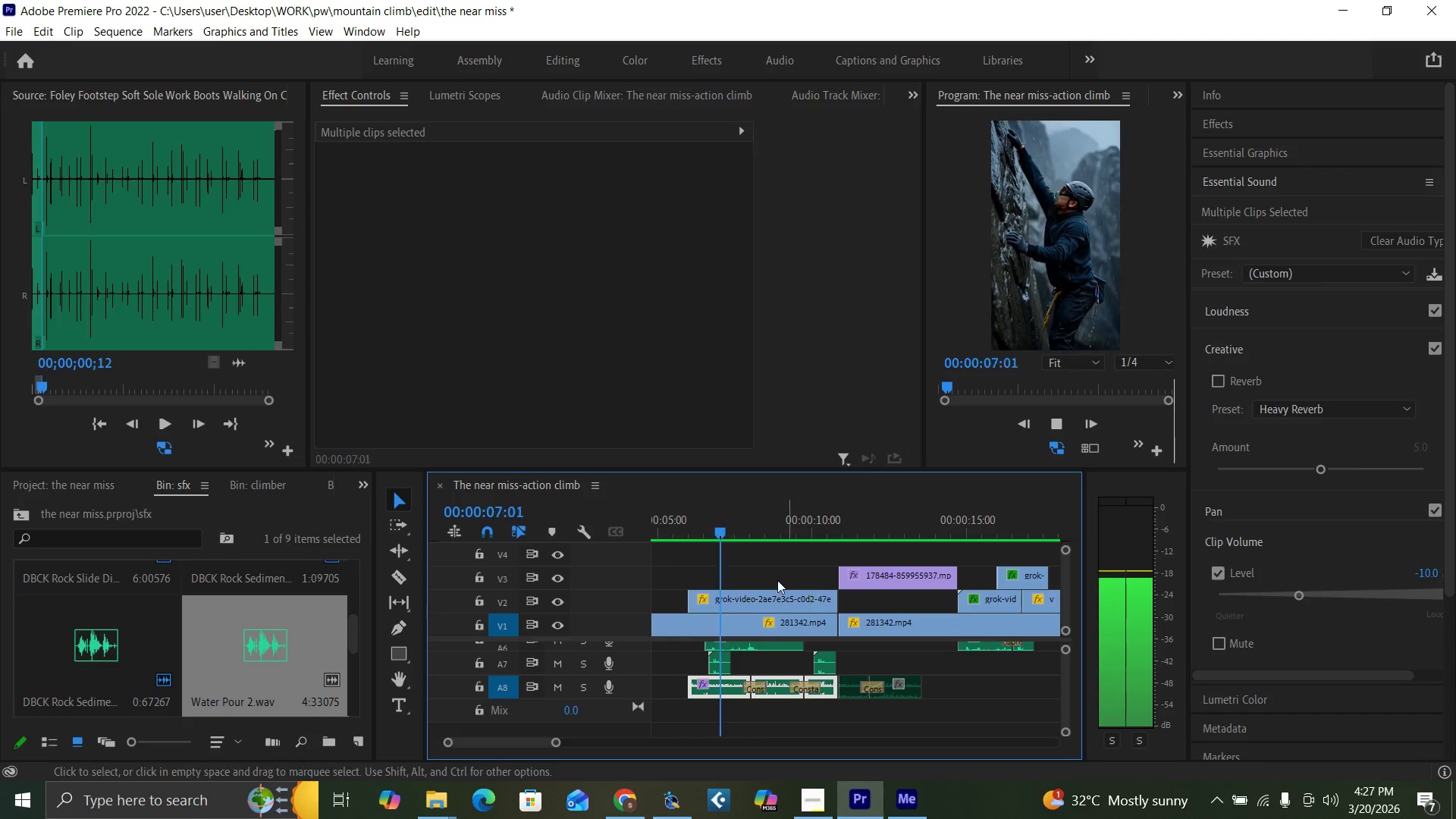 
key(Space)
 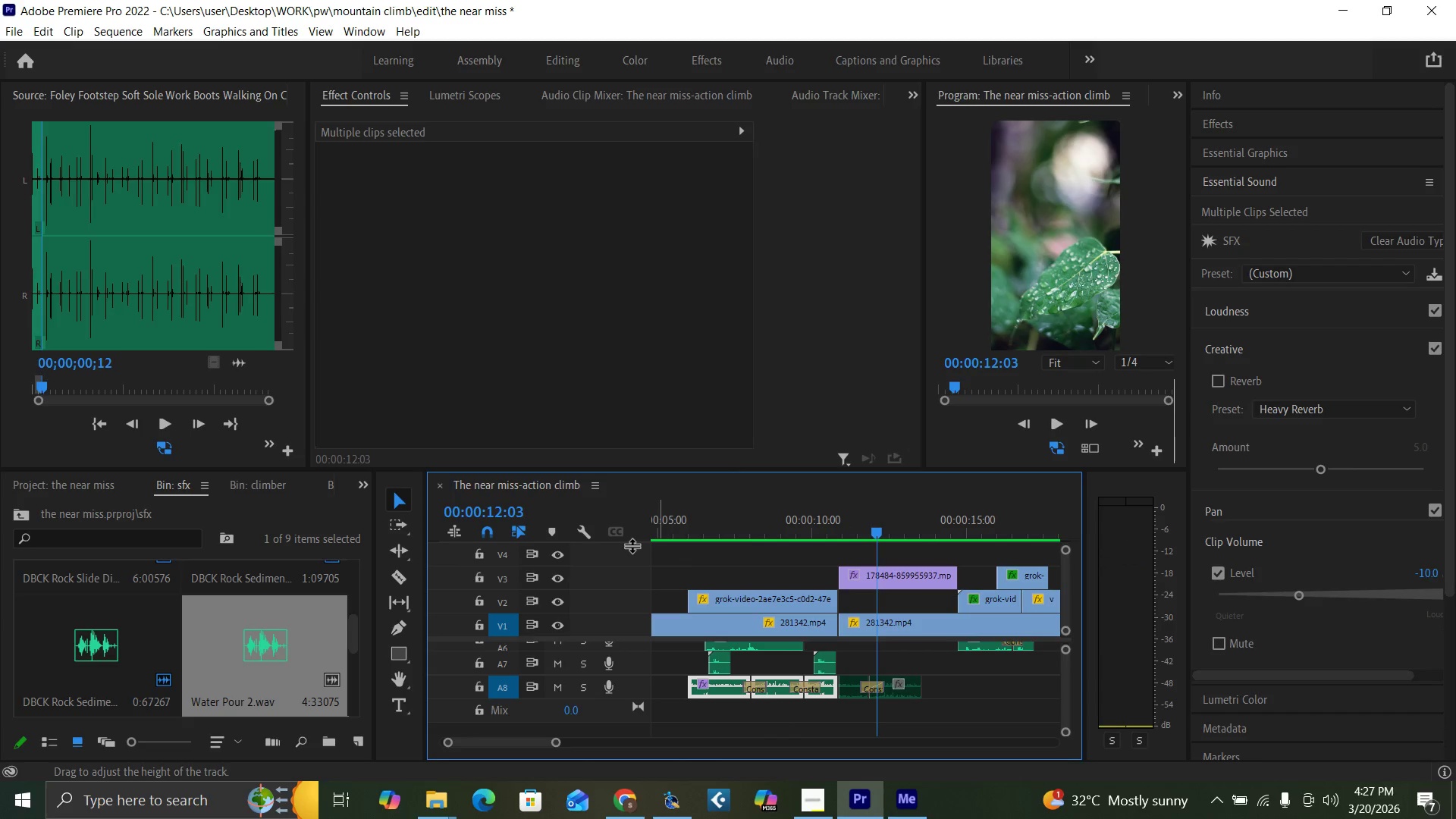 
key(Control+S)
 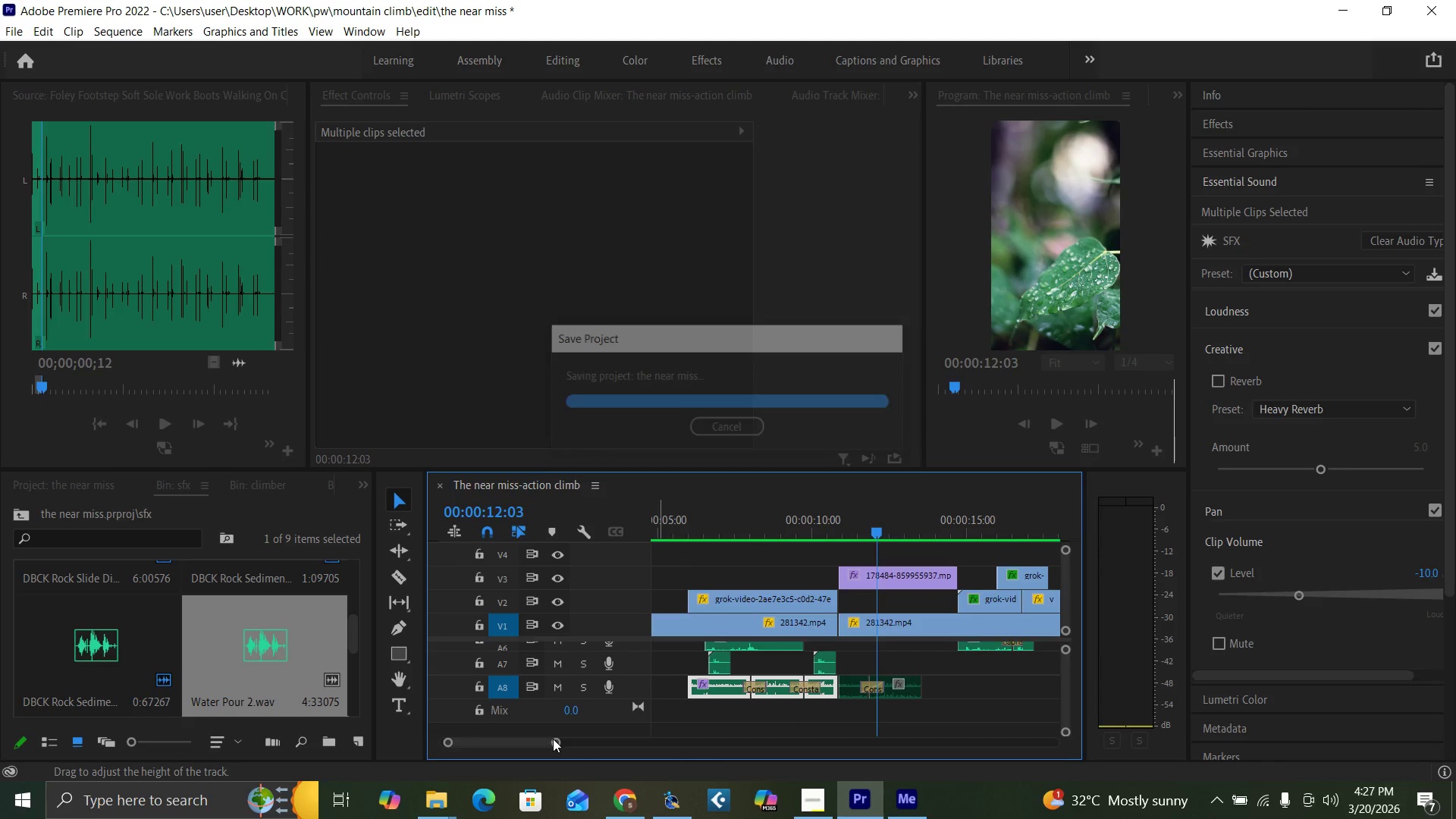 
left_click_drag(start_coordinate=[558, 742], to_coordinate=[613, 745])
 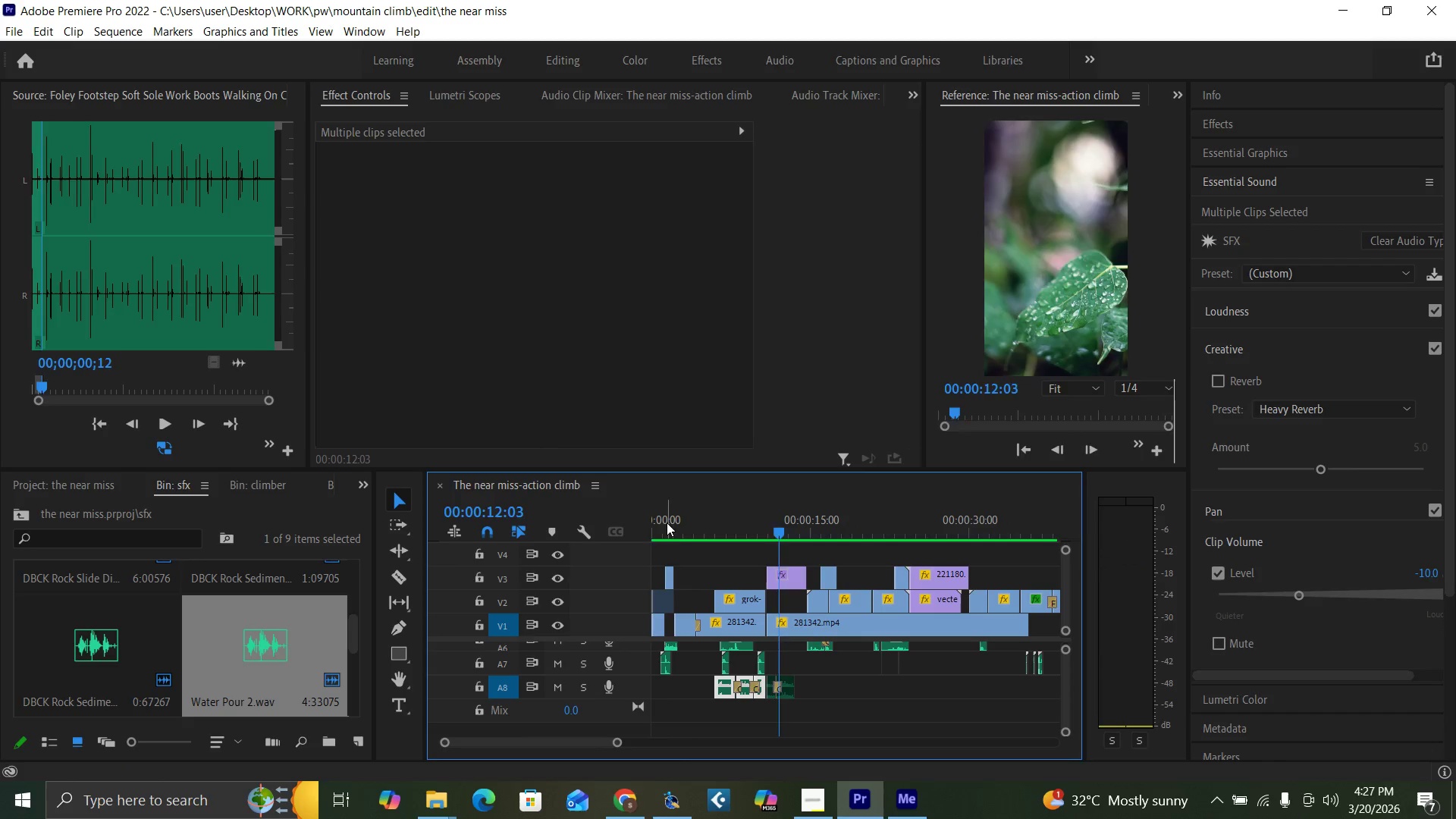 
left_click_drag(start_coordinate=[667, 522], to_coordinate=[625, 558])
 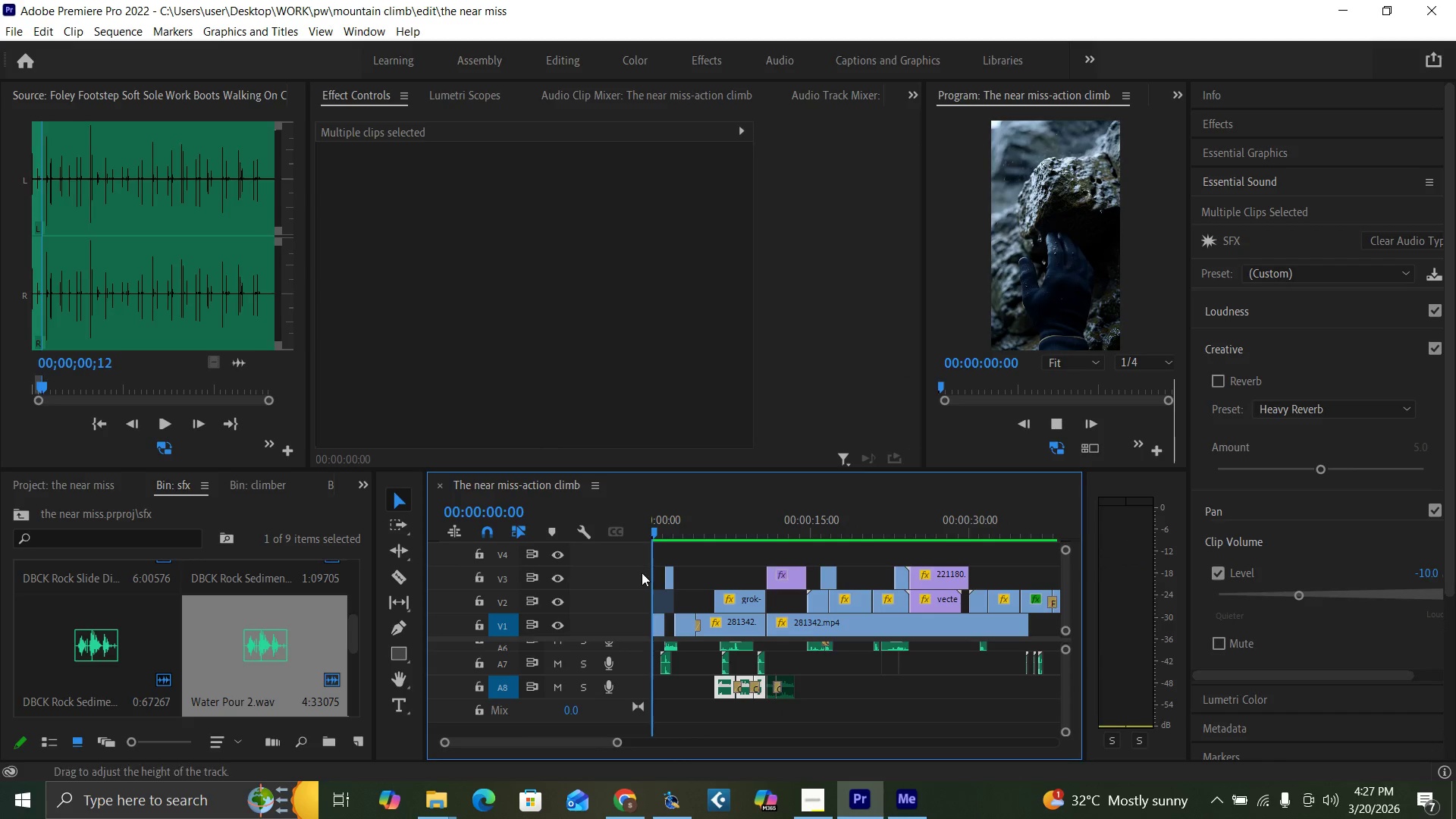 
key(Space)
 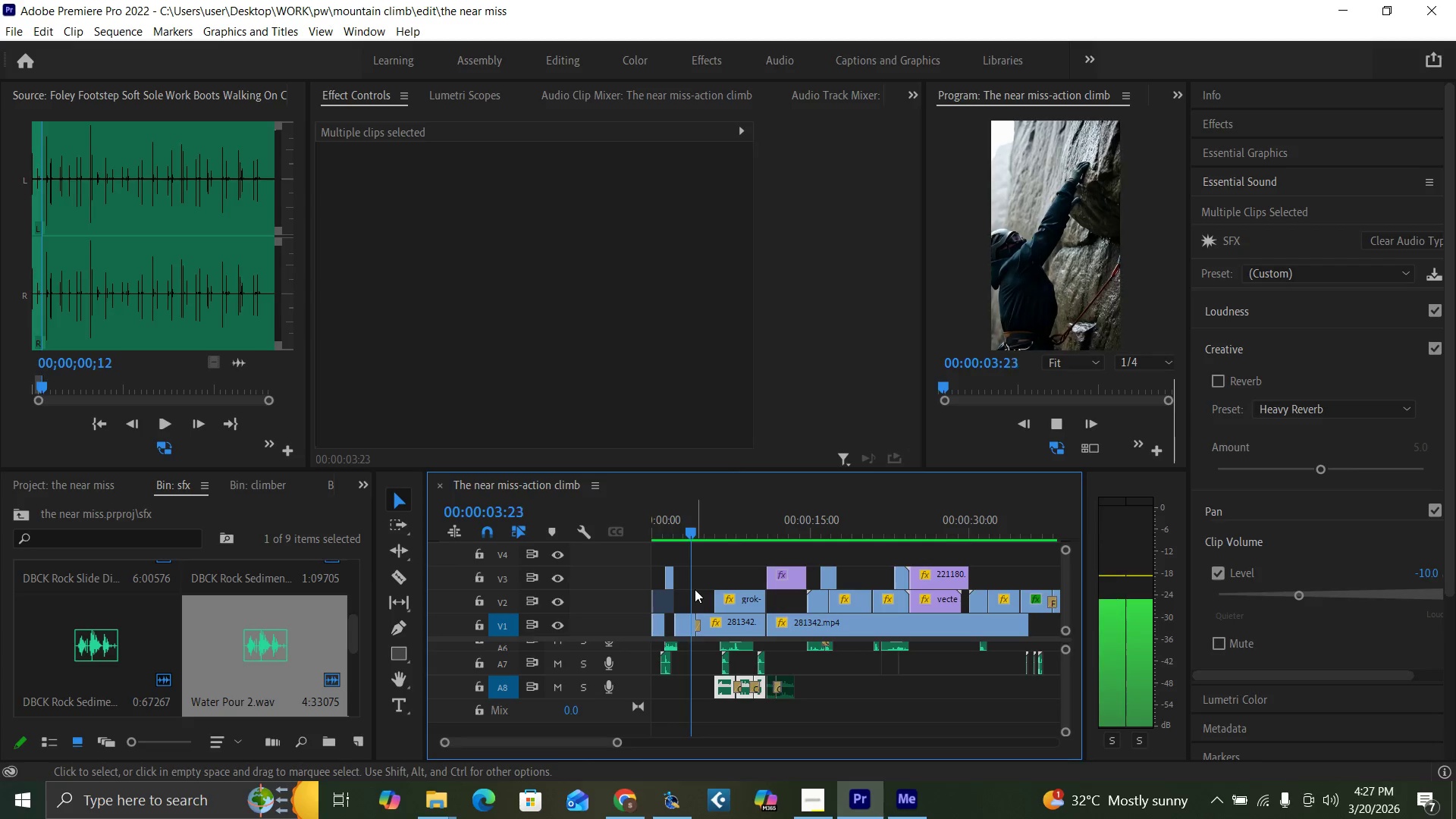 
wait(6.39)
 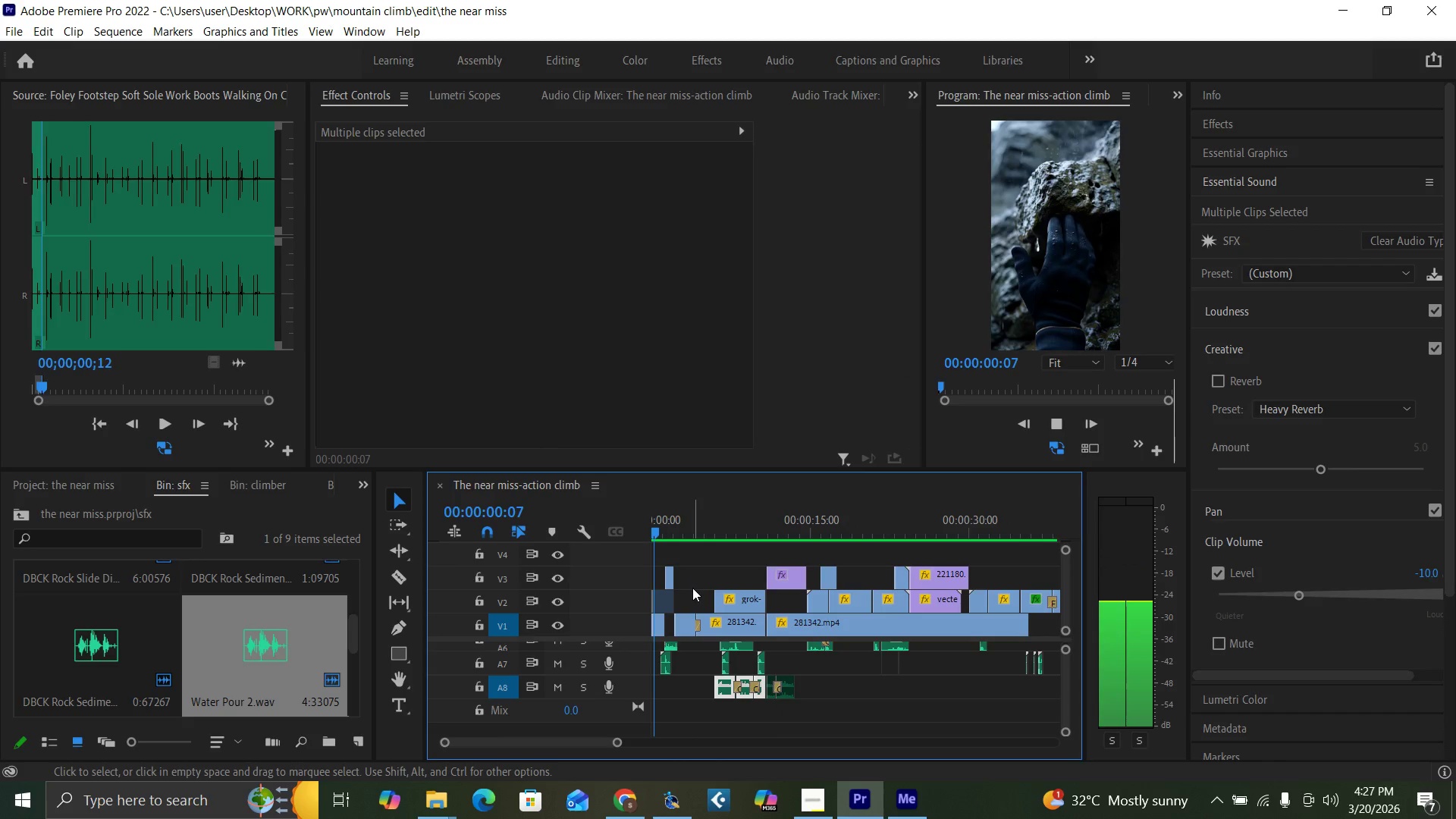 
key(Space)
 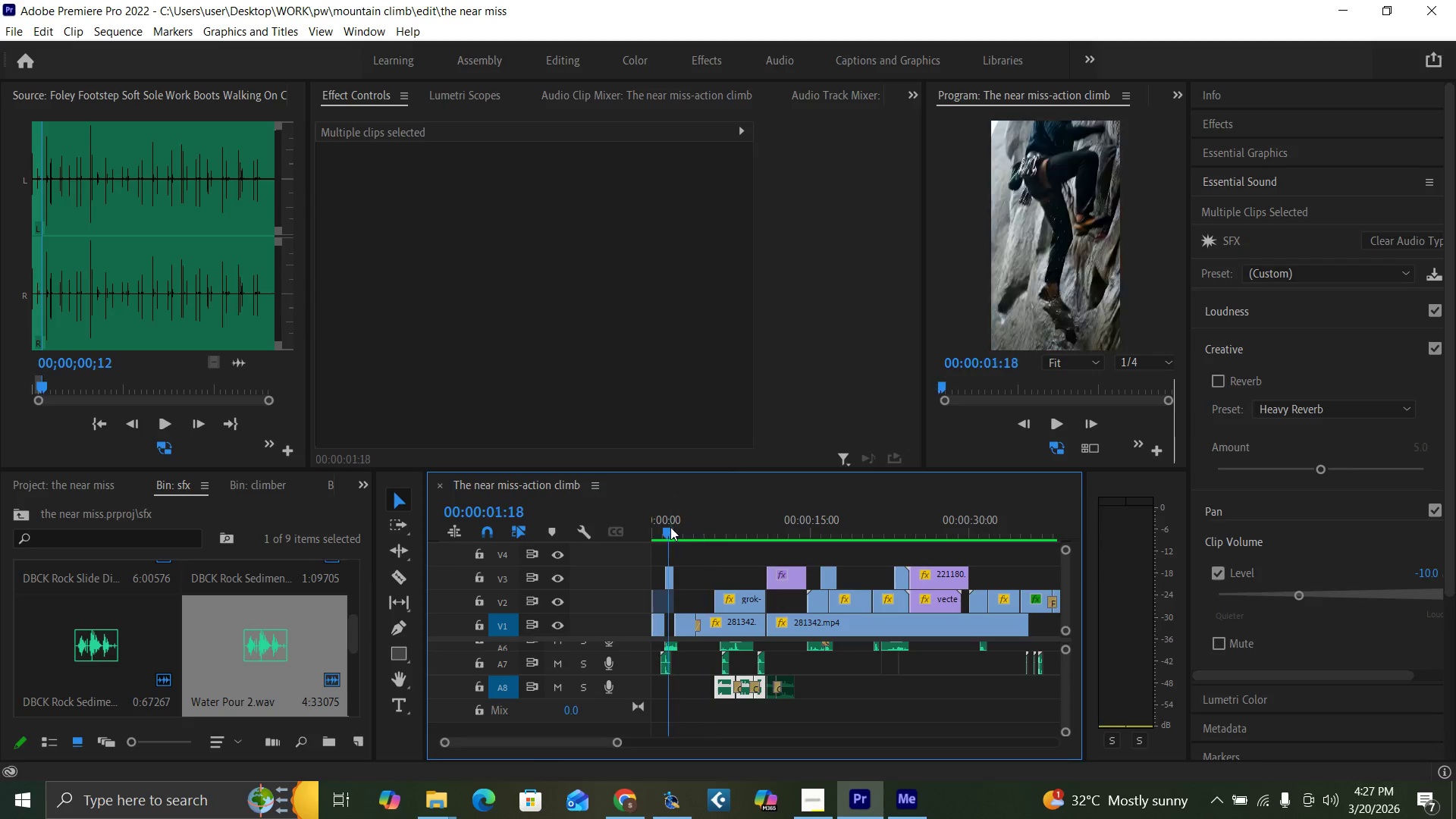 
key(Space)
 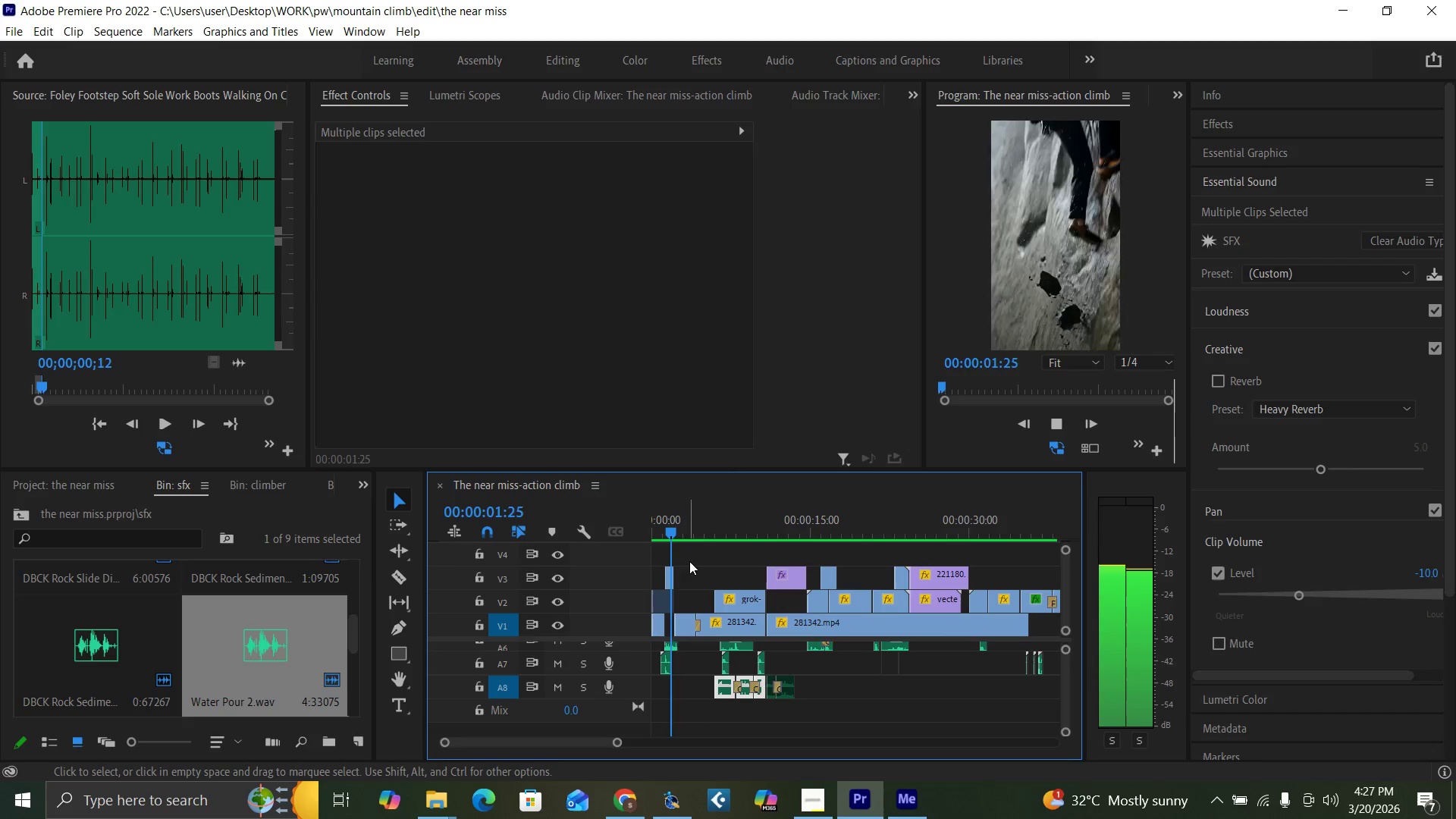 
key(Space)
 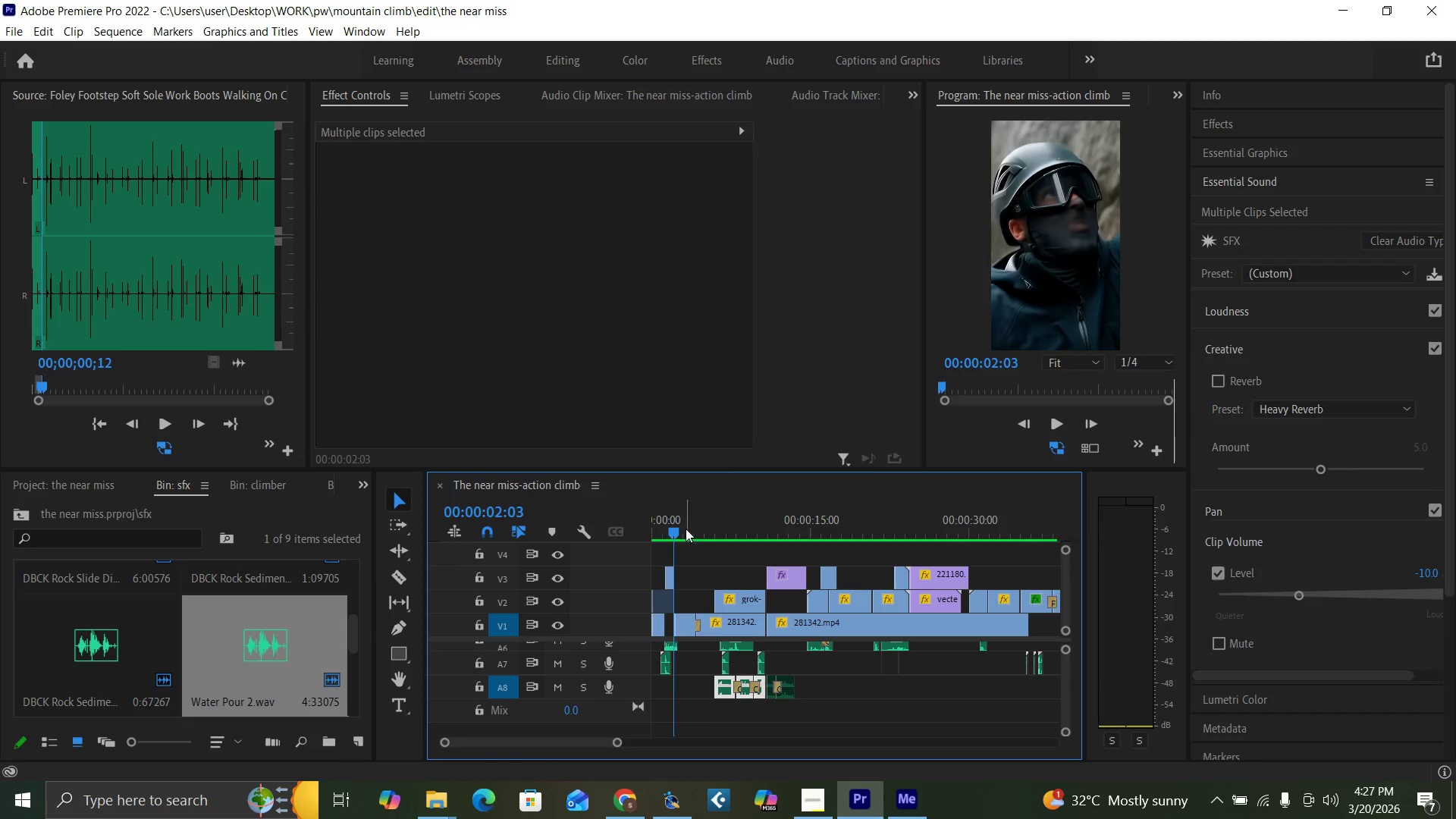 
left_click_drag(start_coordinate=[674, 530], to_coordinate=[640, 559])
 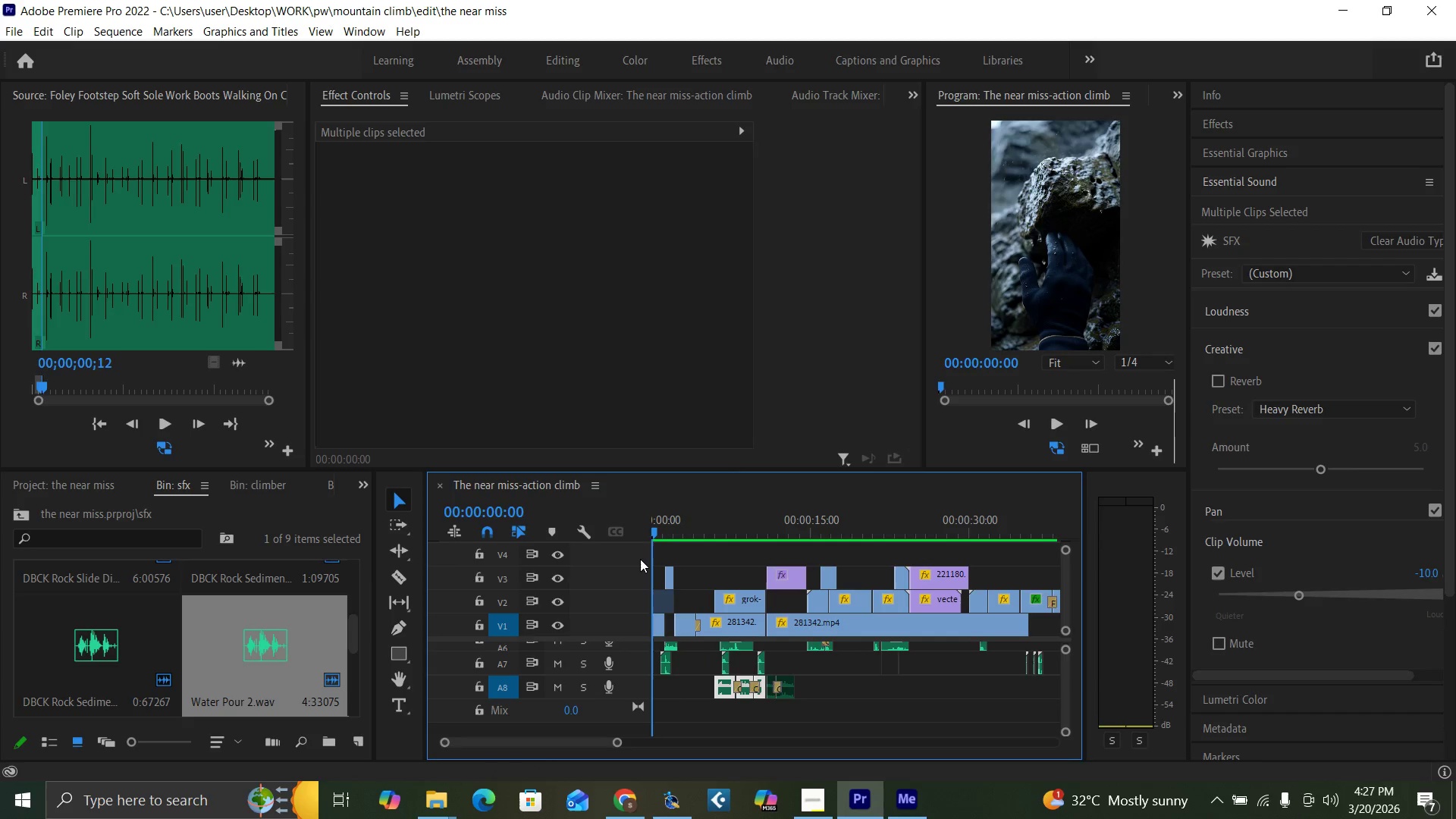 
key(Control+Backquote)
 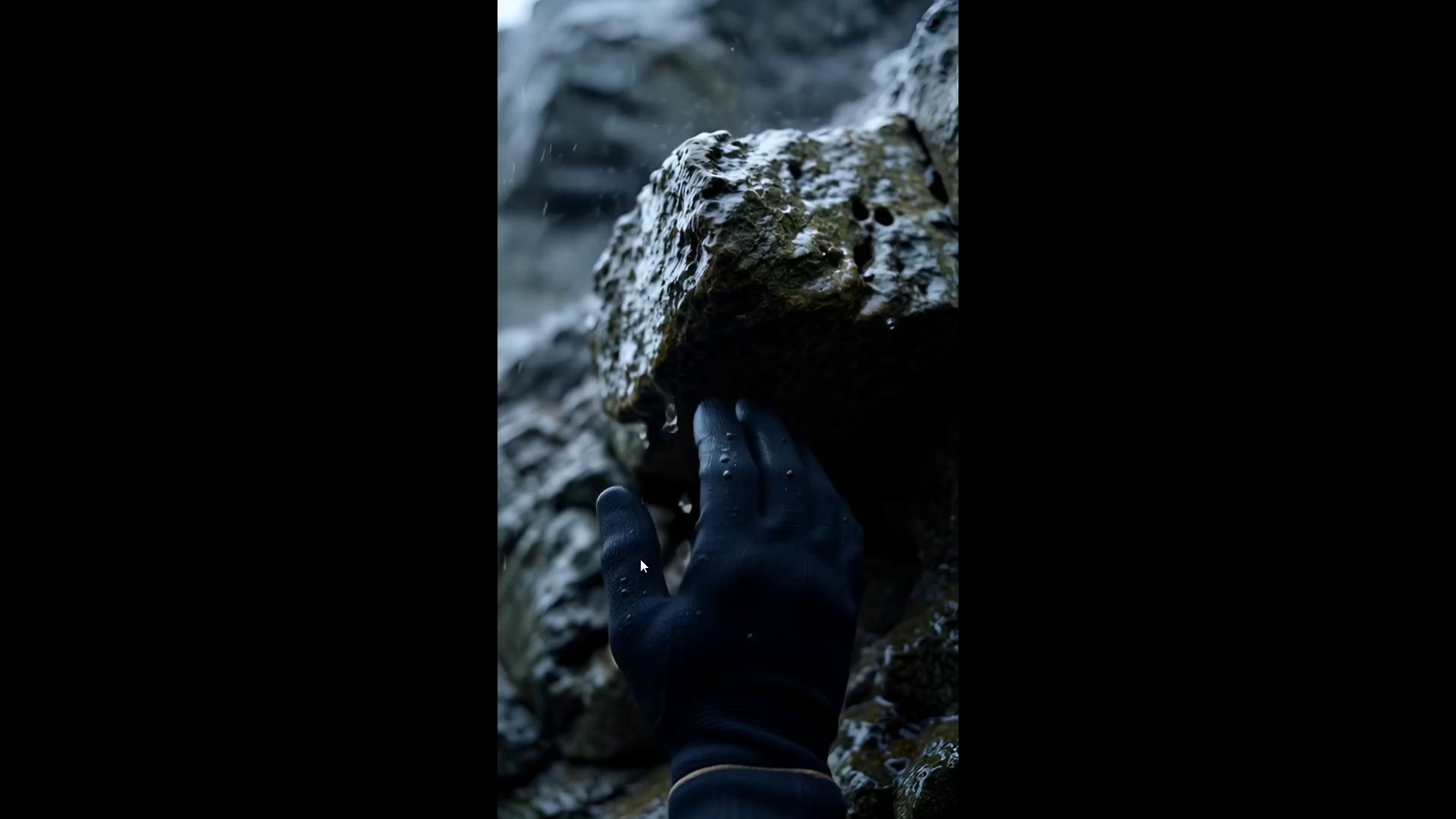 
key(Space)
 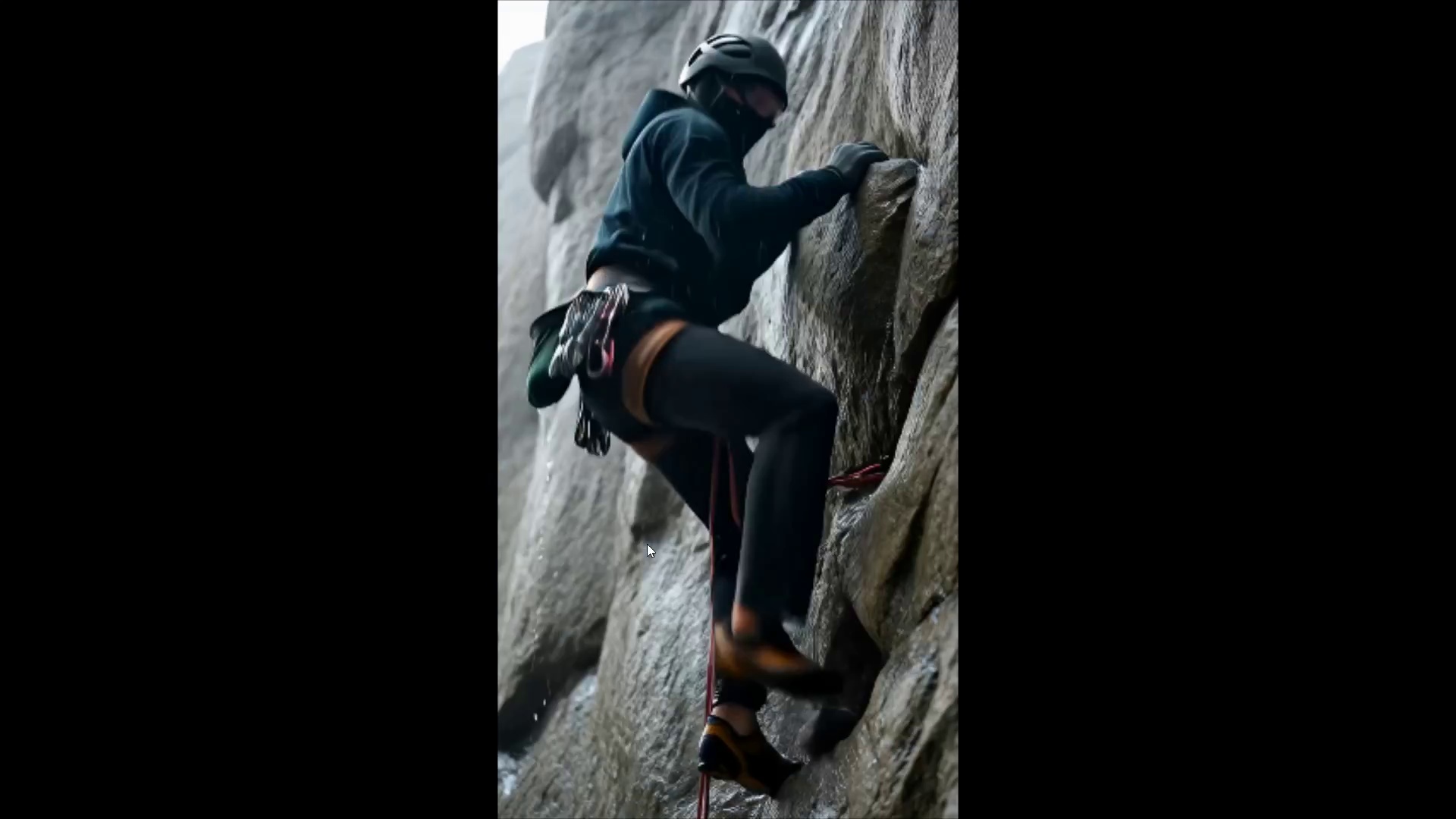 
key(Space)
 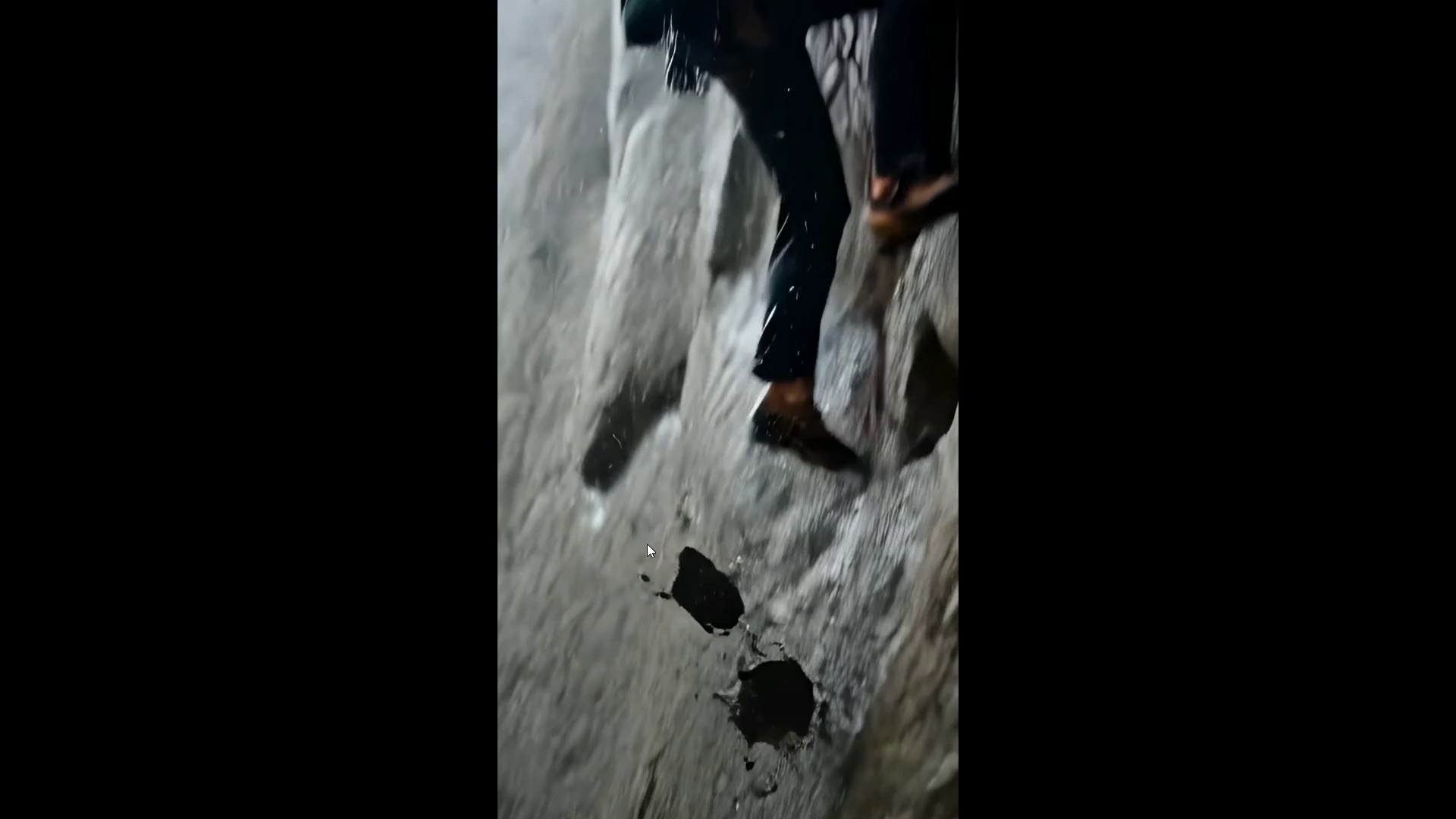 
key(Space)
 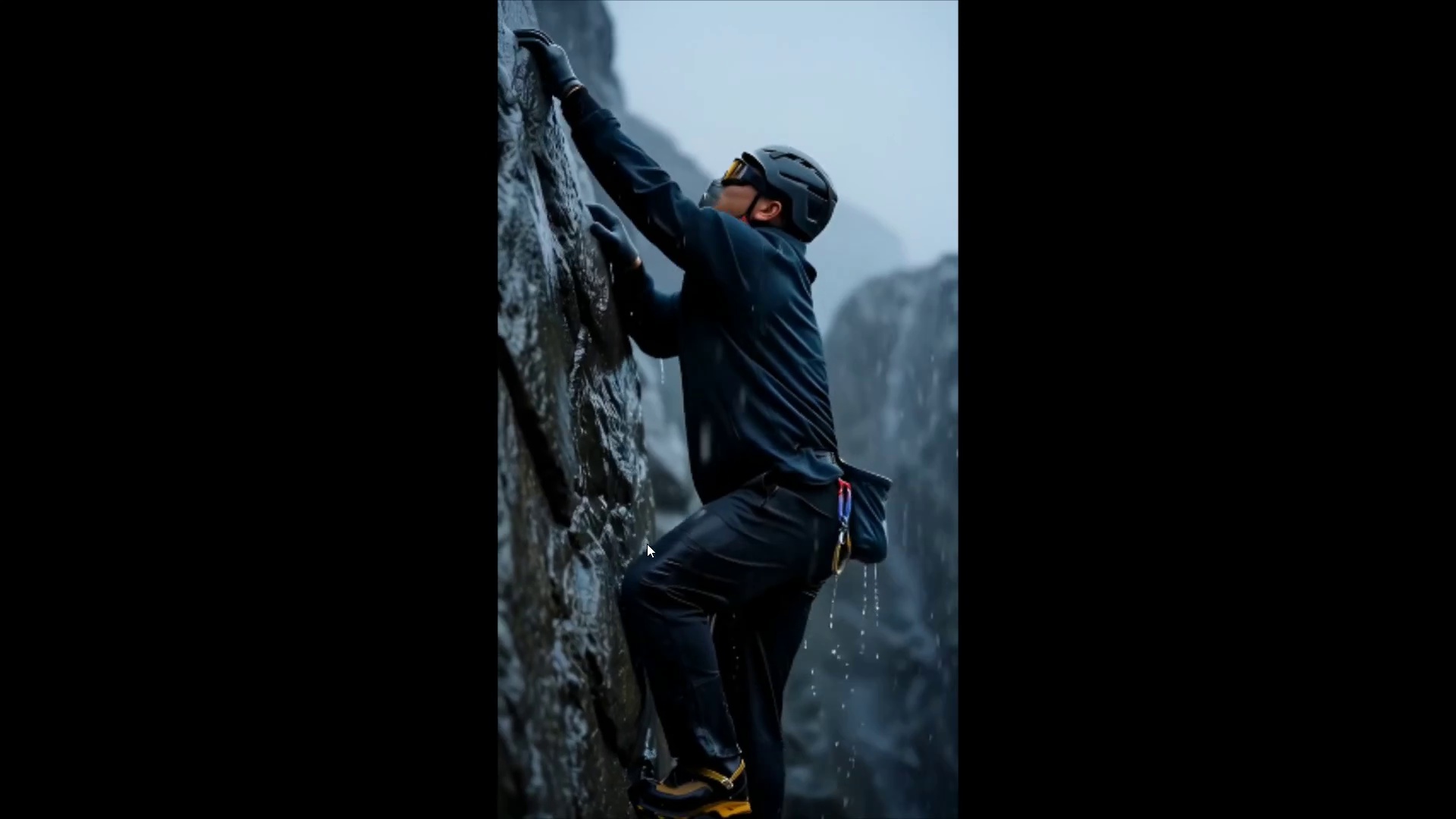 
wait(13.53)
 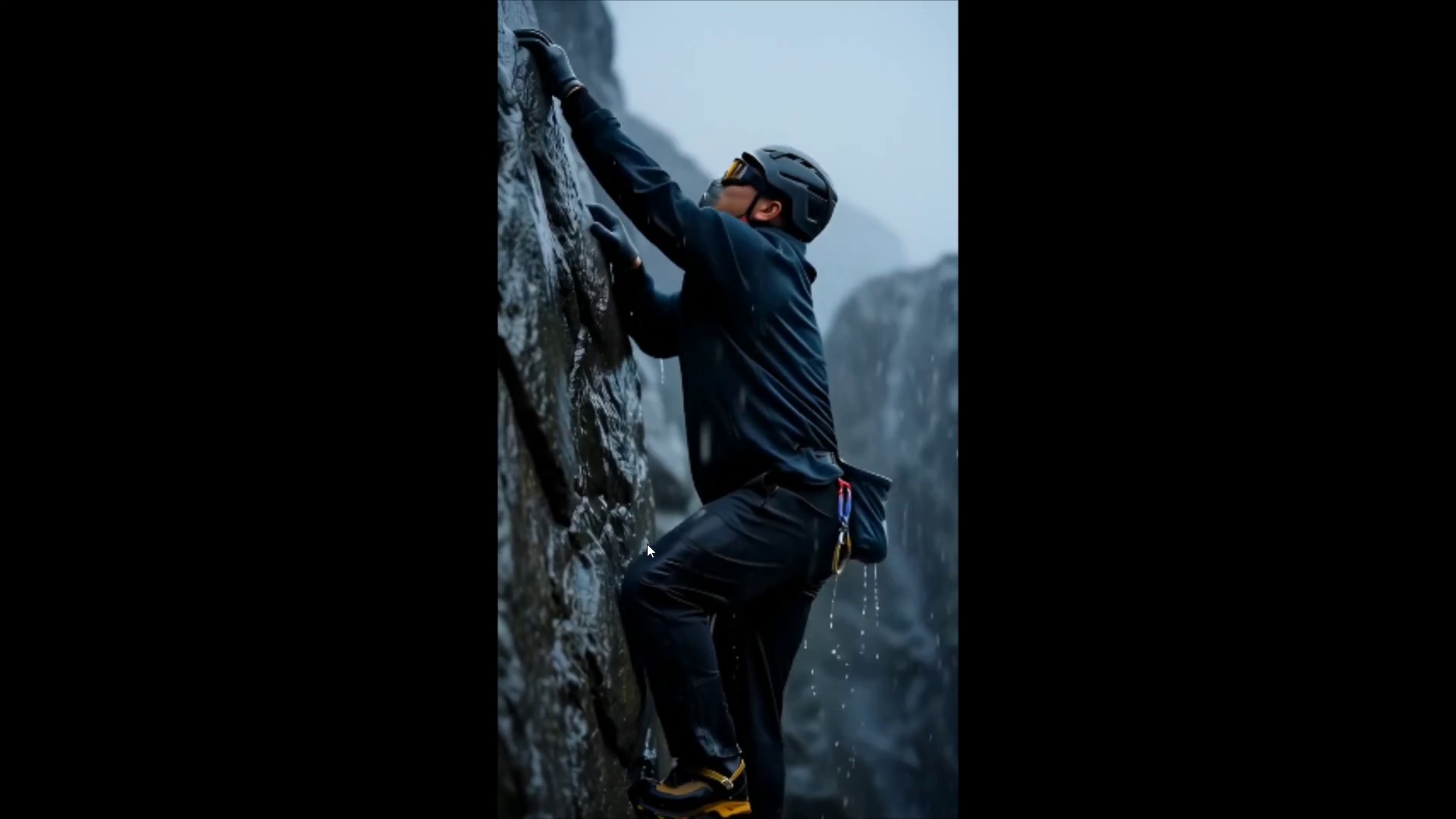 
key(Space)
 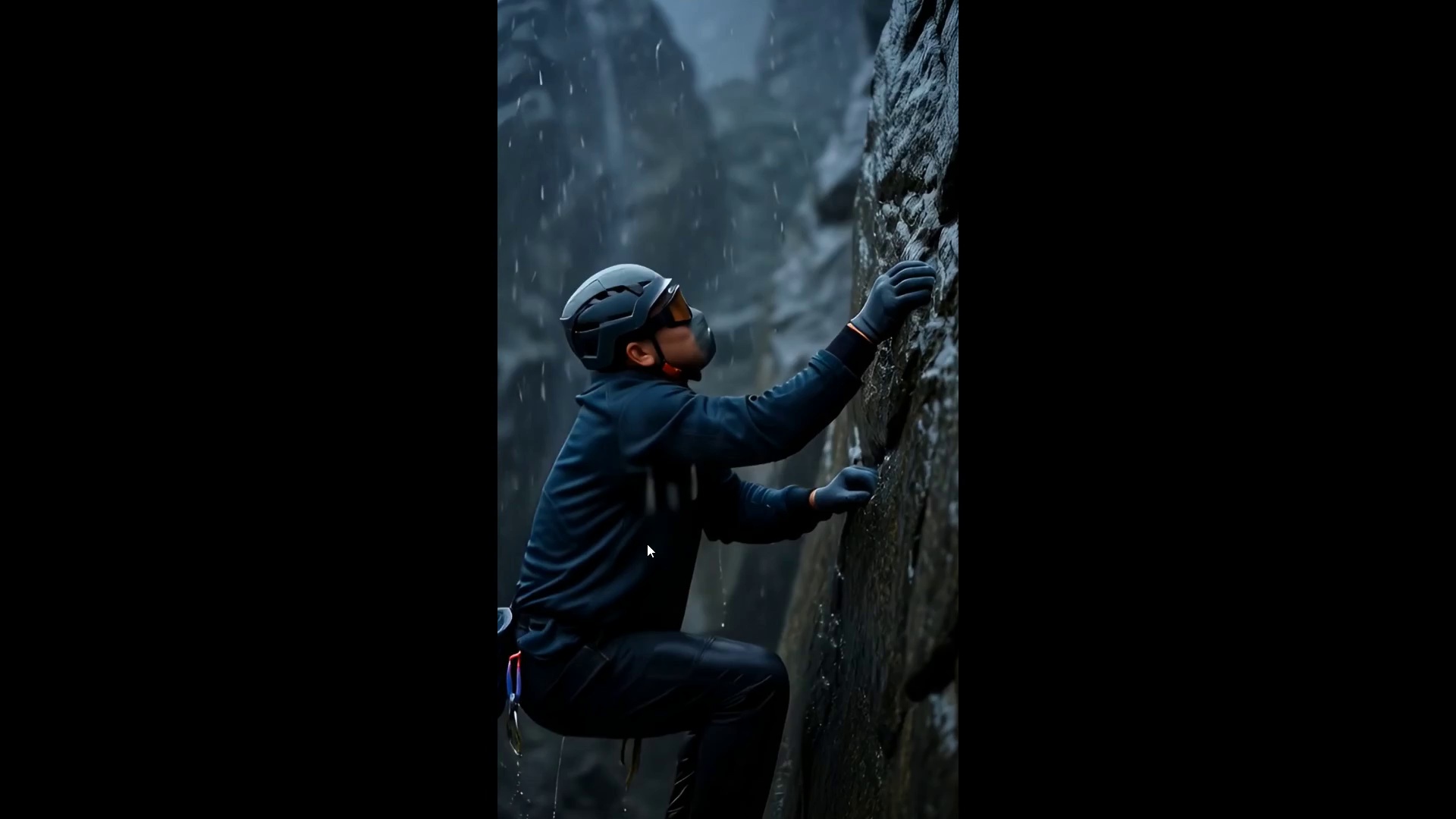 
key(Control+Backquote)
 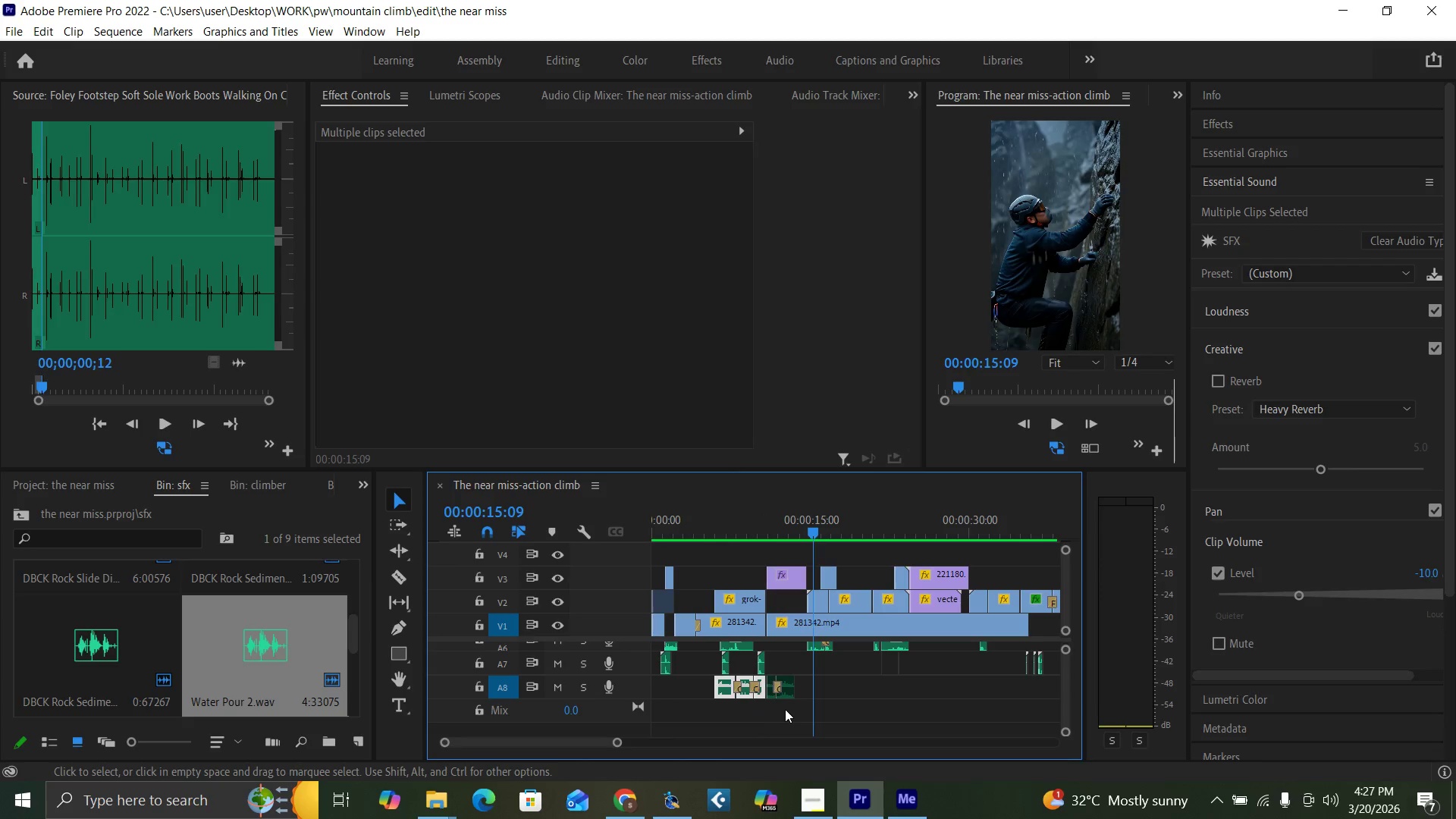 
wait(5.27)
 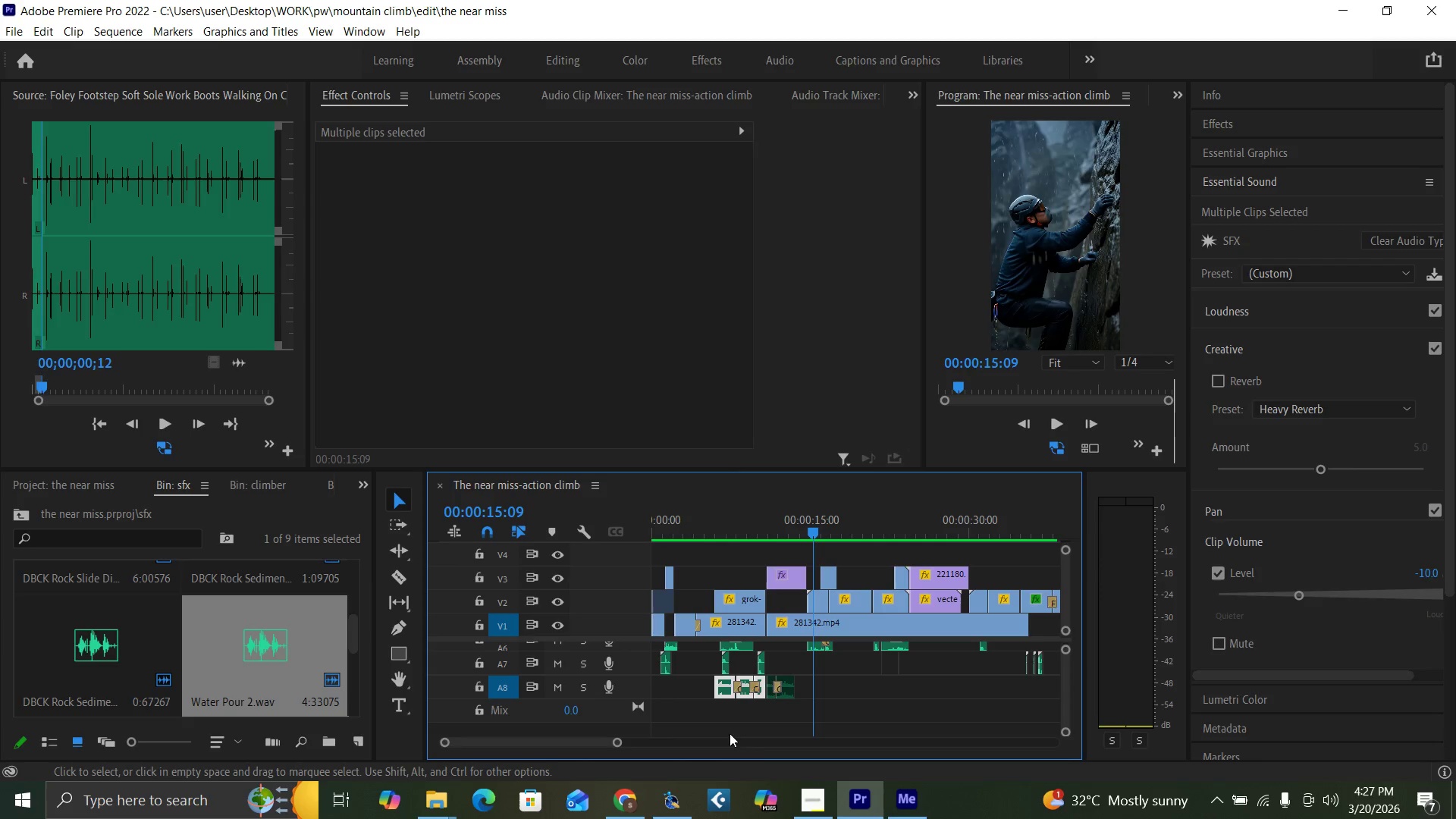 
left_click_drag(start_coordinate=[761, 710], to_coordinate=[750, 716])
 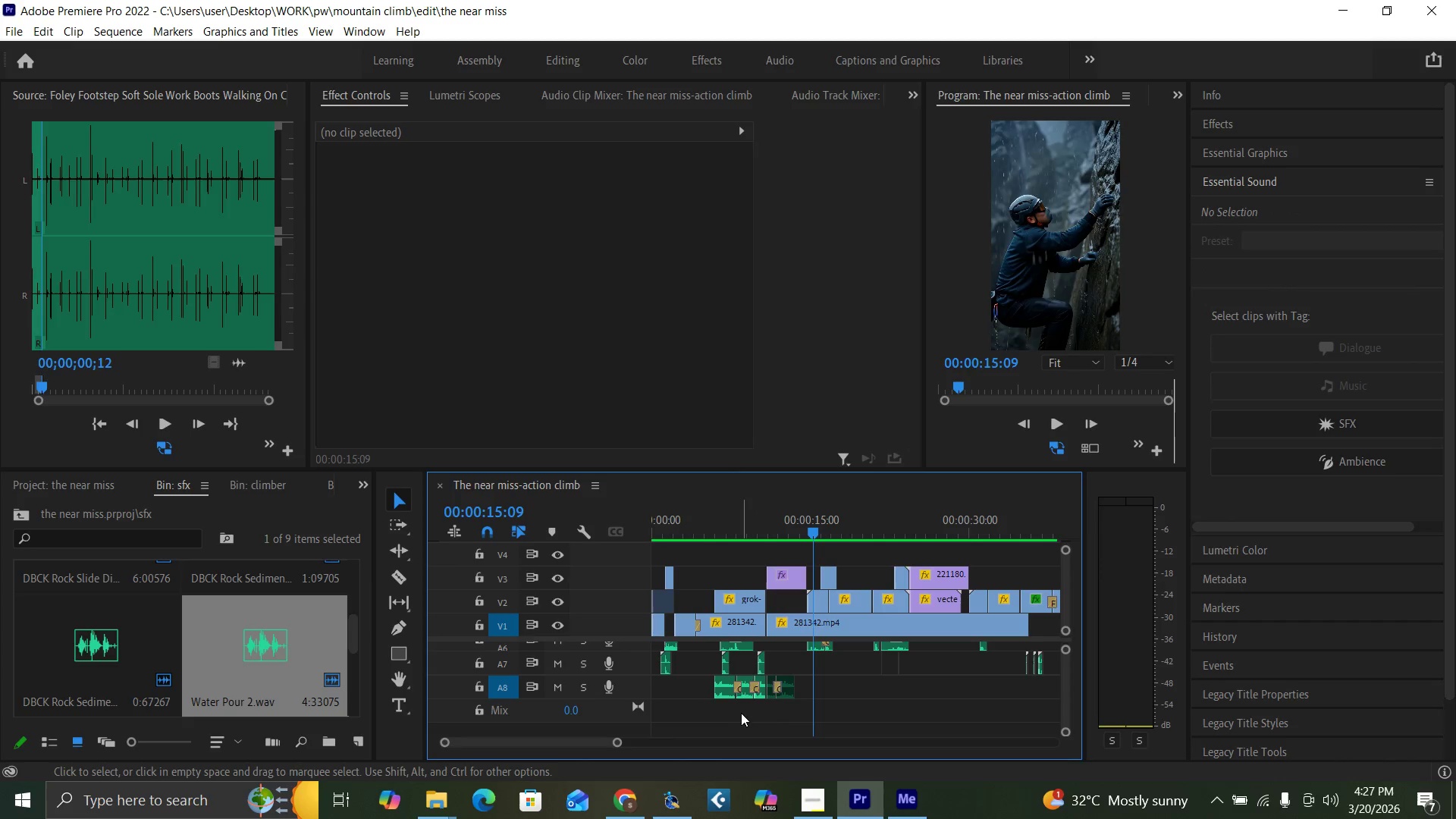 
left_click_drag(start_coordinate=[742, 713], to_coordinate=[720, 691])
 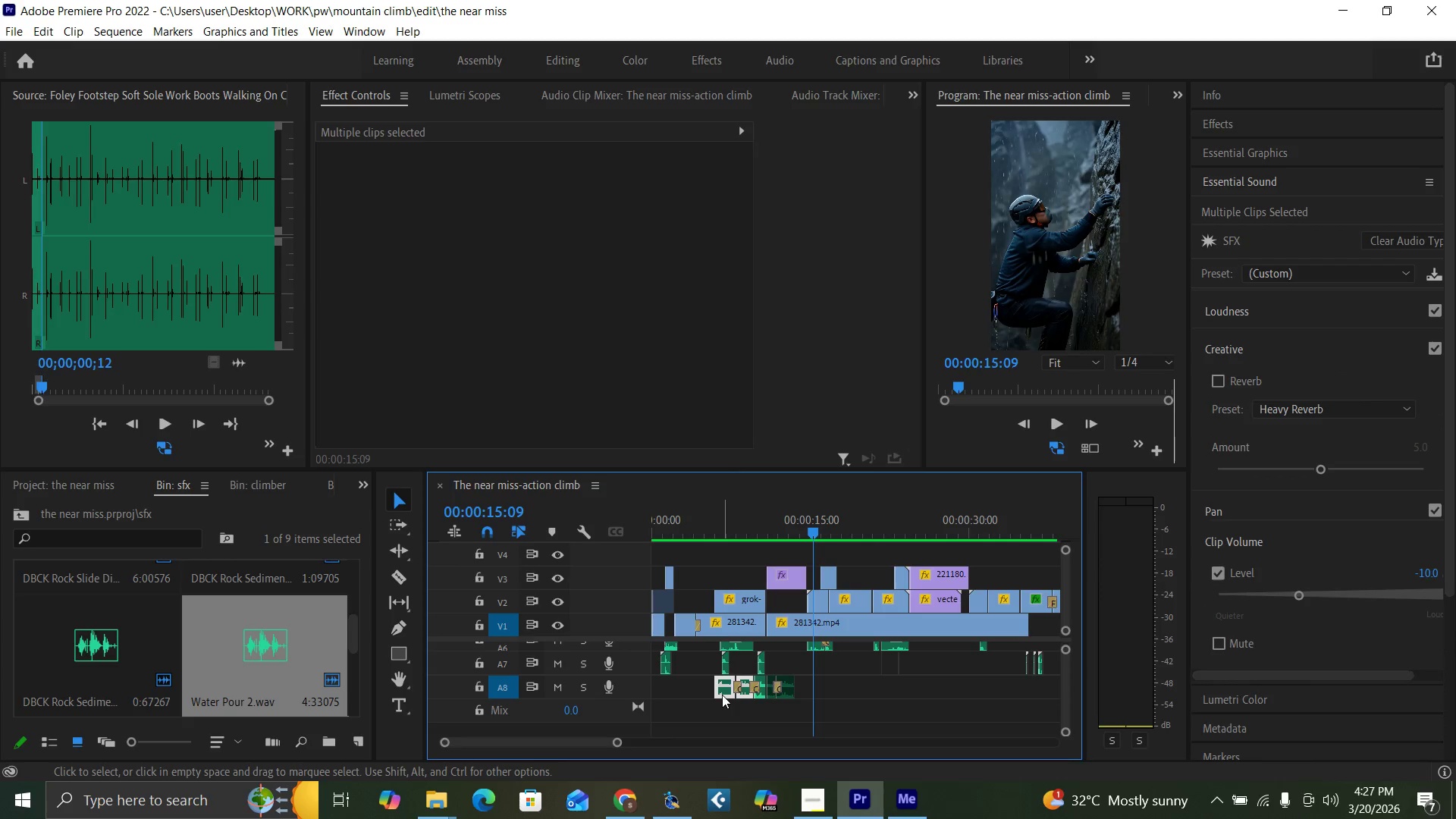 
hold_key(key=AltLeft, duration=1.51)
left_click_drag(start_coordinate=[722, 694], to_coordinate=[813, 687])
 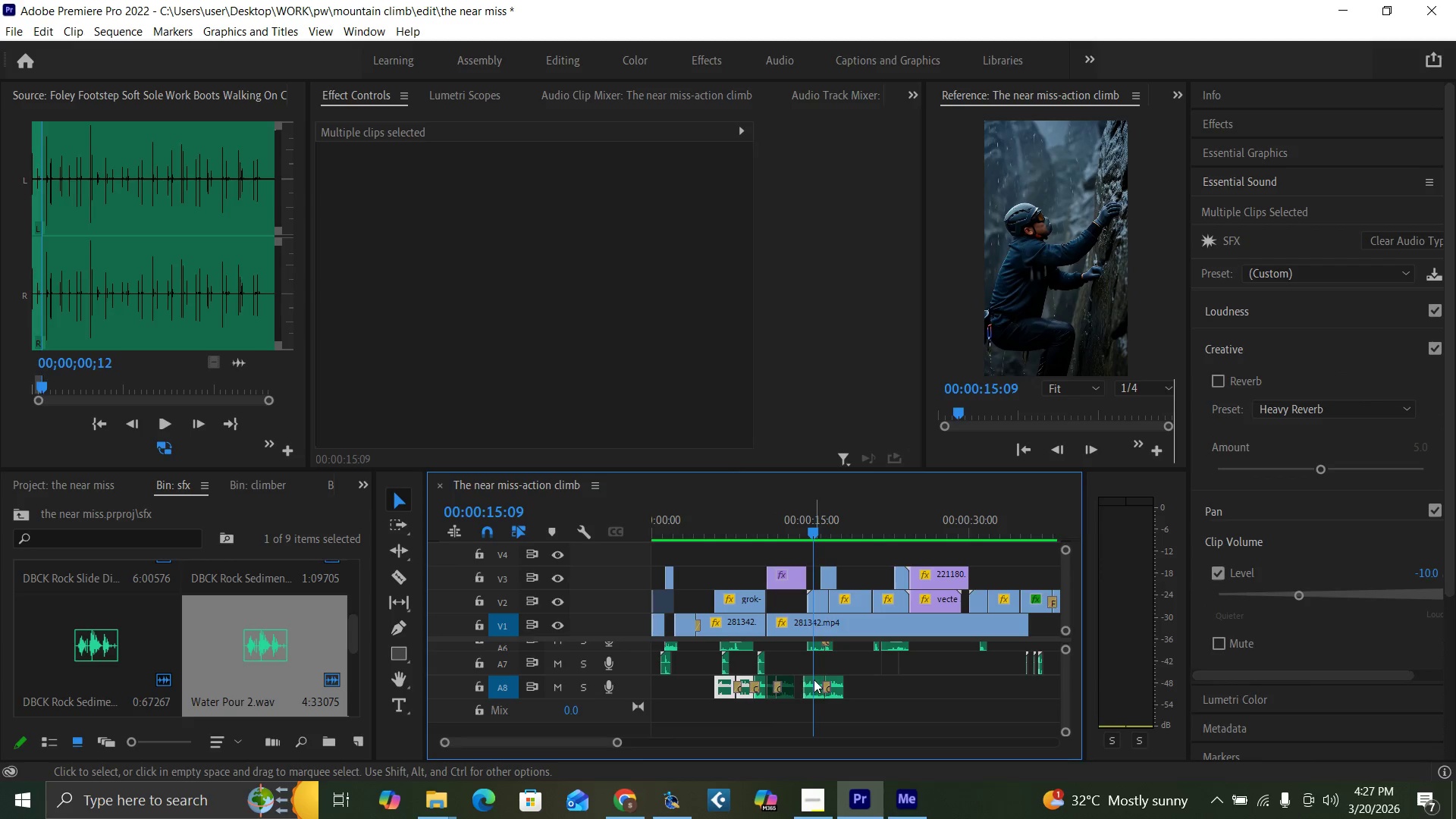 
hold_key(key=AltLeft, duration=1.5)
 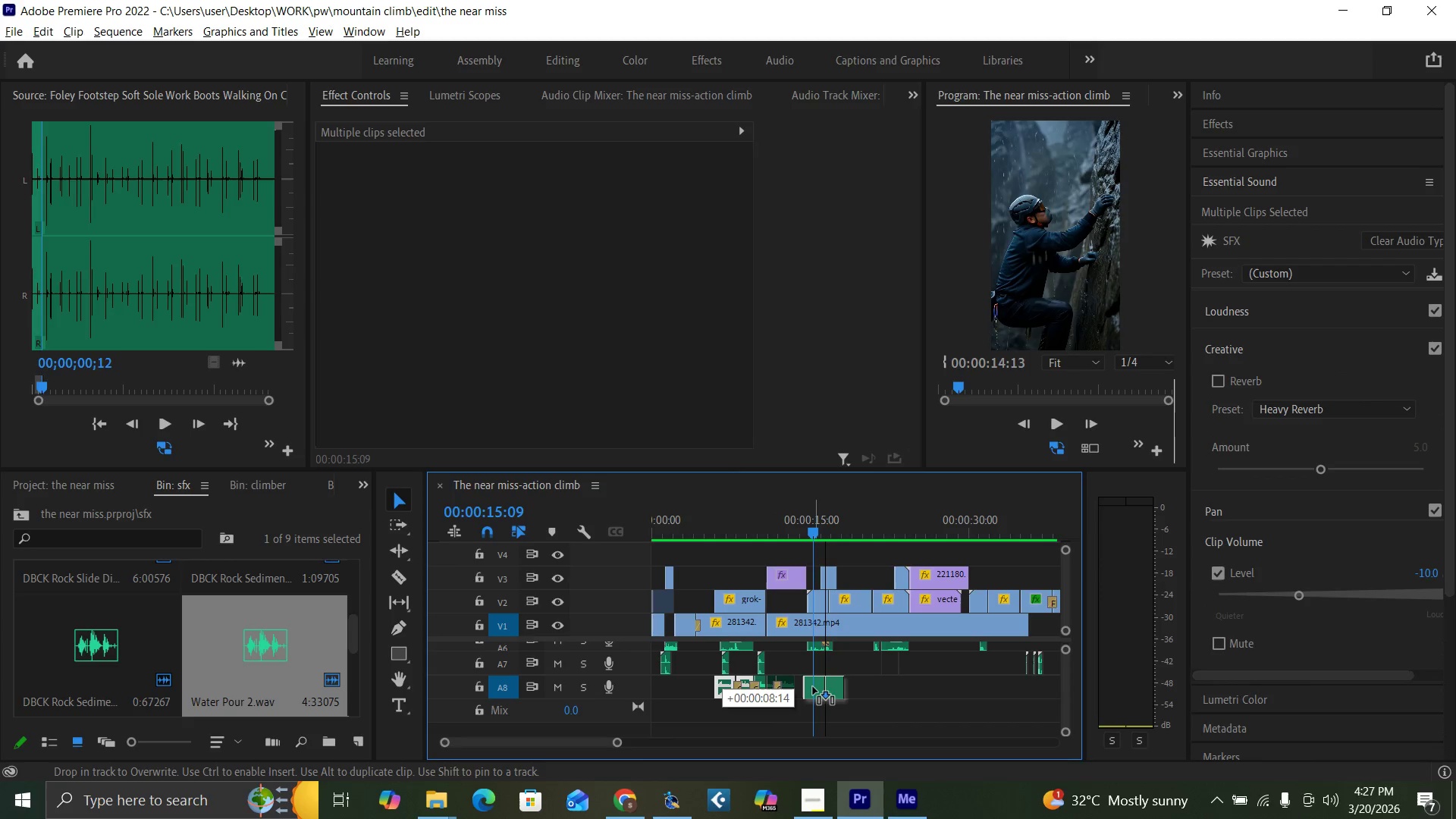 
key(Alt+AltLeft)
 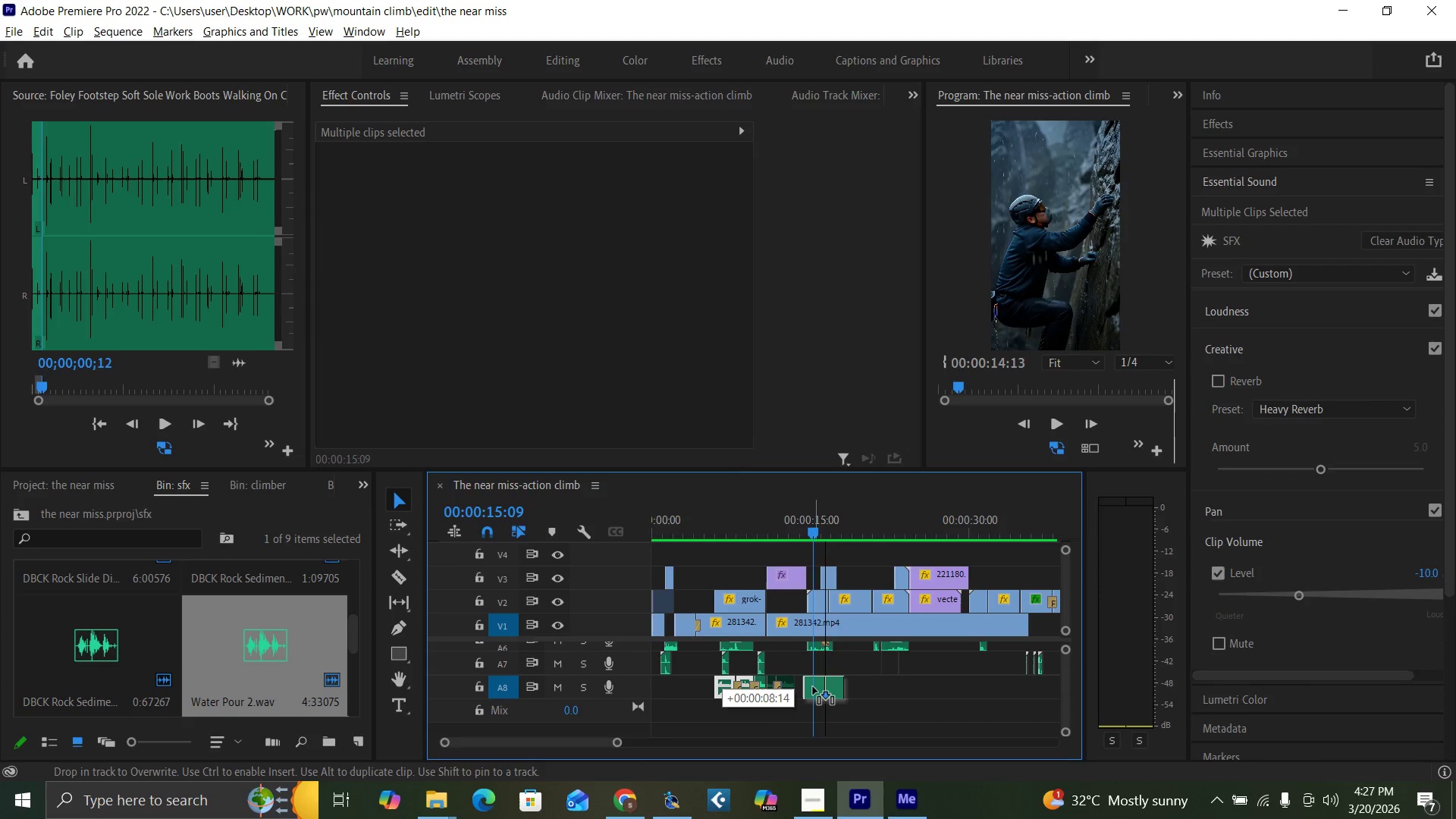 
key(Alt+AltLeft)
 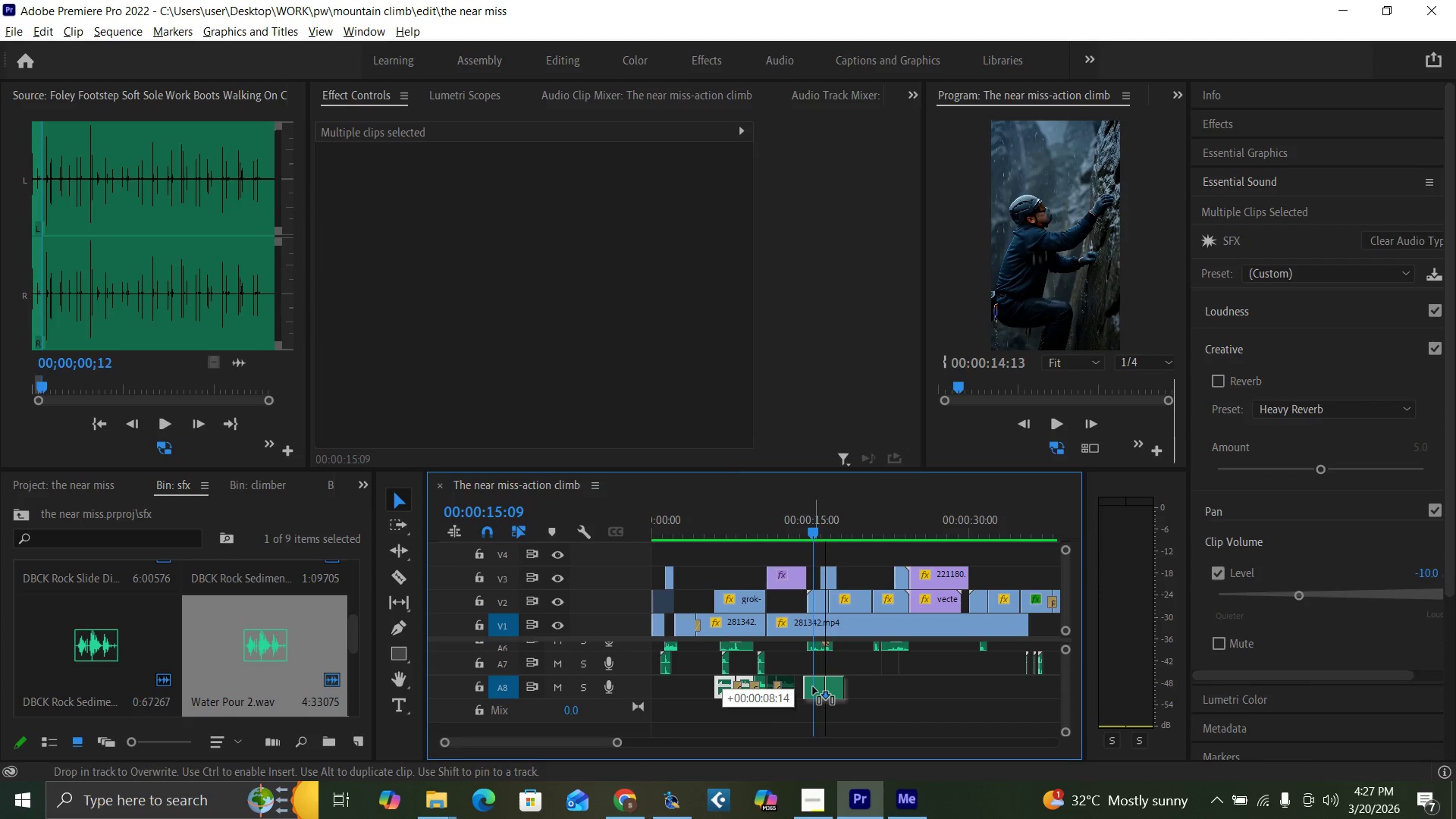 
key(Alt+AltLeft)
 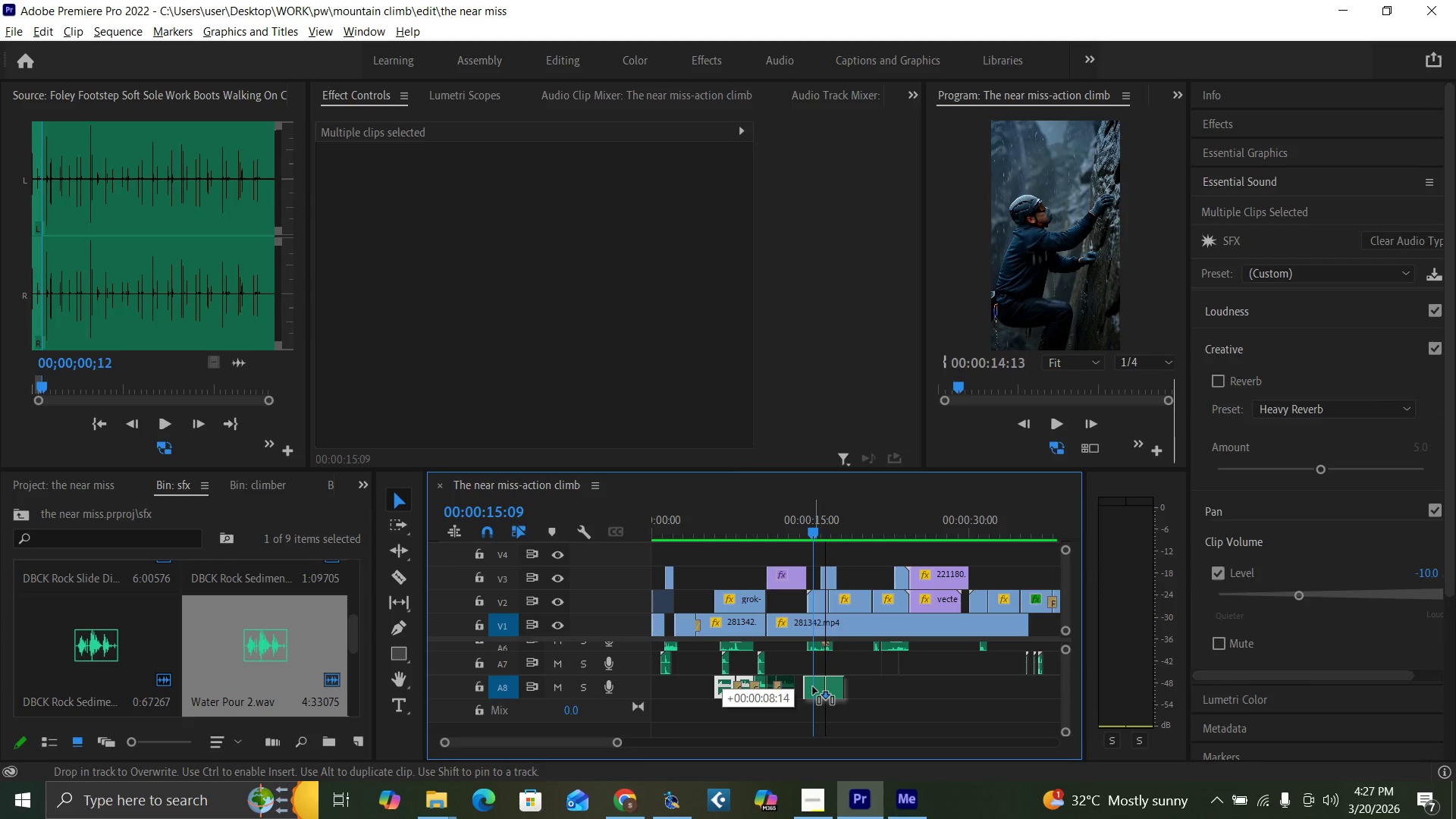 
key(Alt+AltLeft)
 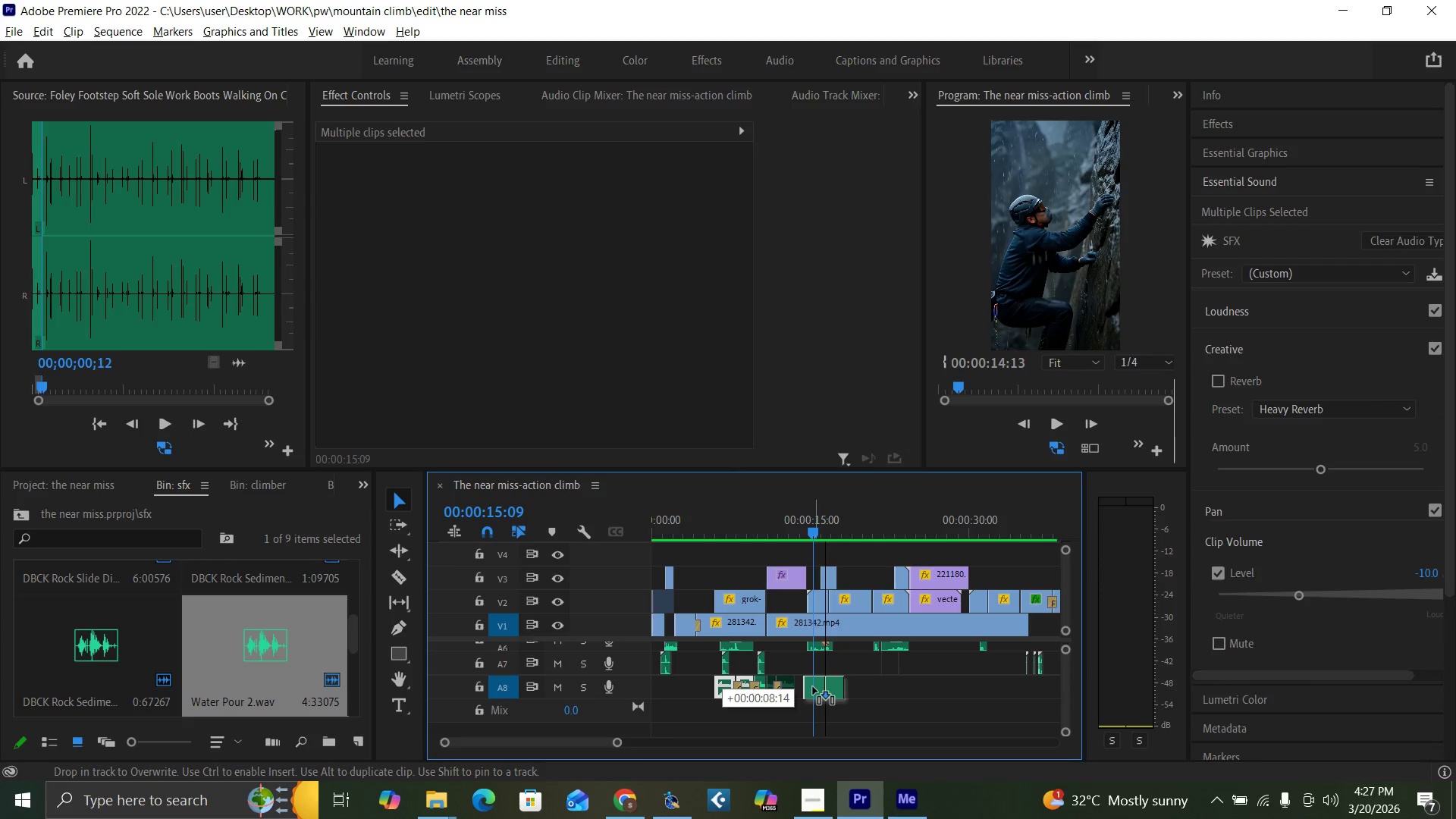 
key(Alt+AltLeft)
 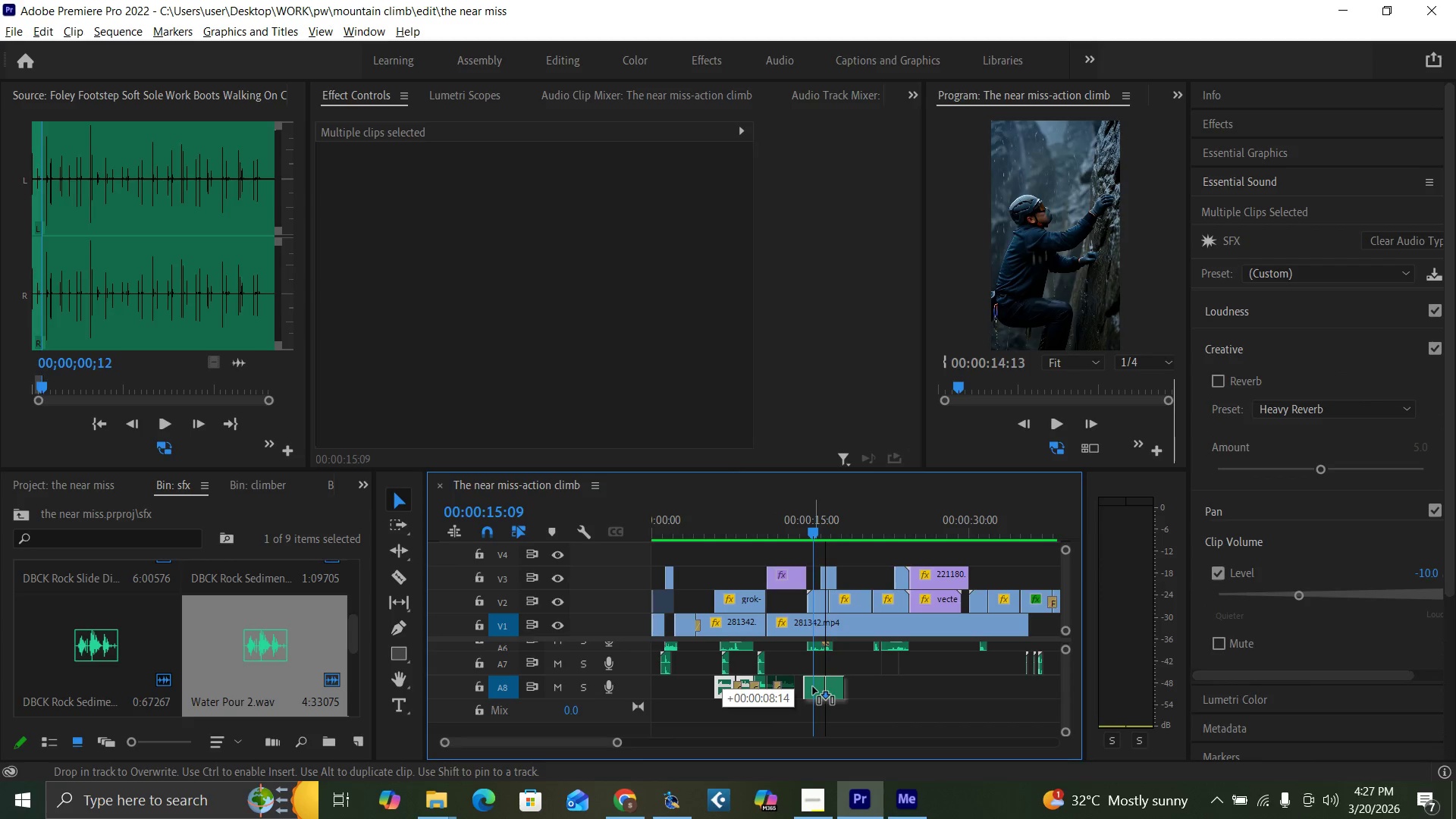 
key(Alt+AltLeft)
 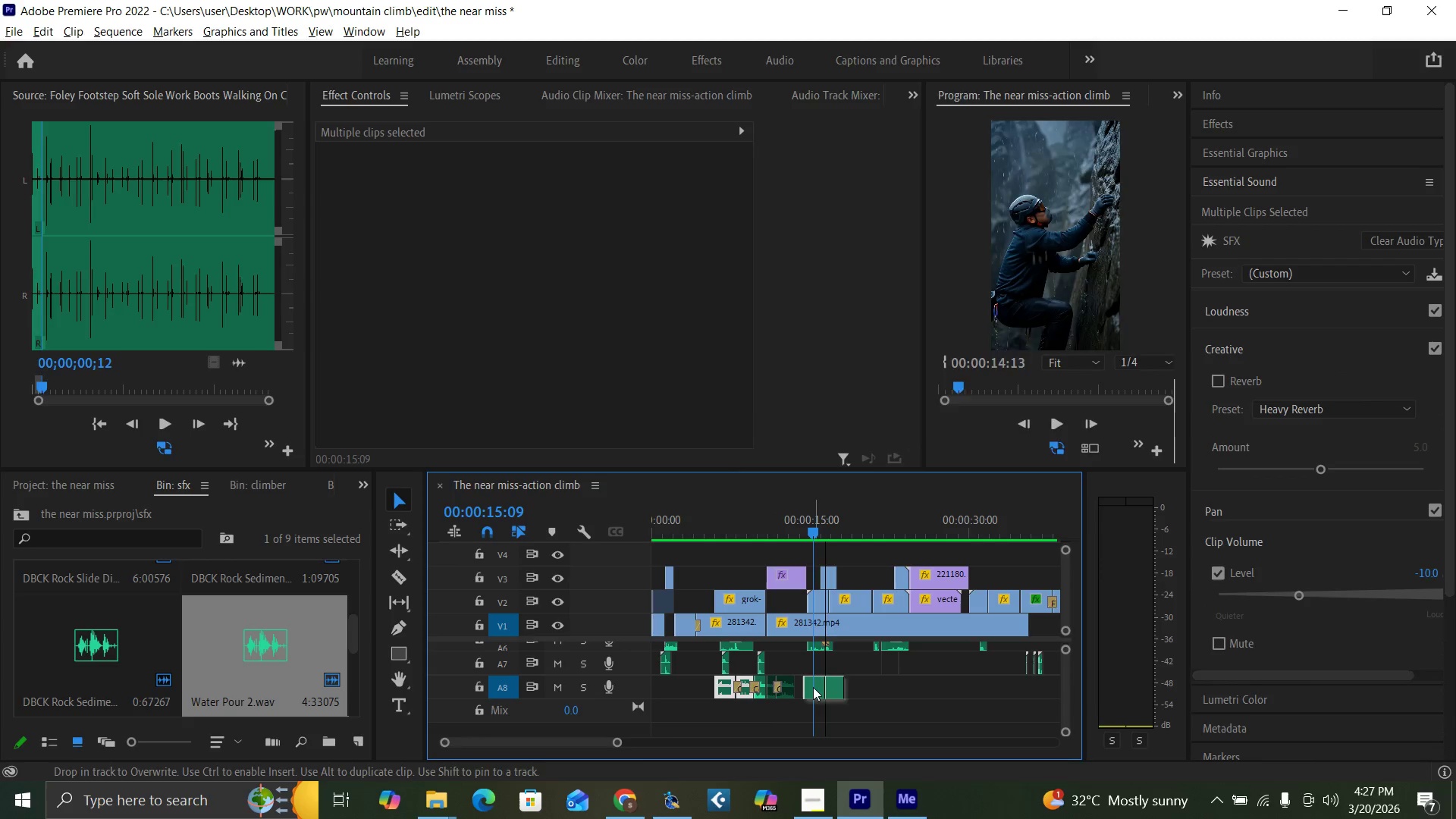 
key(Alt+AltLeft)
 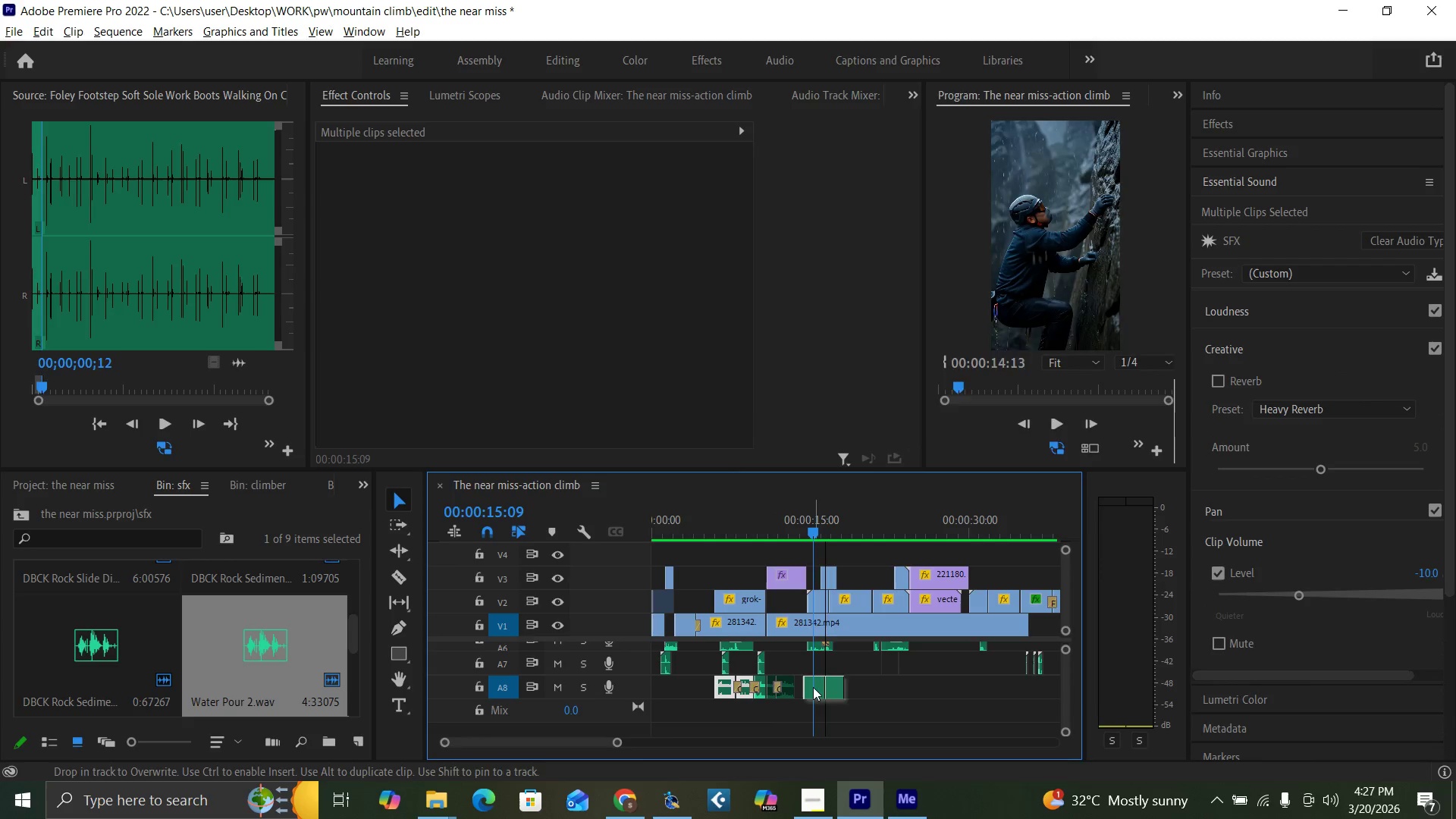 
key(Alt+AltLeft)
 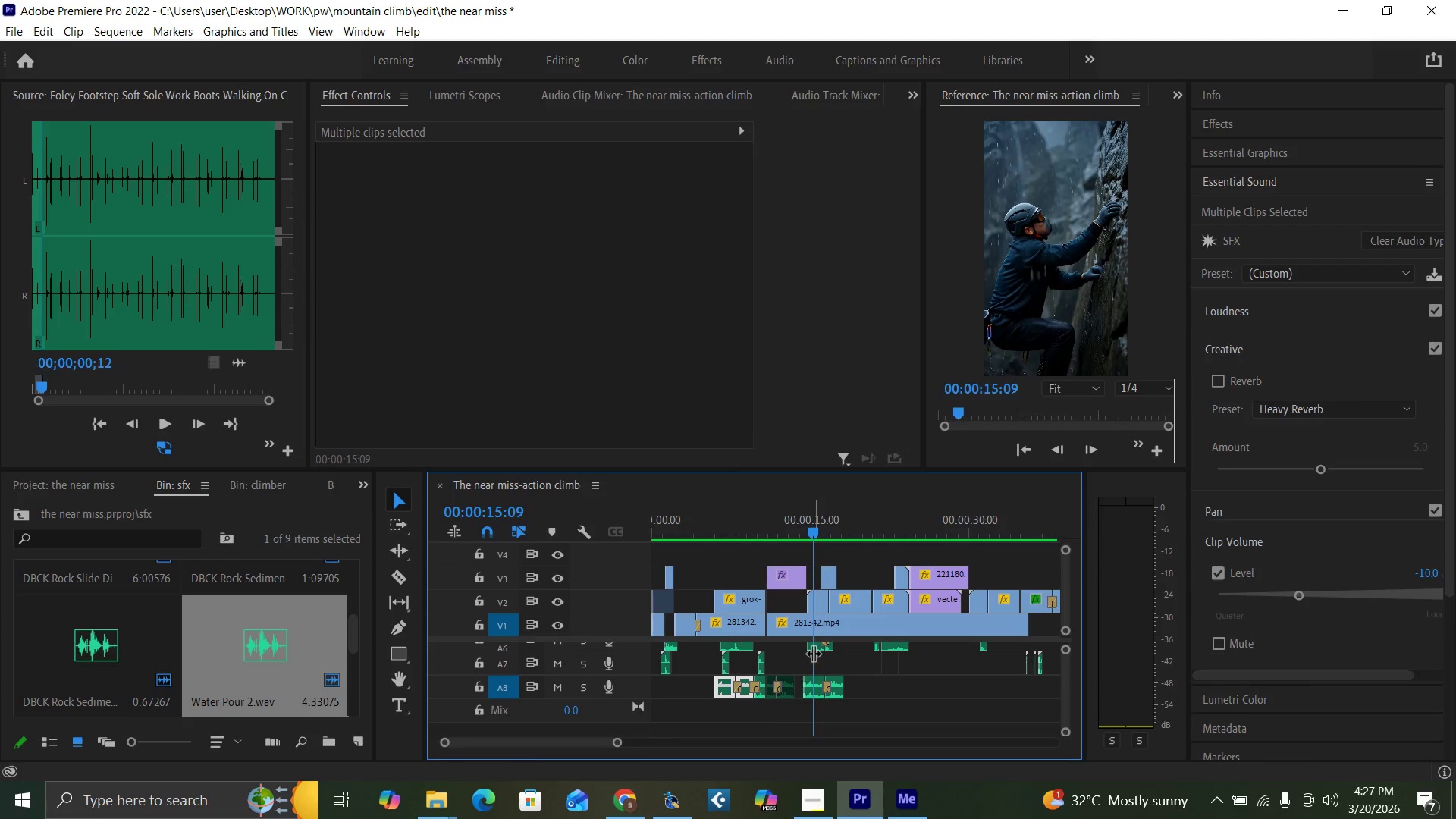 
key(Equal)
 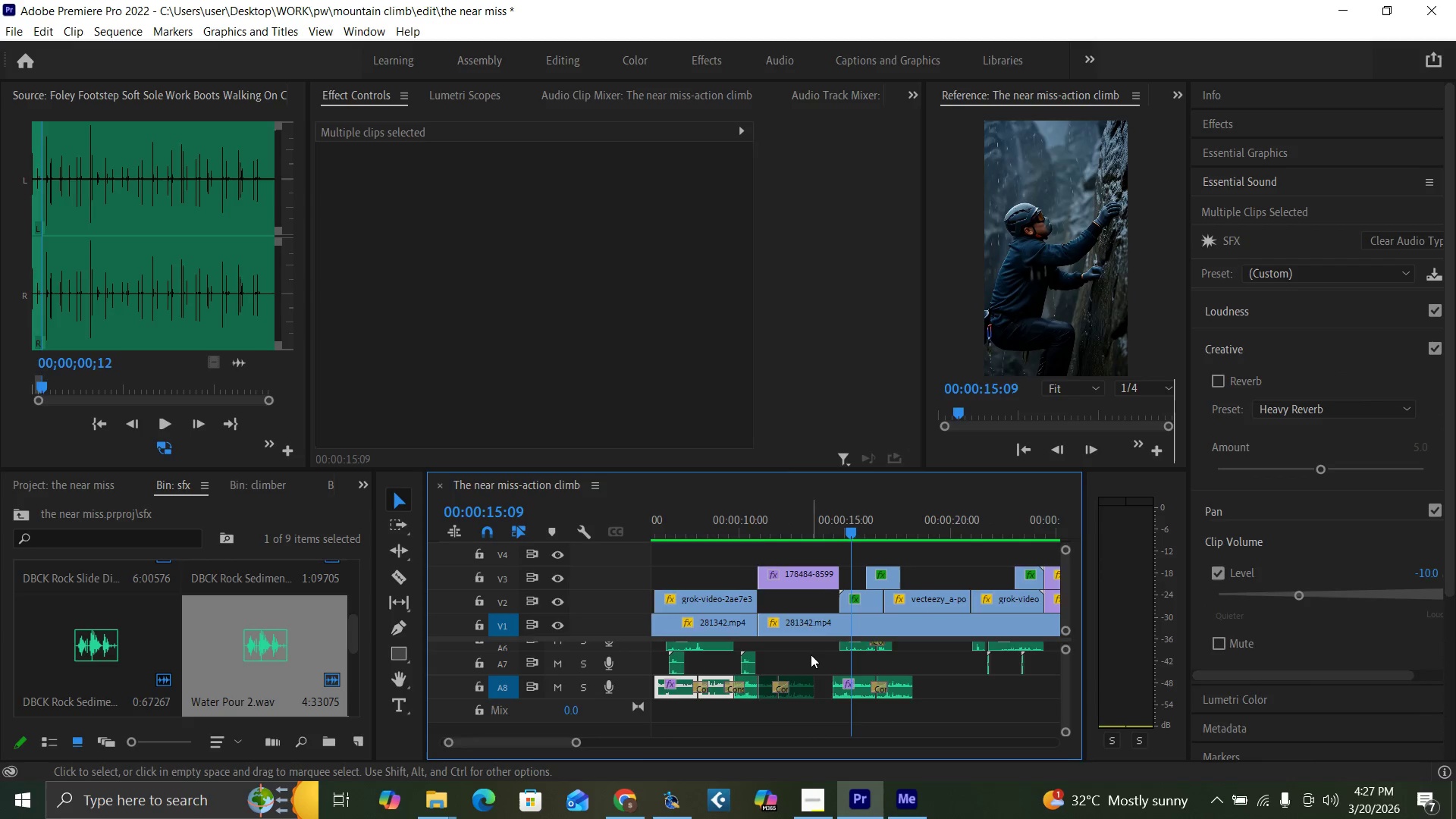 
key(Equal)
 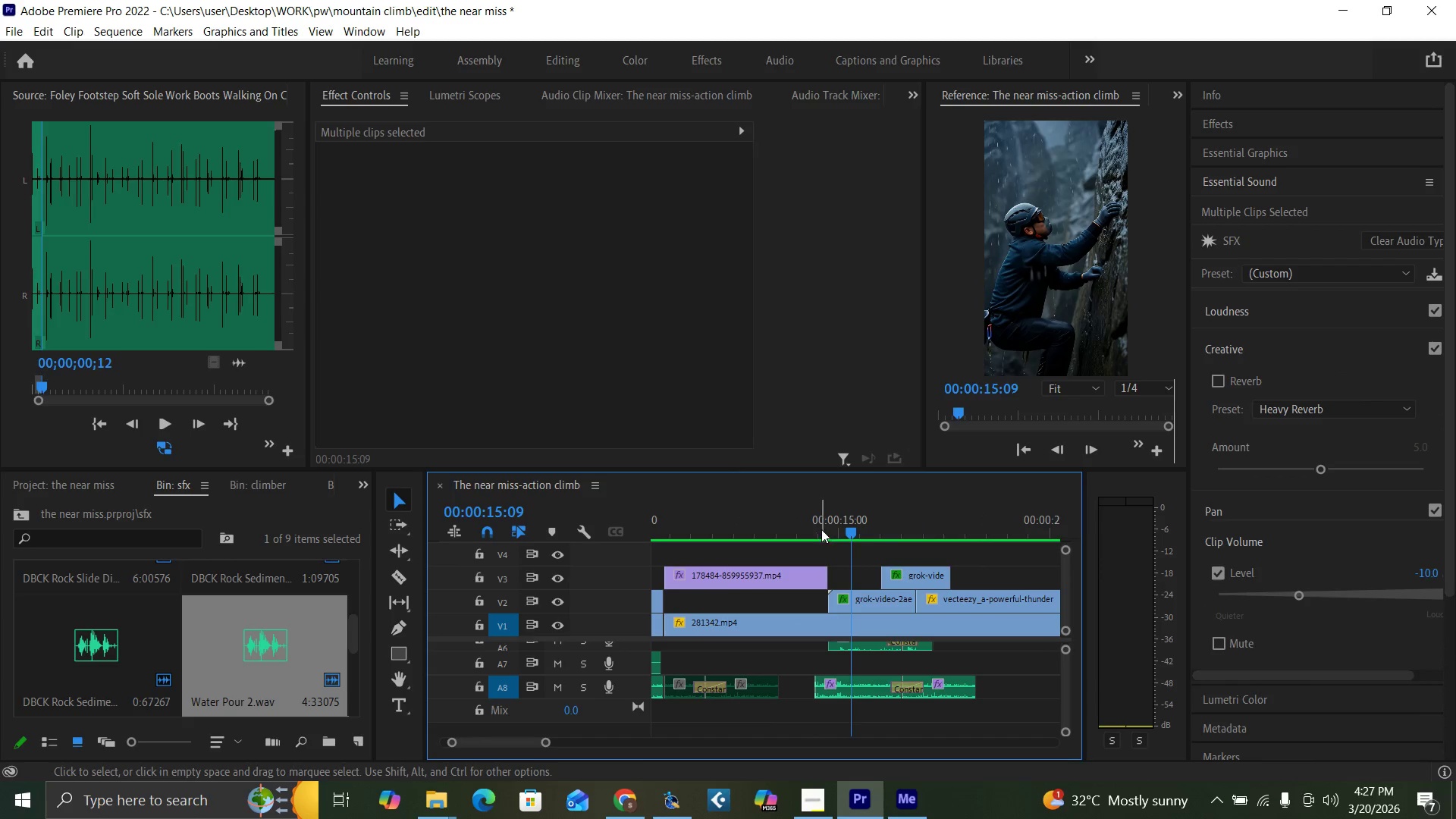 
left_click_drag(start_coordinate=[821, 528], to_coordinate=[830, 531])
 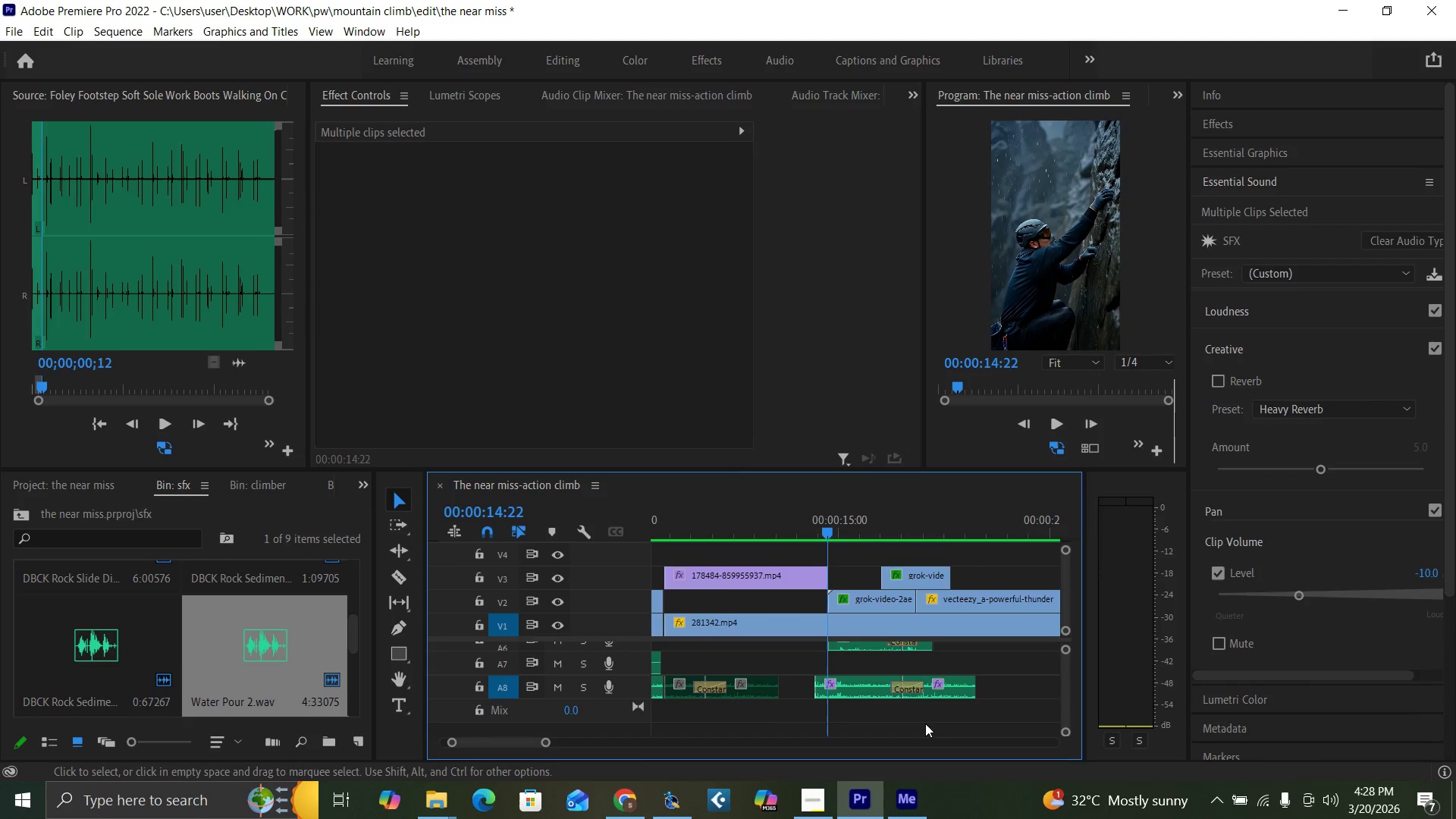 
left_click_drag(start_coordinate=[943, 717], to_coordinate=[852, 684])
 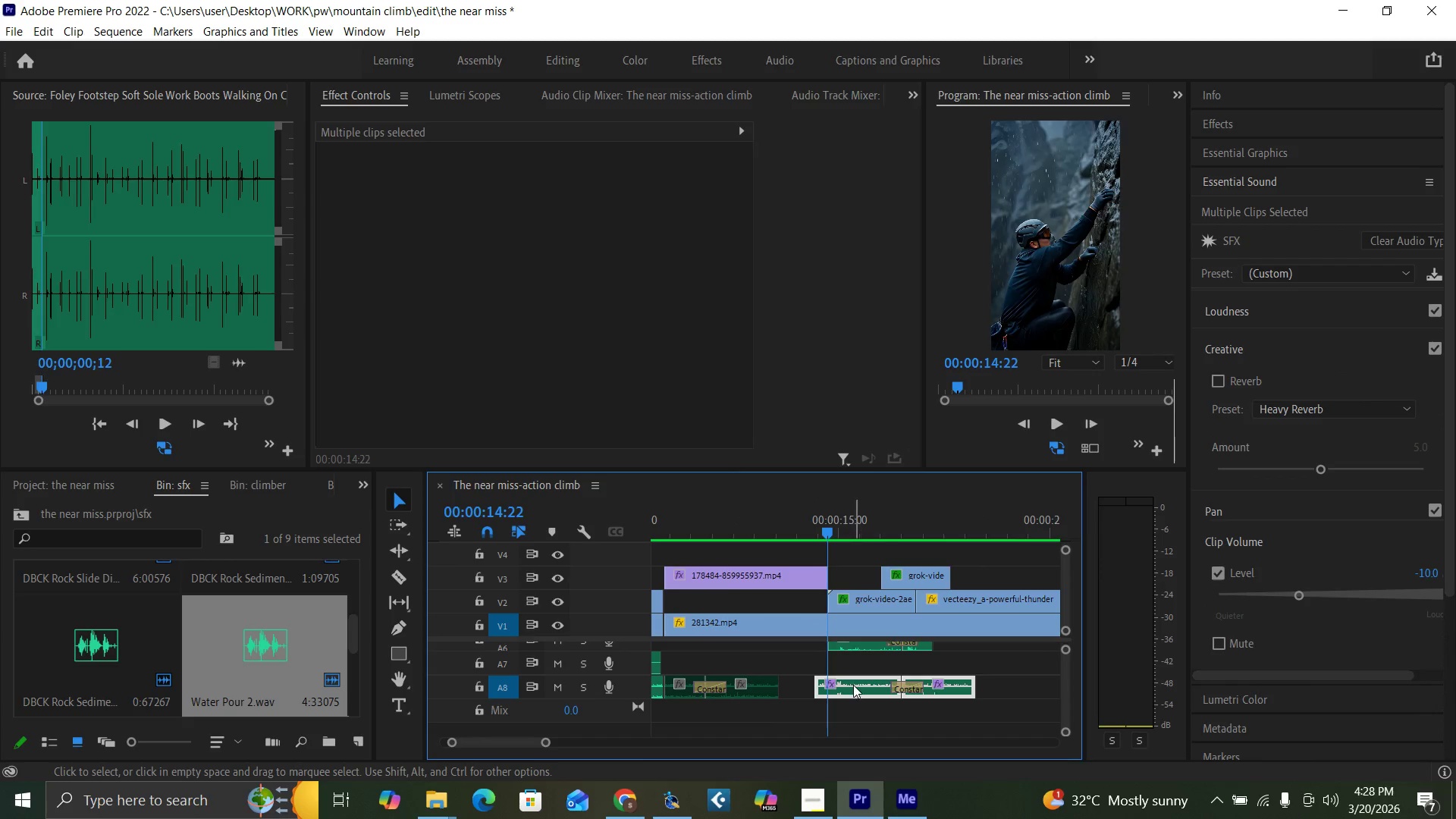 
left_click_drag(start_coordinate=[854, 686], to_coordinate=[864, 686])
 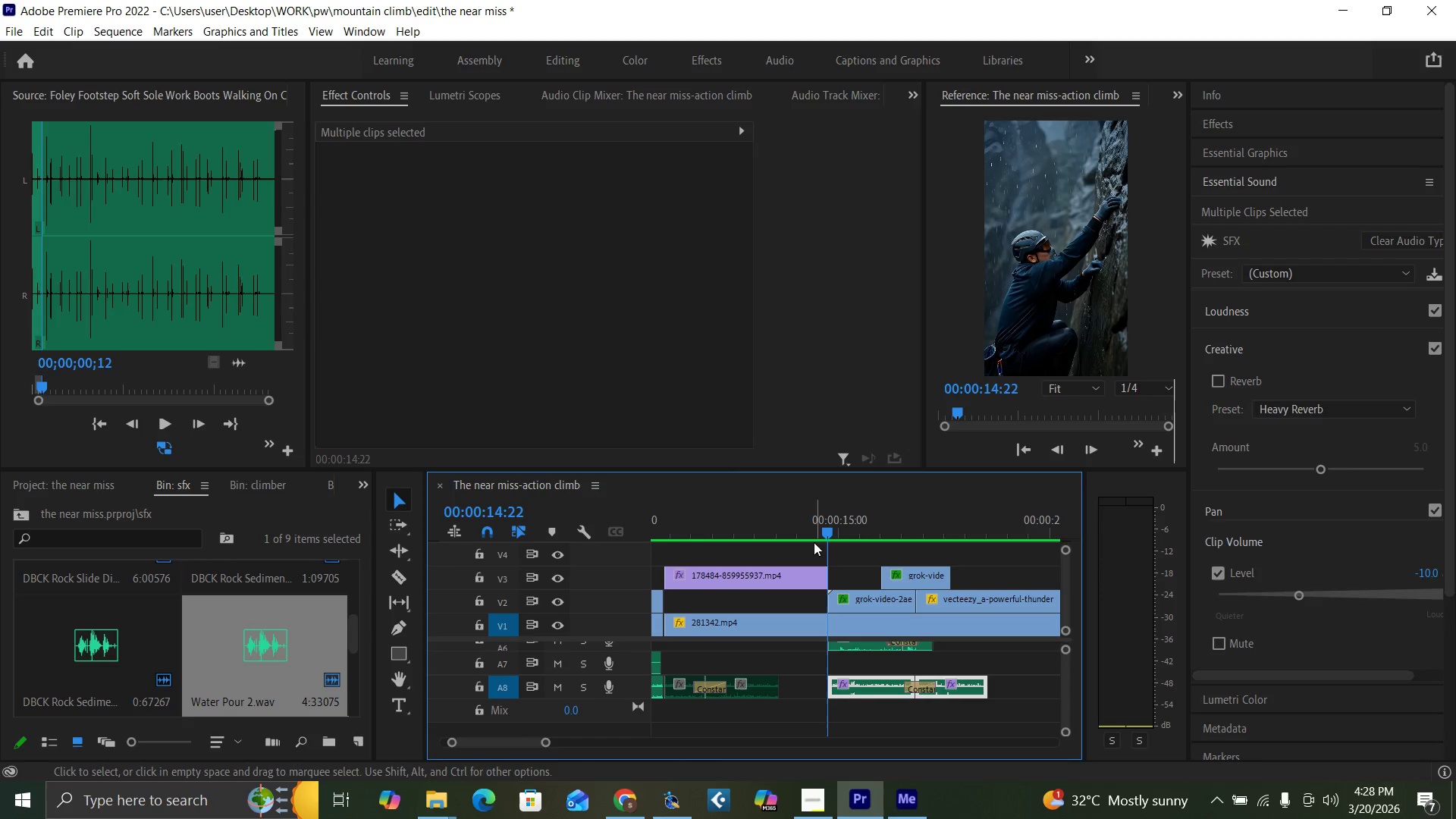 
left_click([794, 520])
 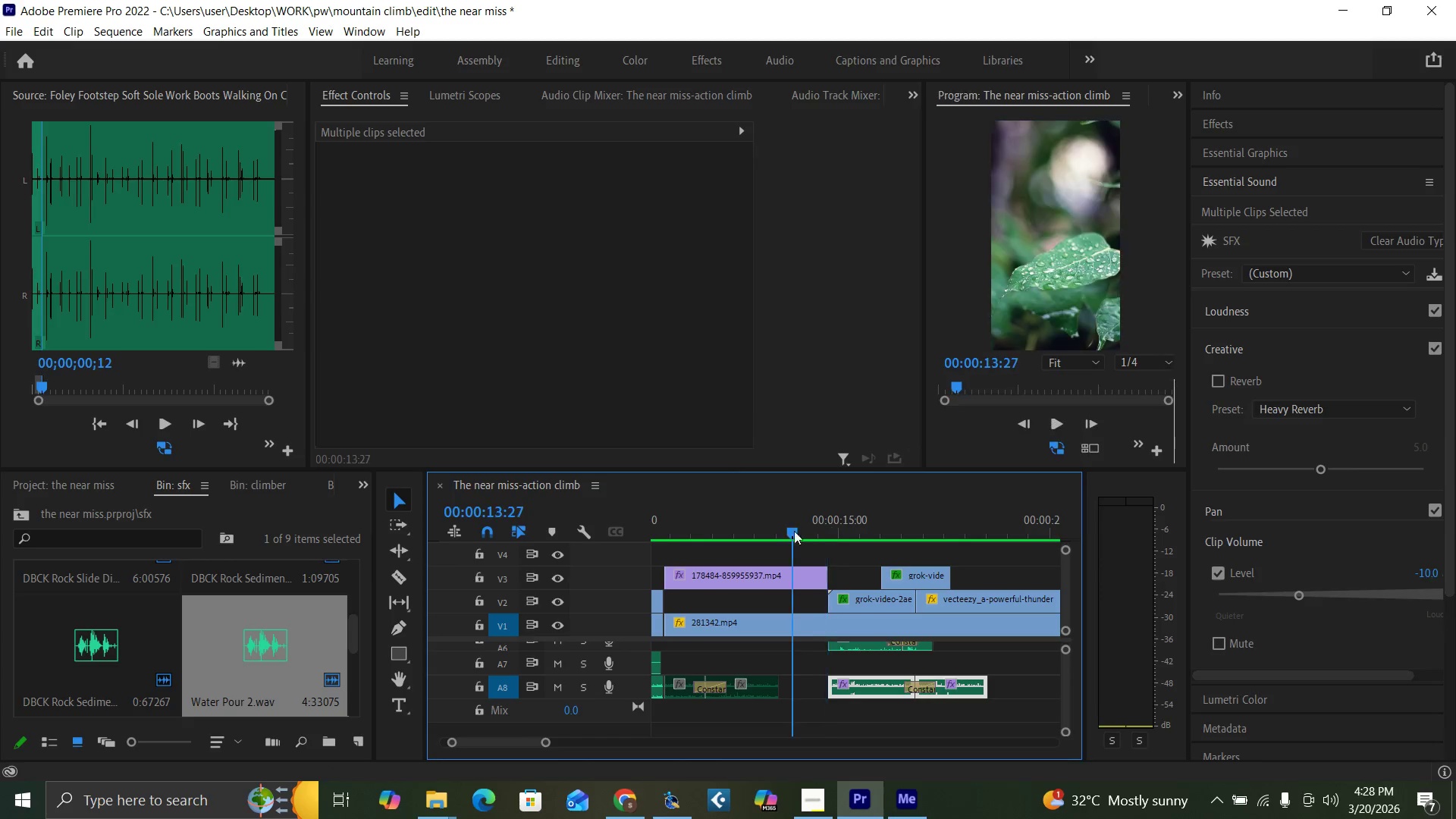 
key(Space)
 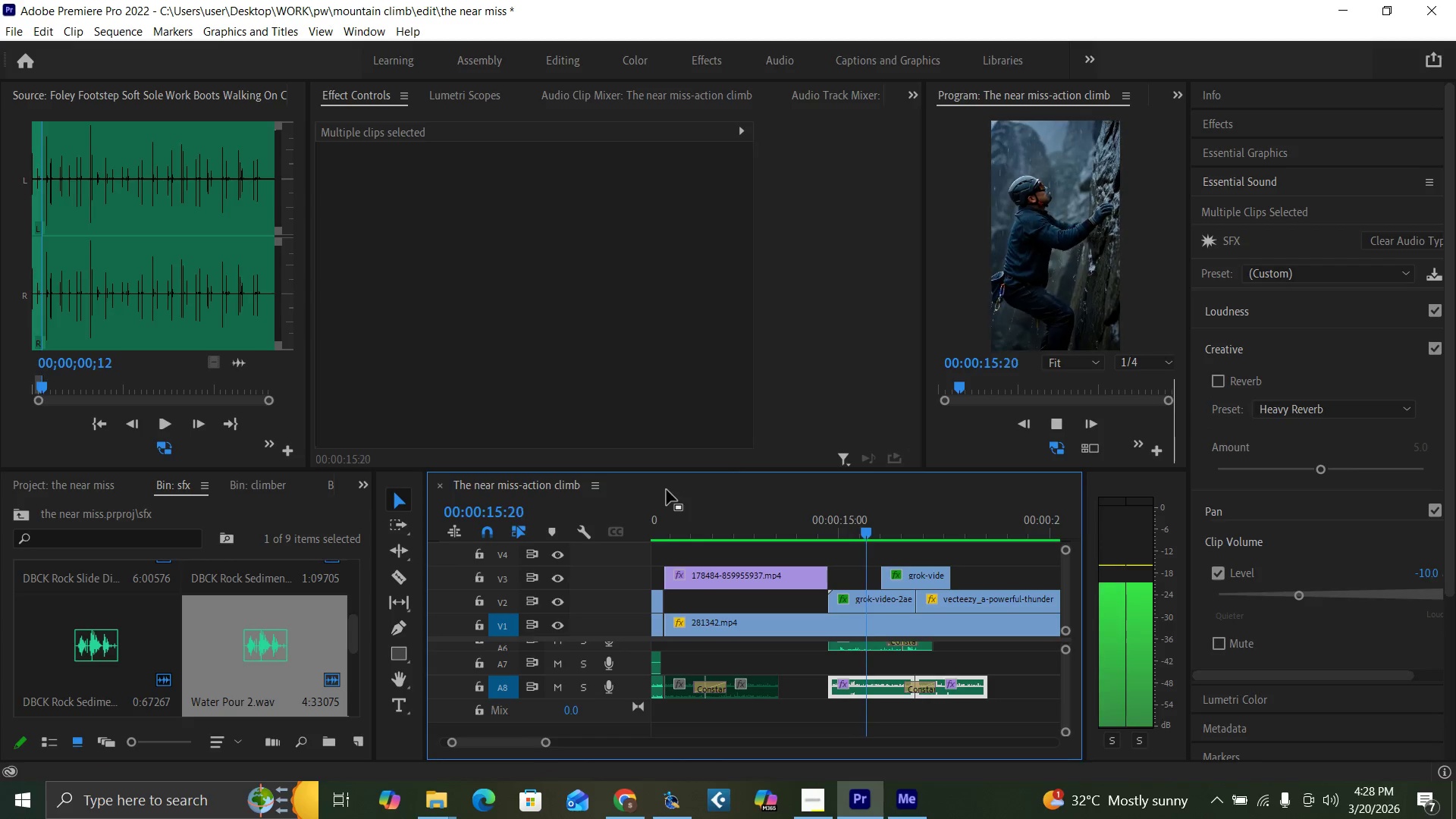 
key(Minus)
 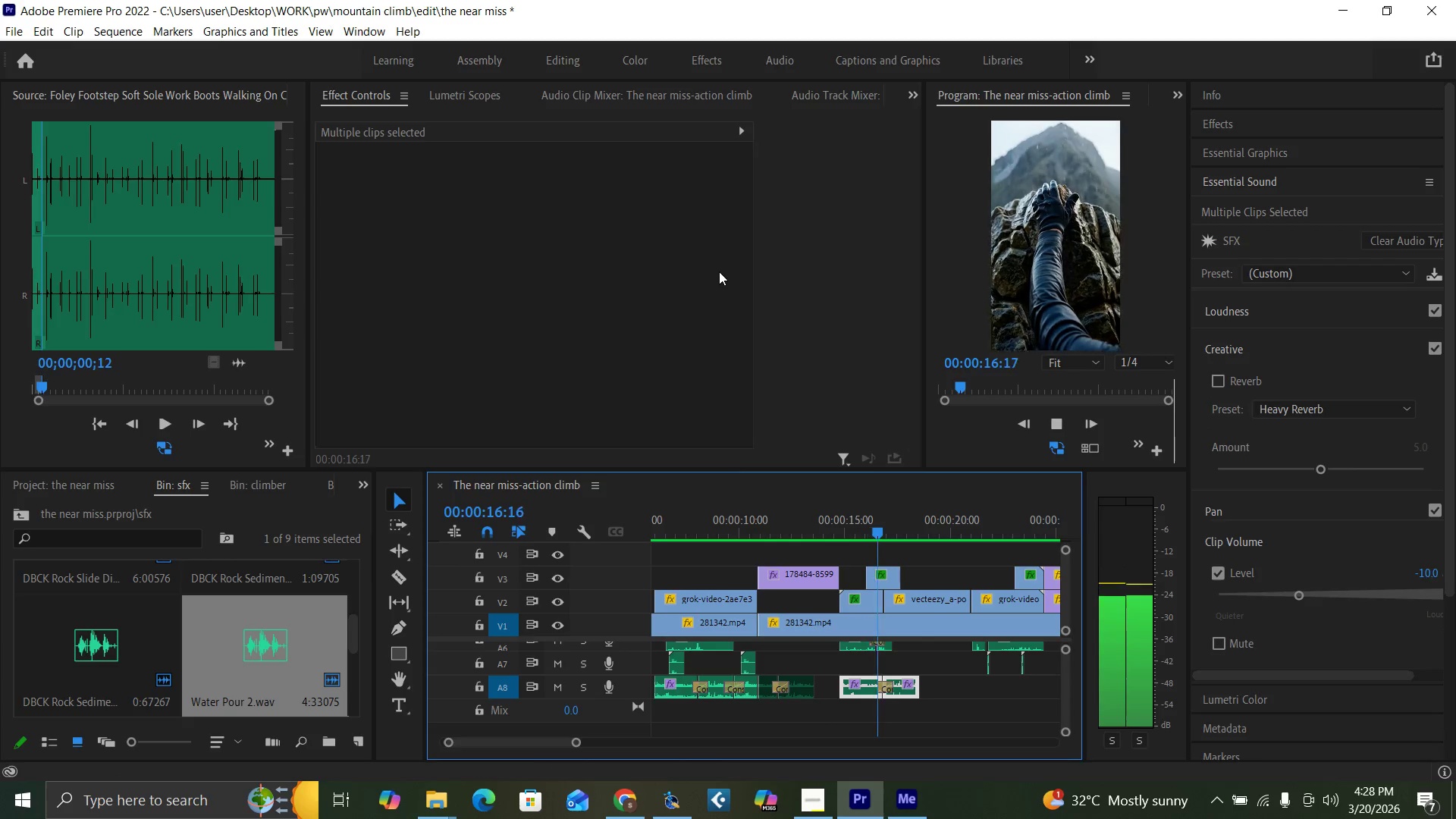 
key(Minus)
 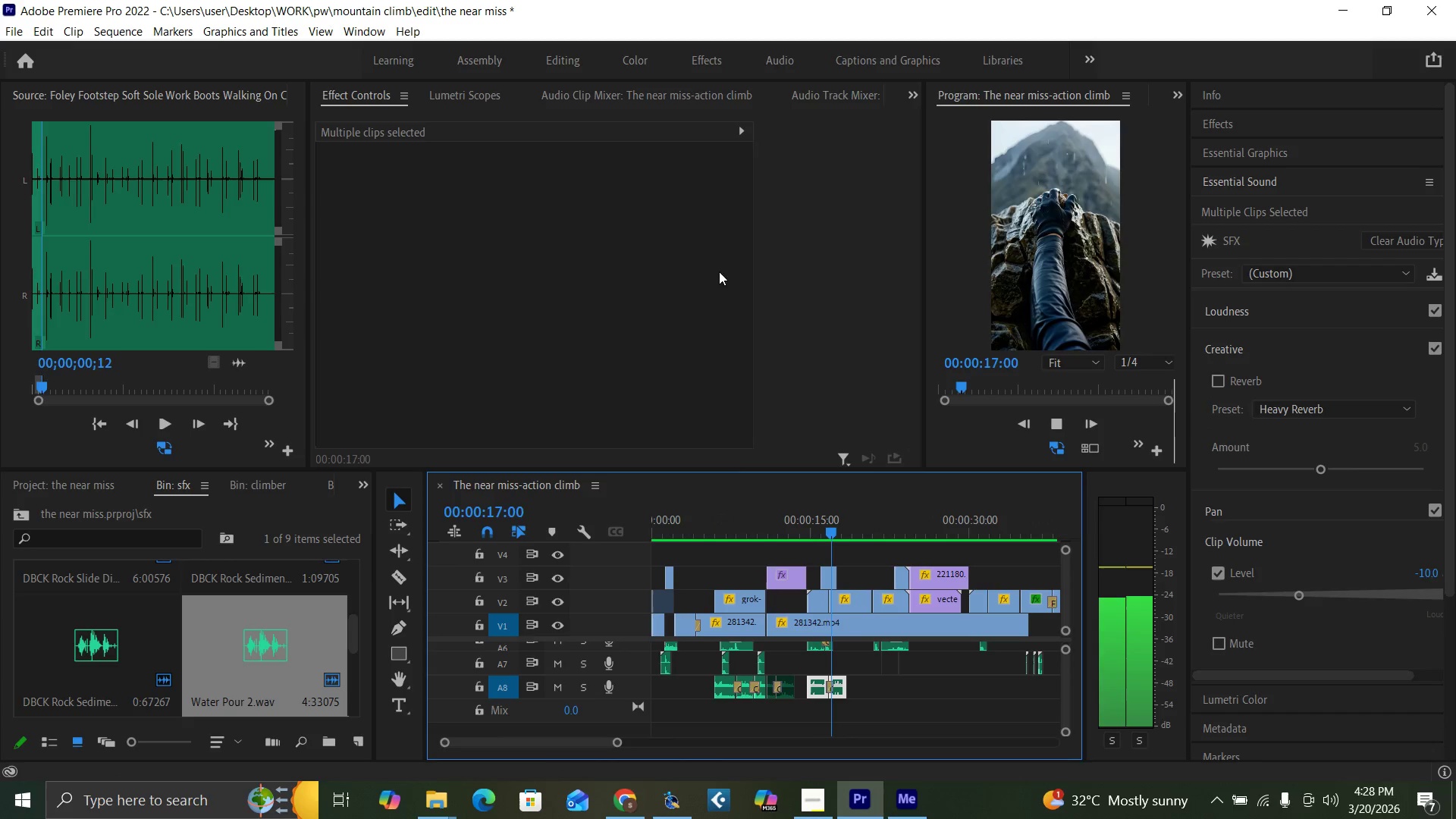 
key(Space)
 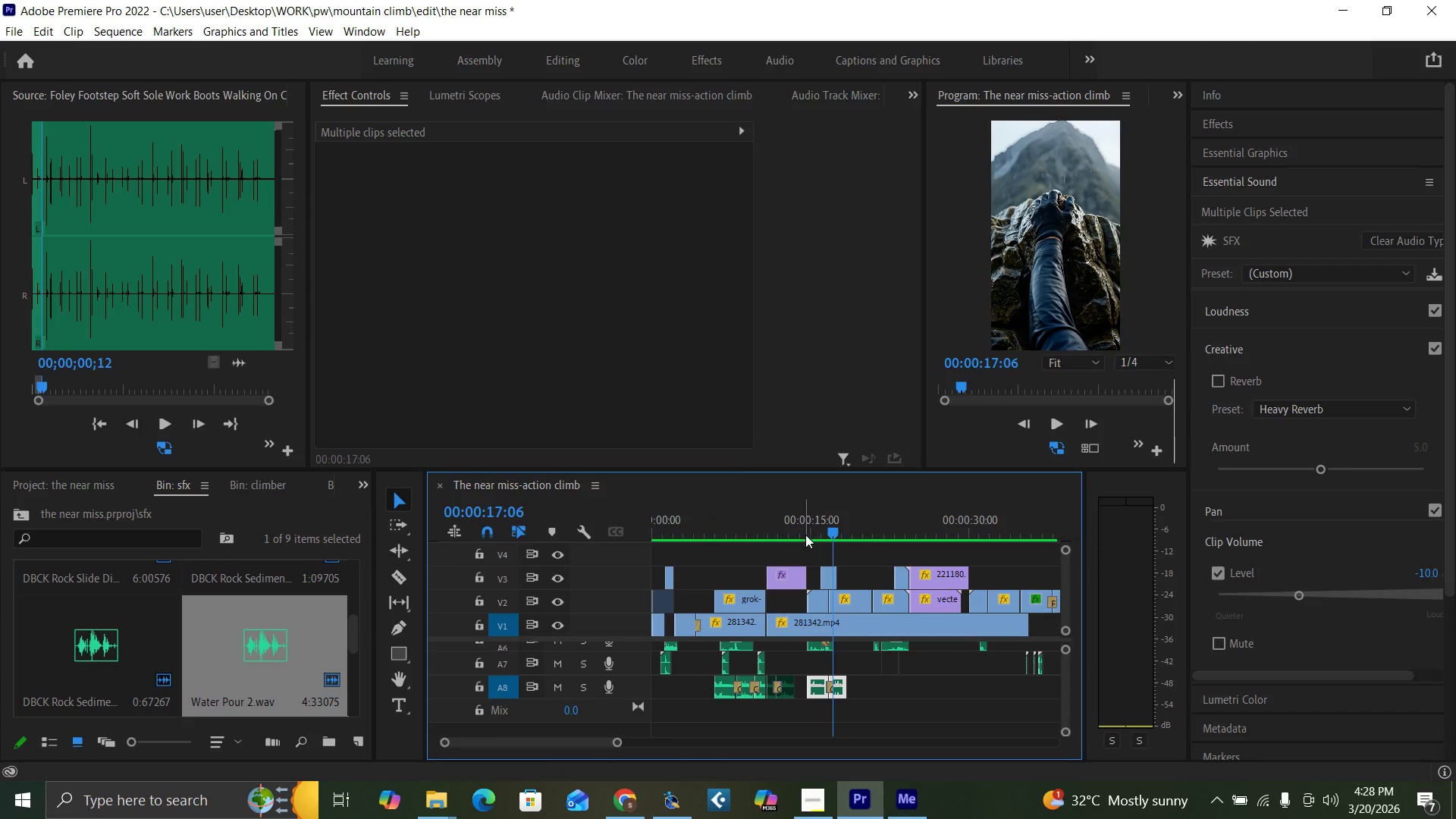 
left_click([820, 524])
 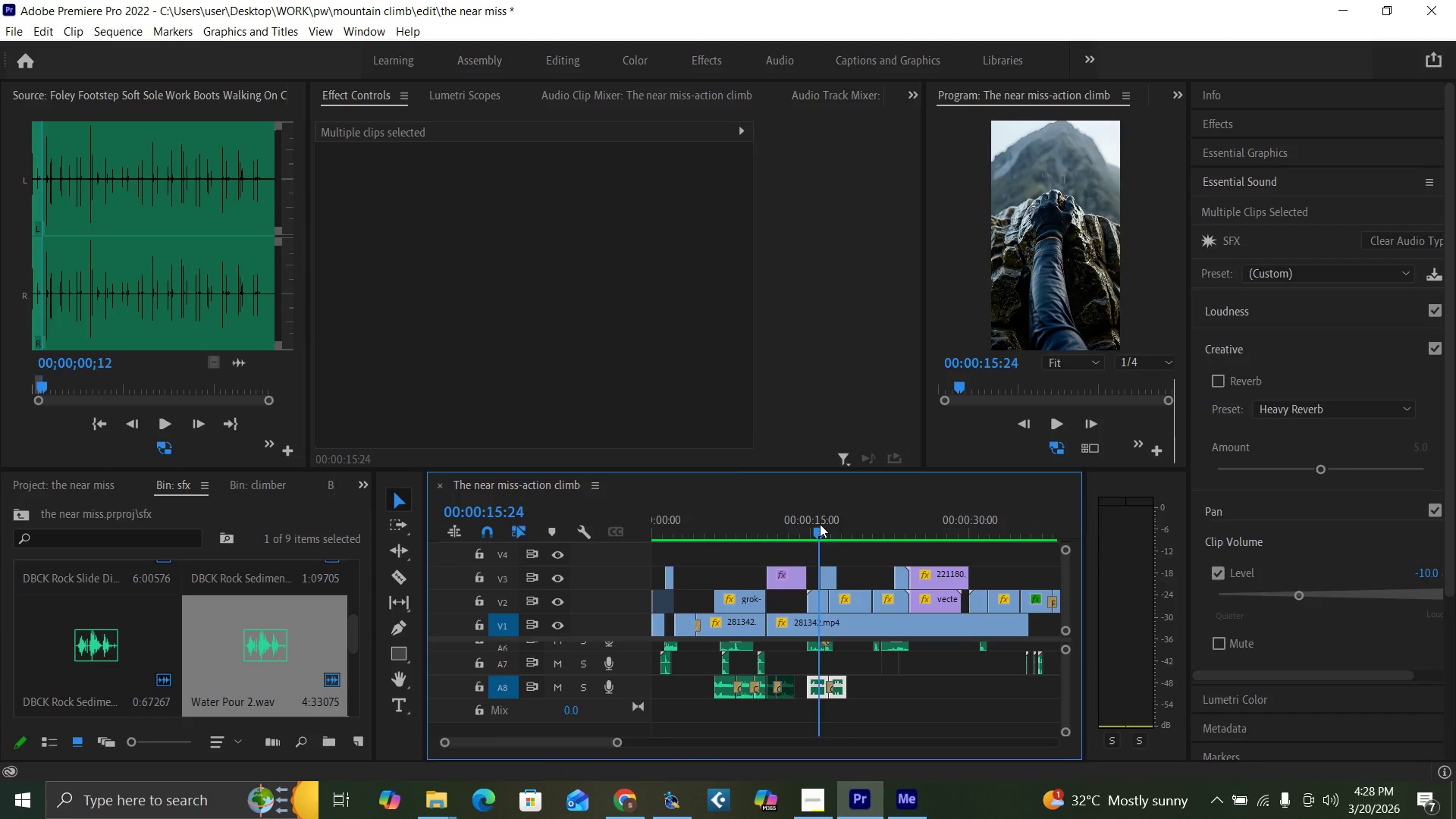 
key(Space)
 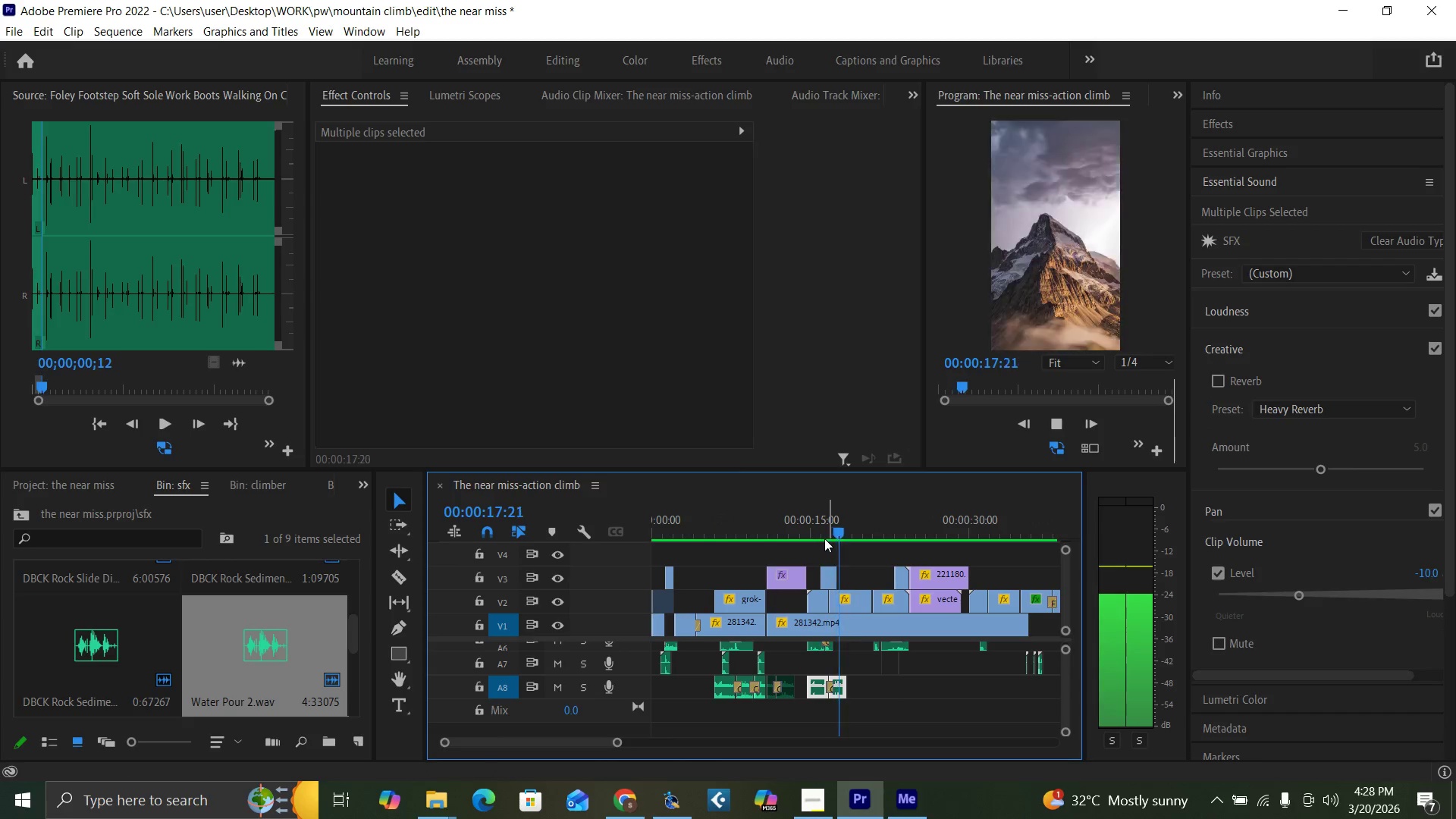 
key(Space)
 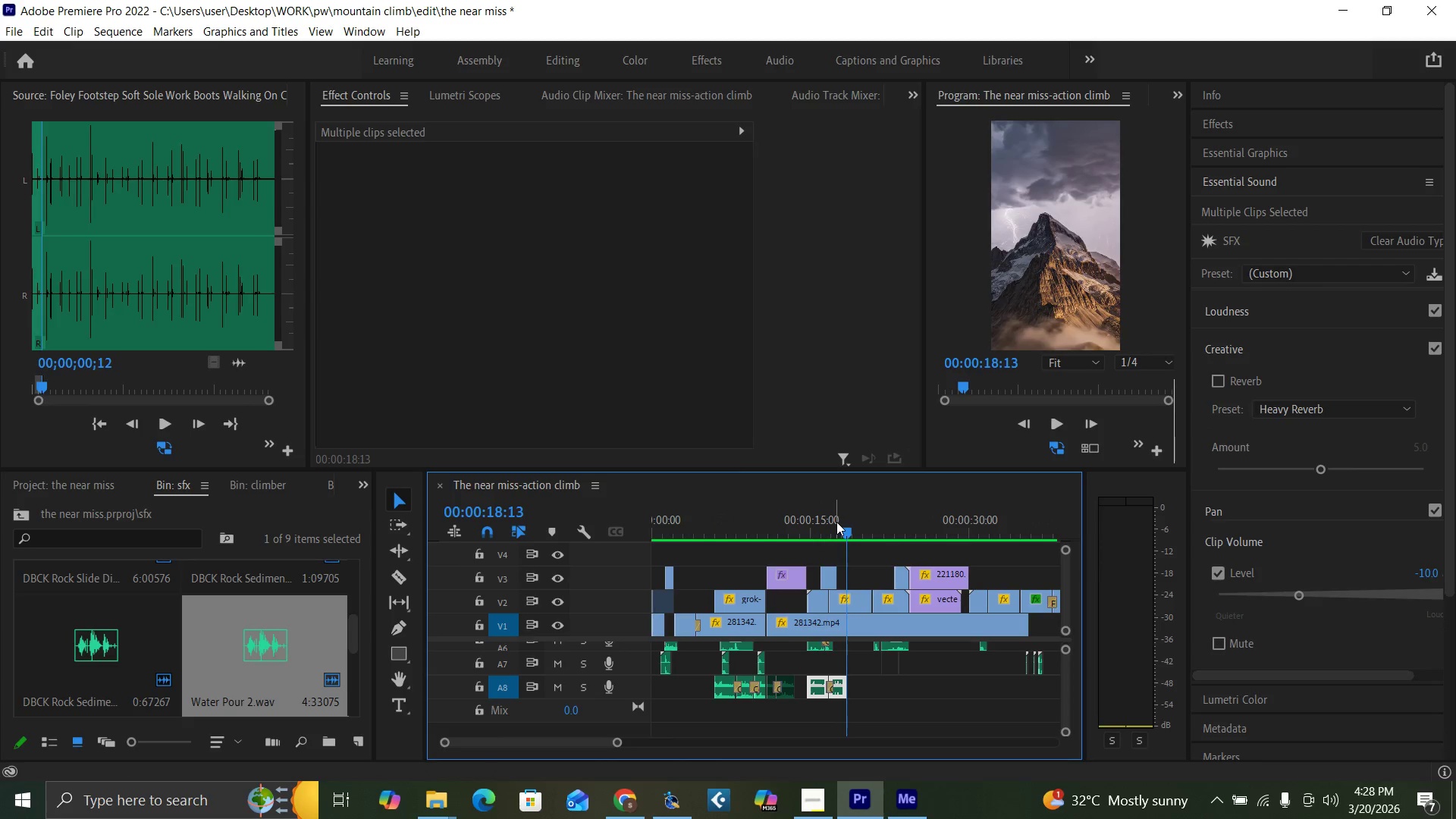 
key(Equal)
 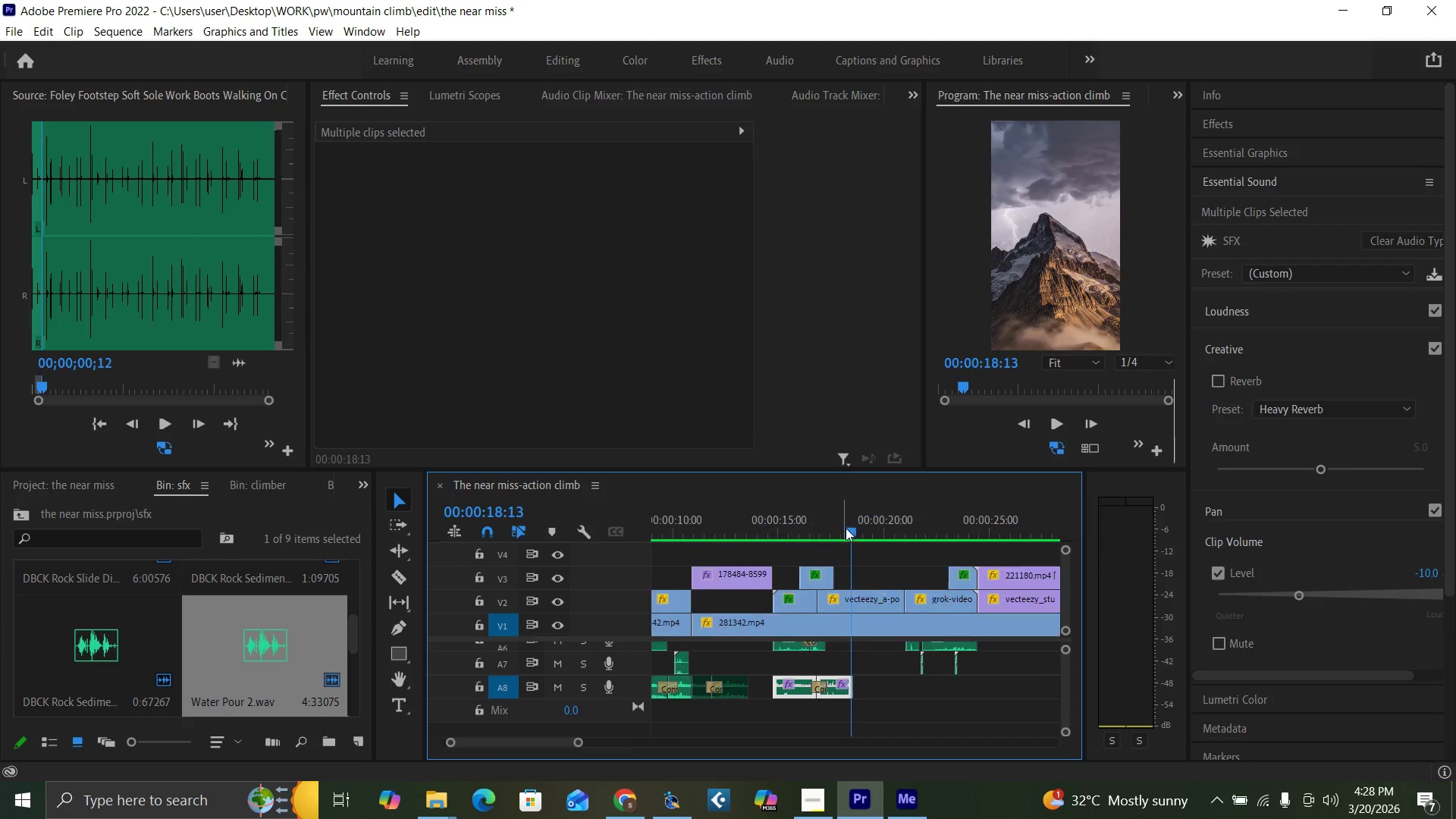 
key(Equal)
 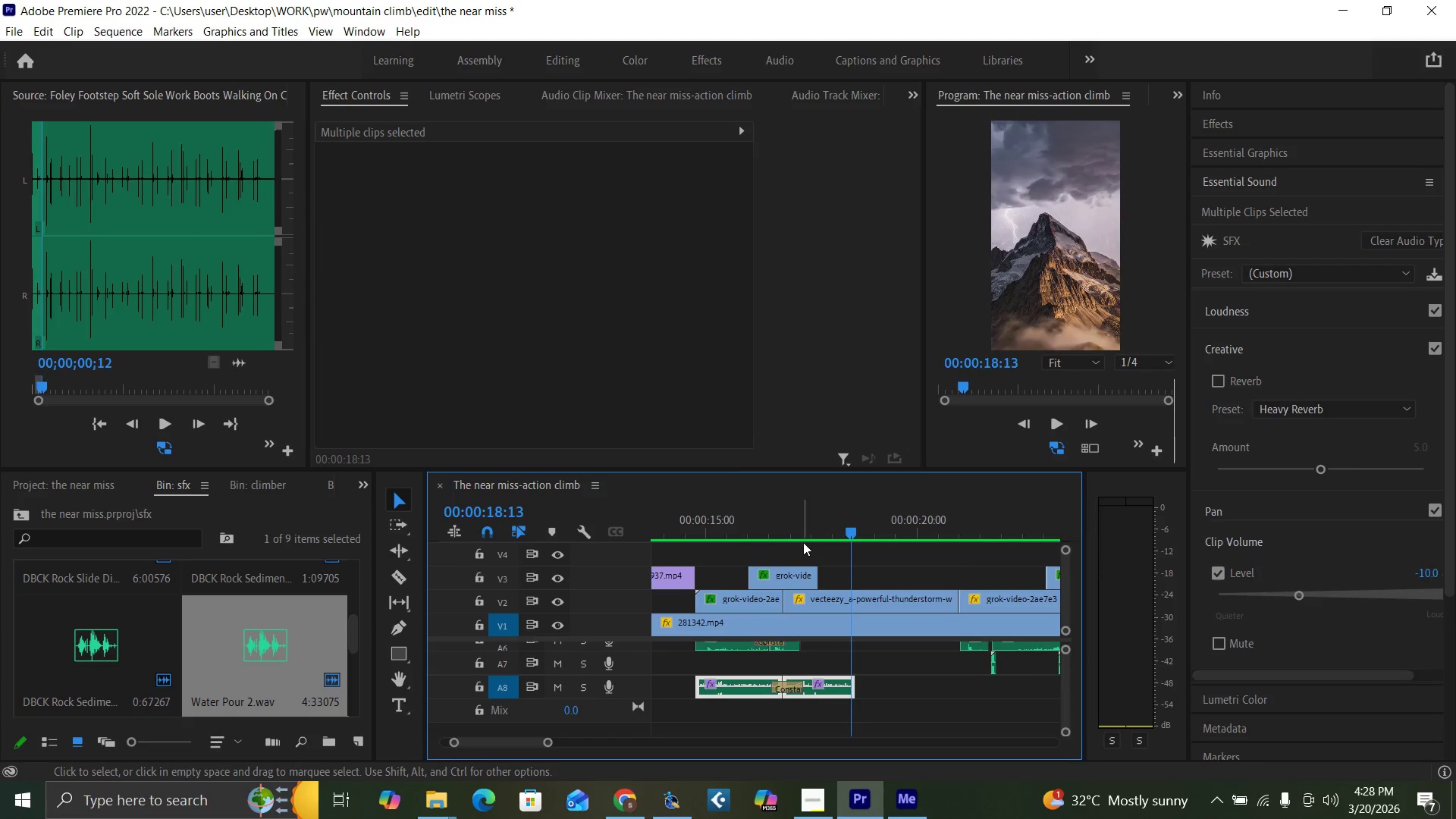 
left_click([820, 528])
 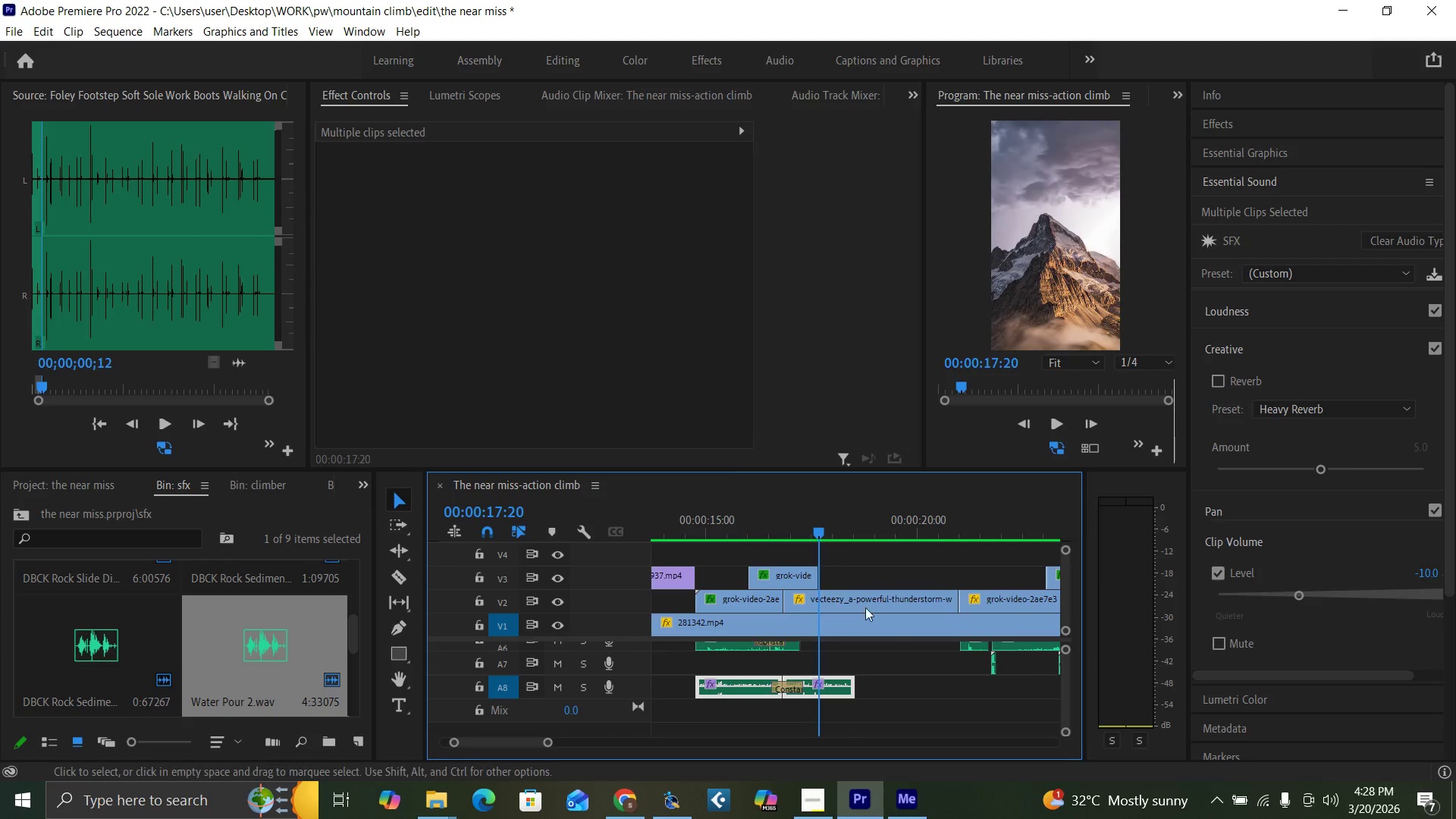 
key(ArrowLeft)
 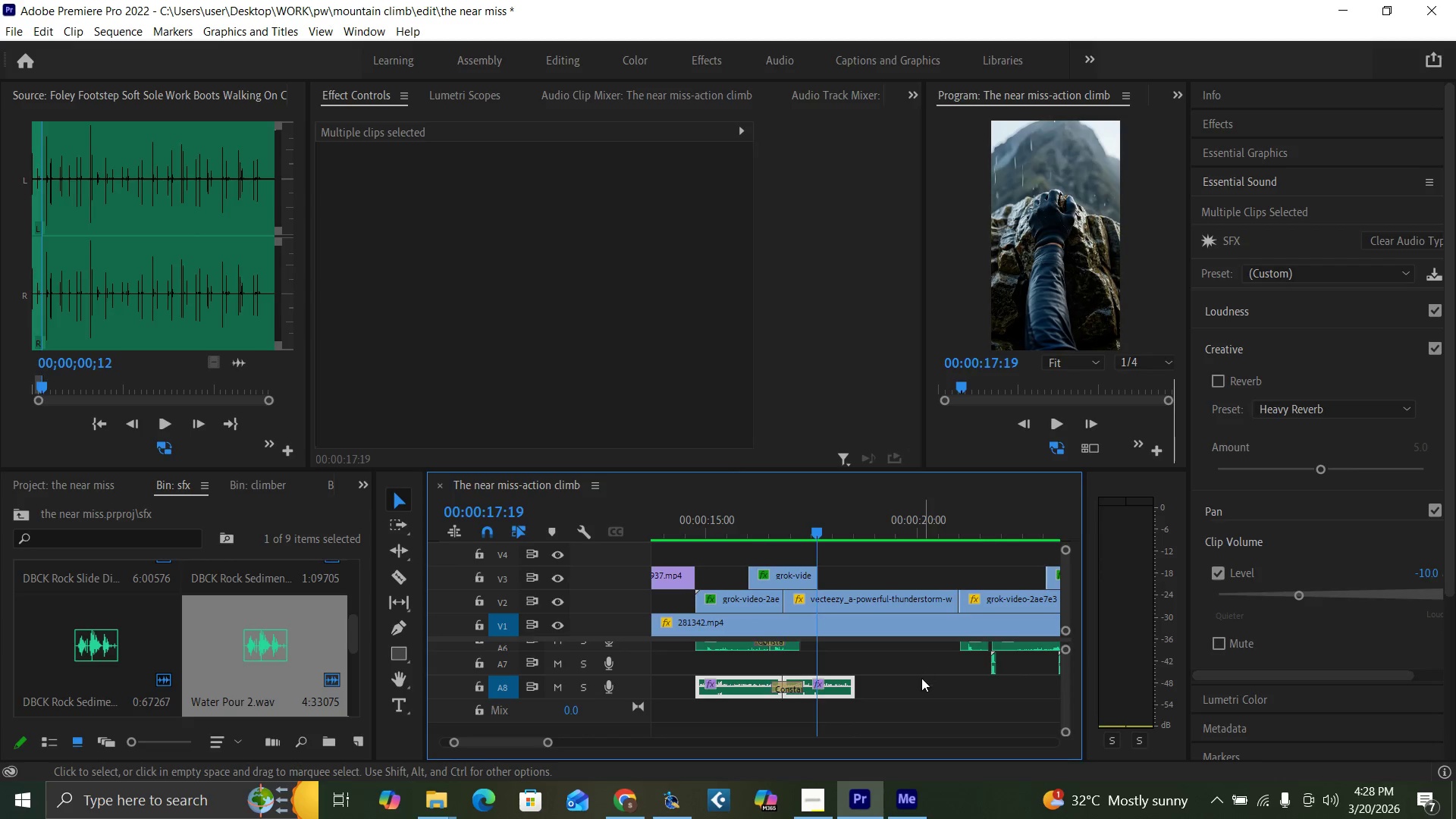 
left_click([921, 680])
 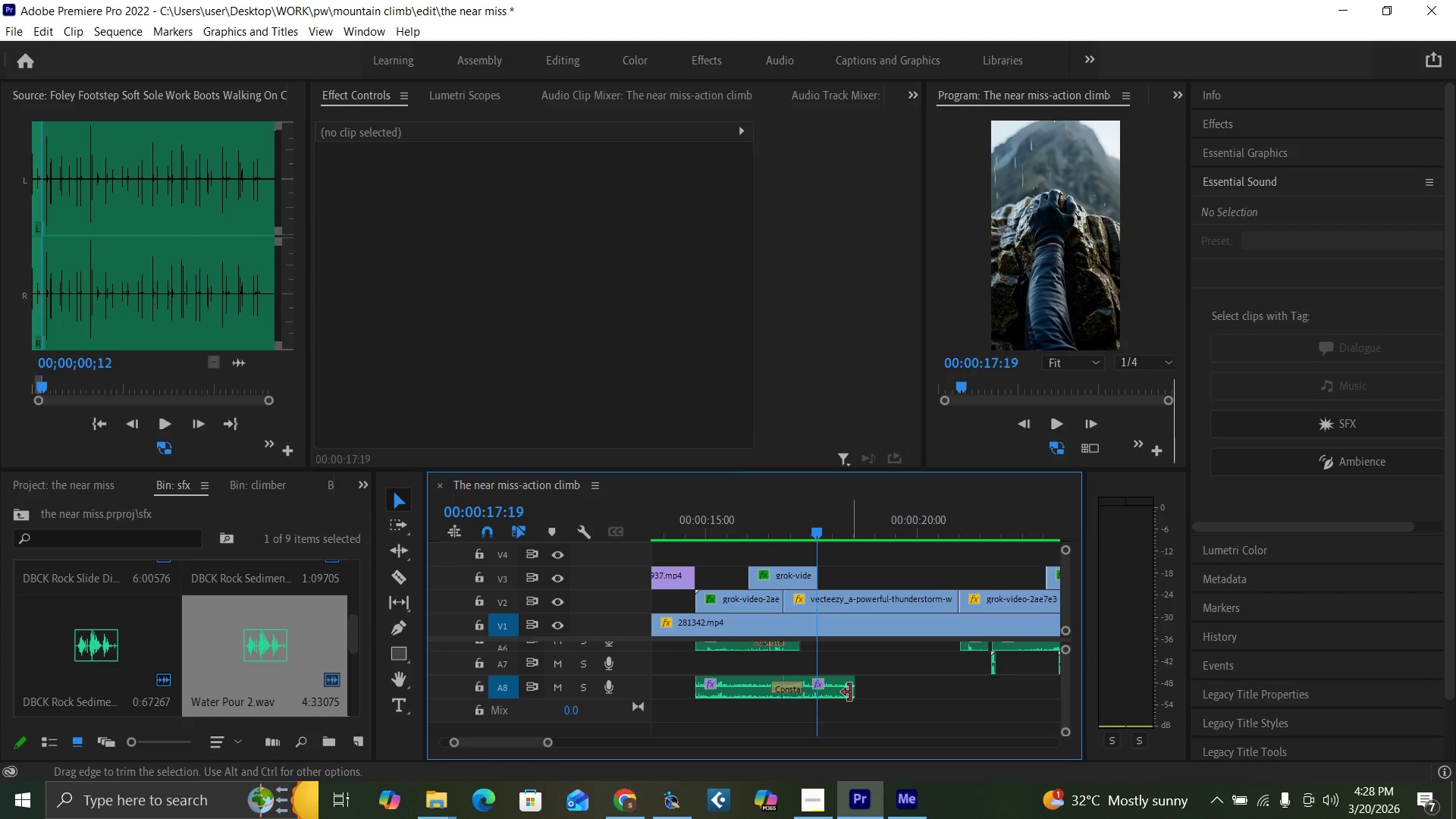 
left_click_drag(start_coordinate=[849, 692], to_coordinate=[817, 700])
 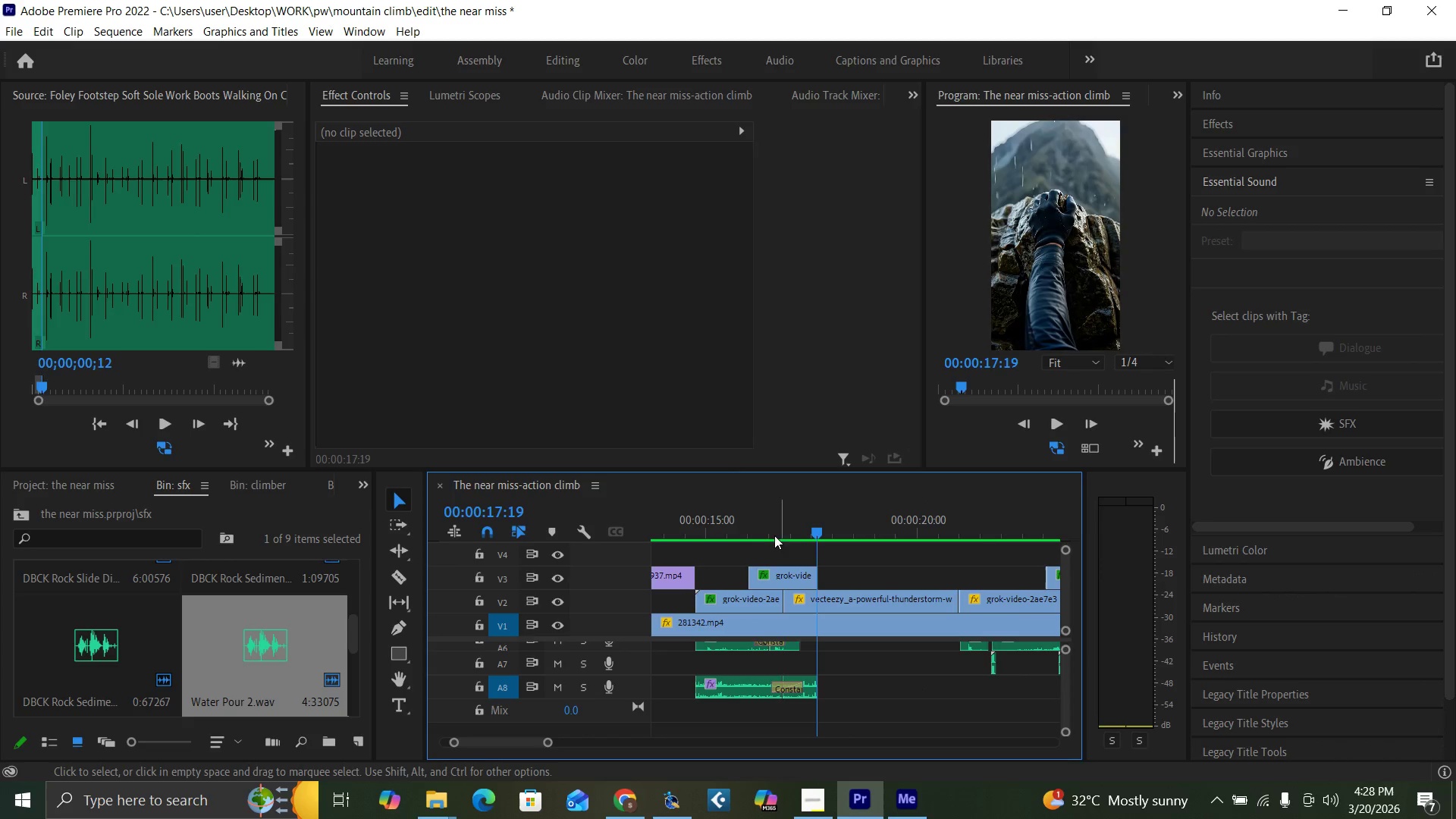 
left_click([765, 524])
 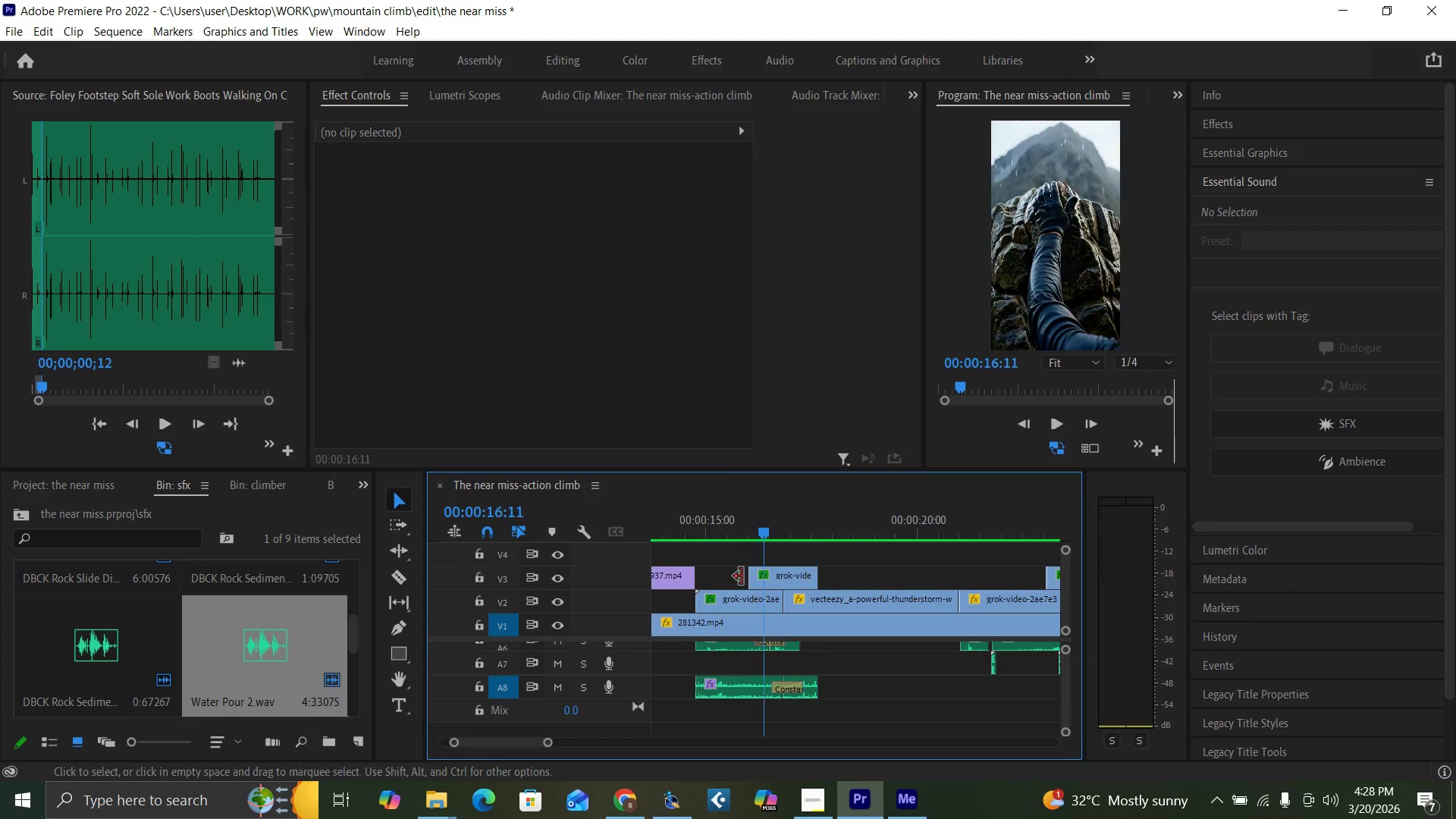 
key(Space)
 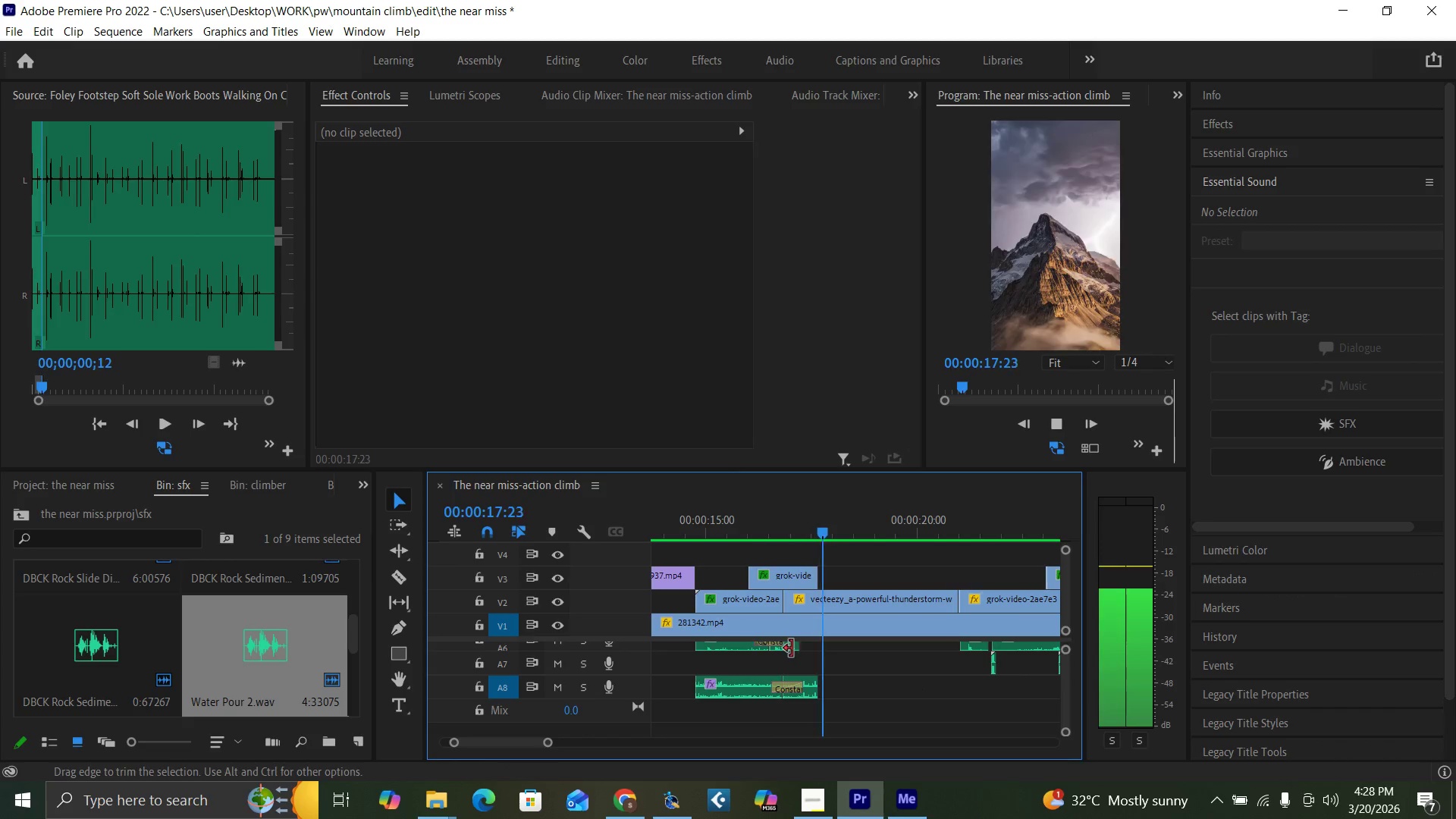 
key(Space)
 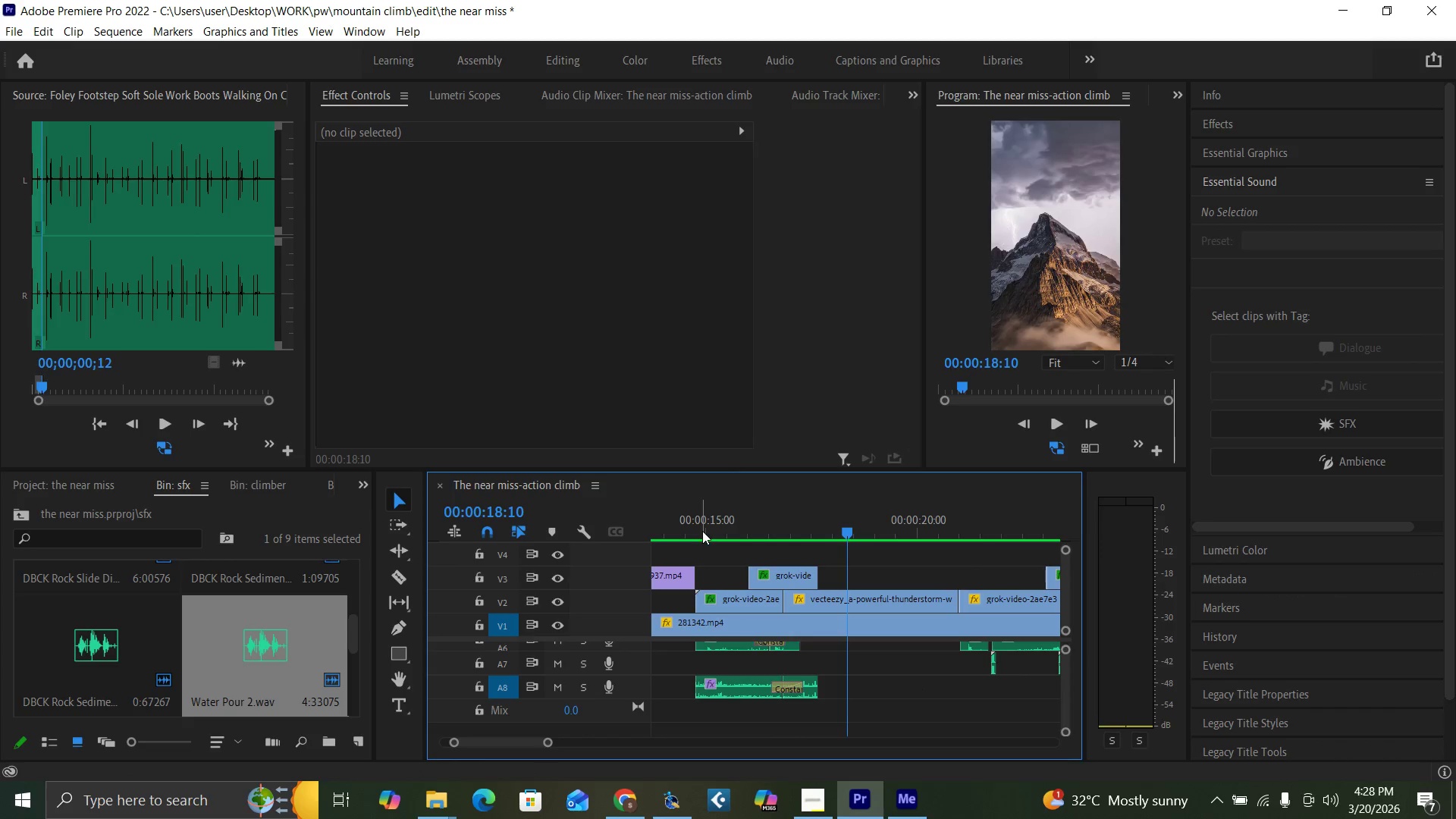 
left_click([691, 523])
 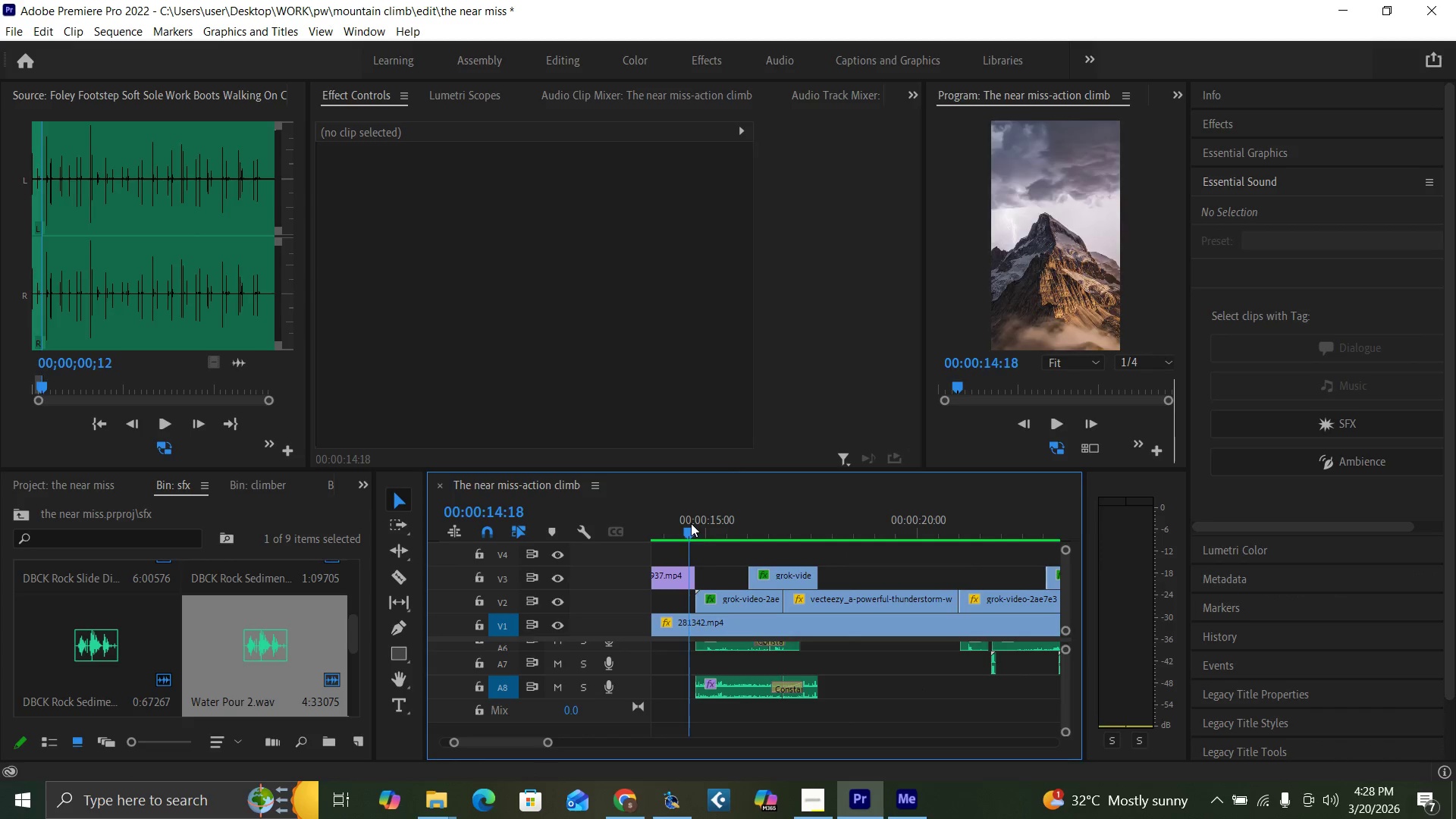 
key(Space)
 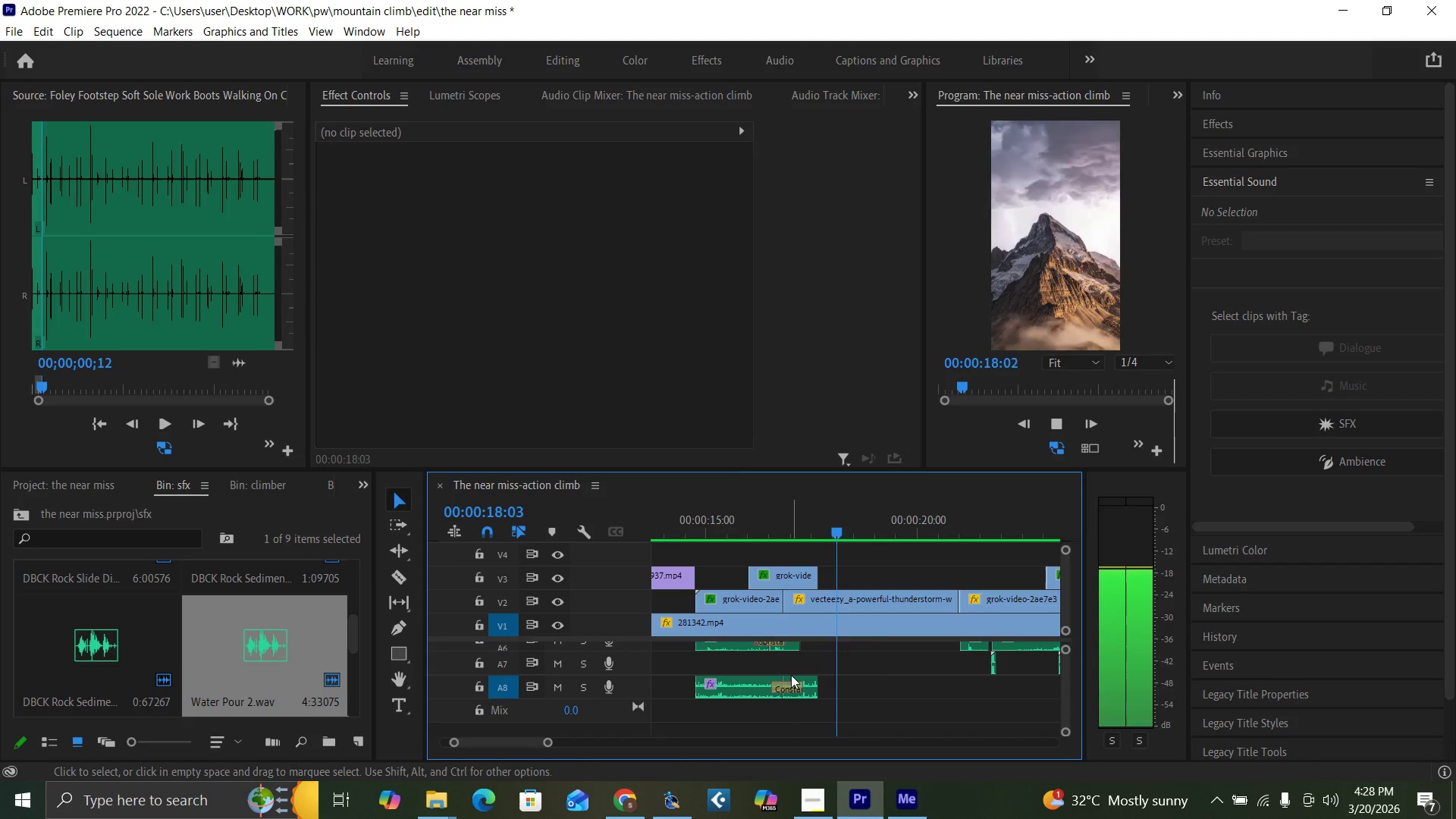 
wait(5.25)
 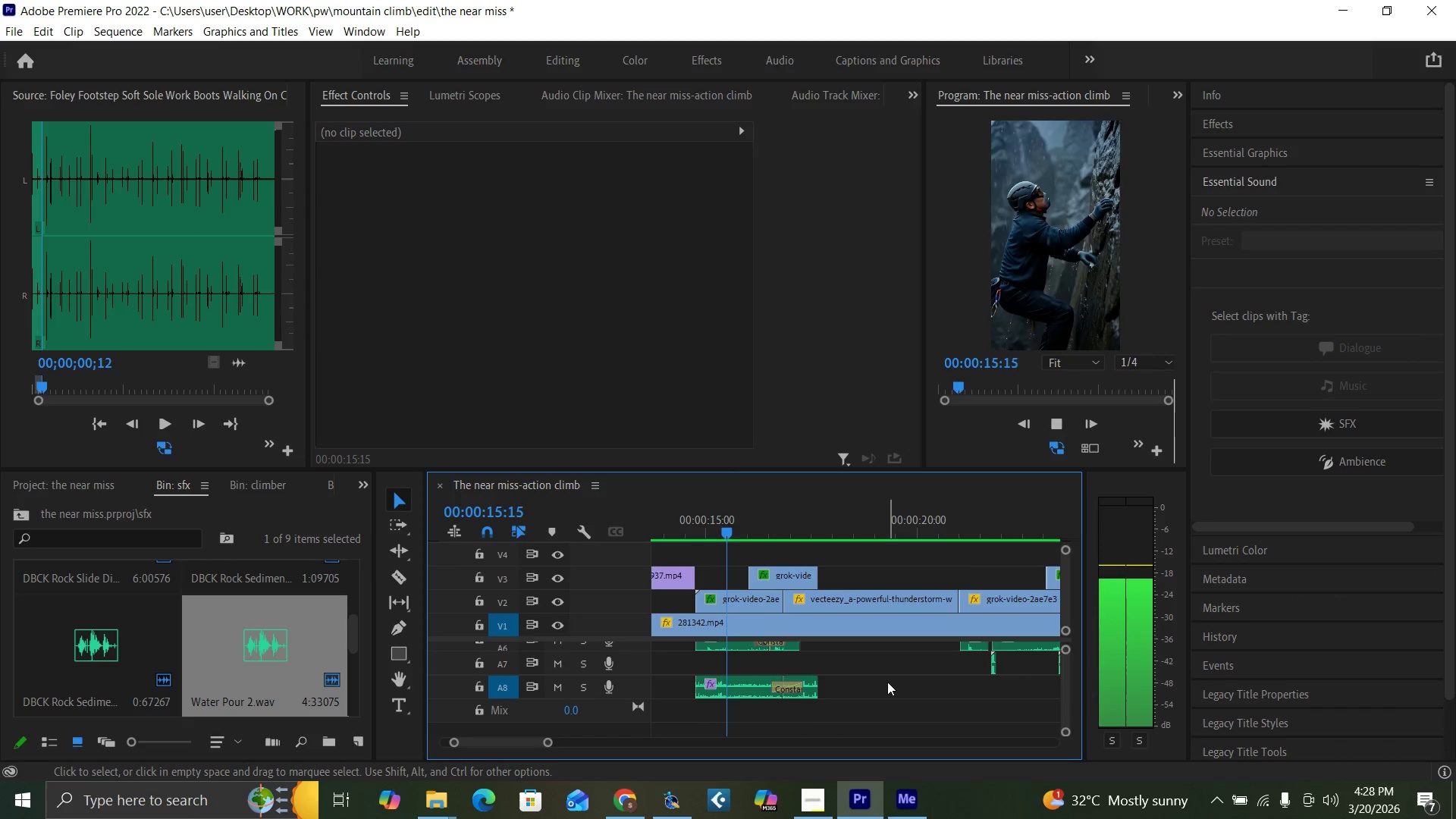 
key(Space)
 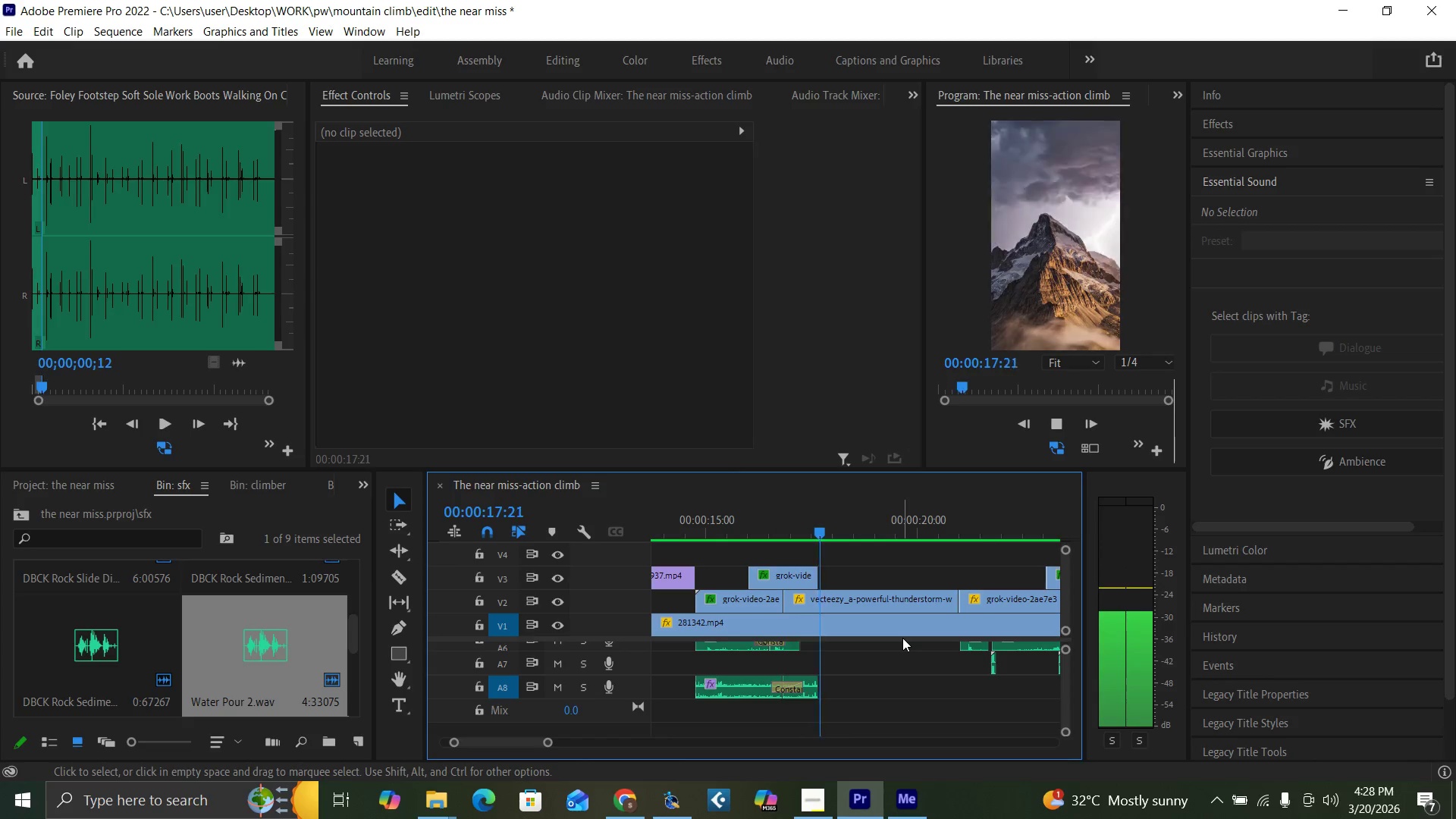 
key(Space)
 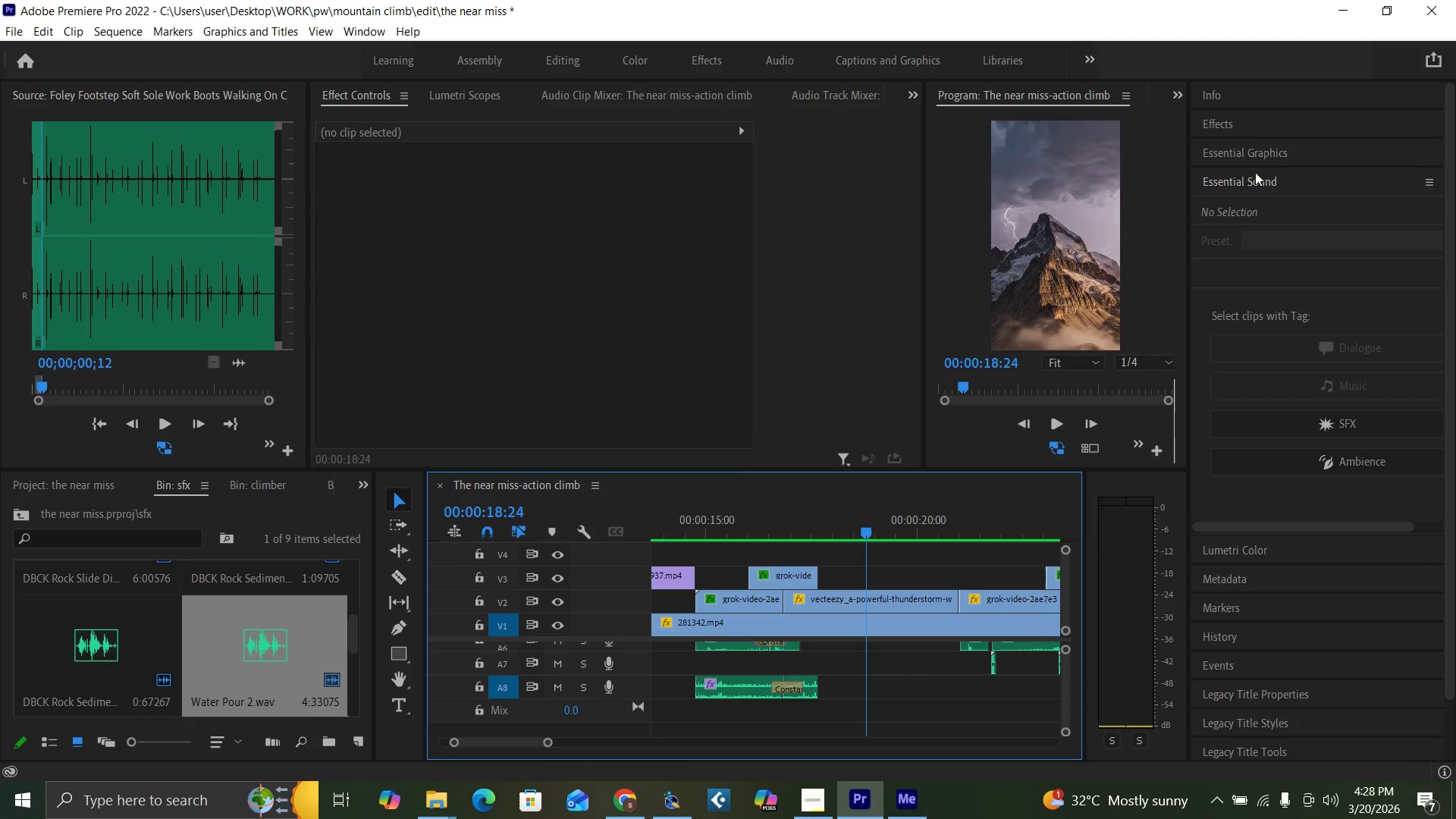 
left_click([1238, 118])
 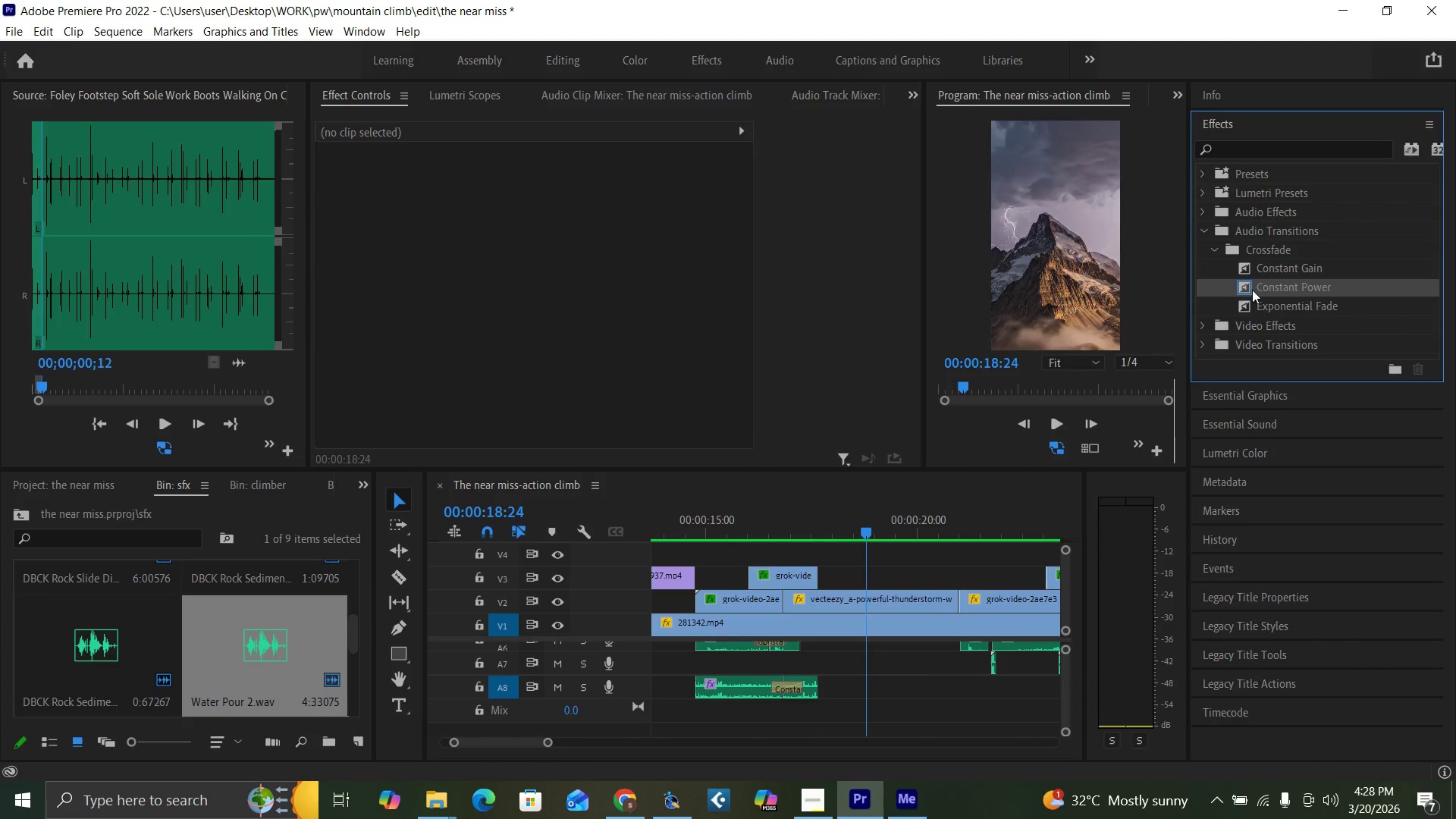 
left_click_drag(start_coordinate=[1245, 303], to_coordinate=[816, 686])
 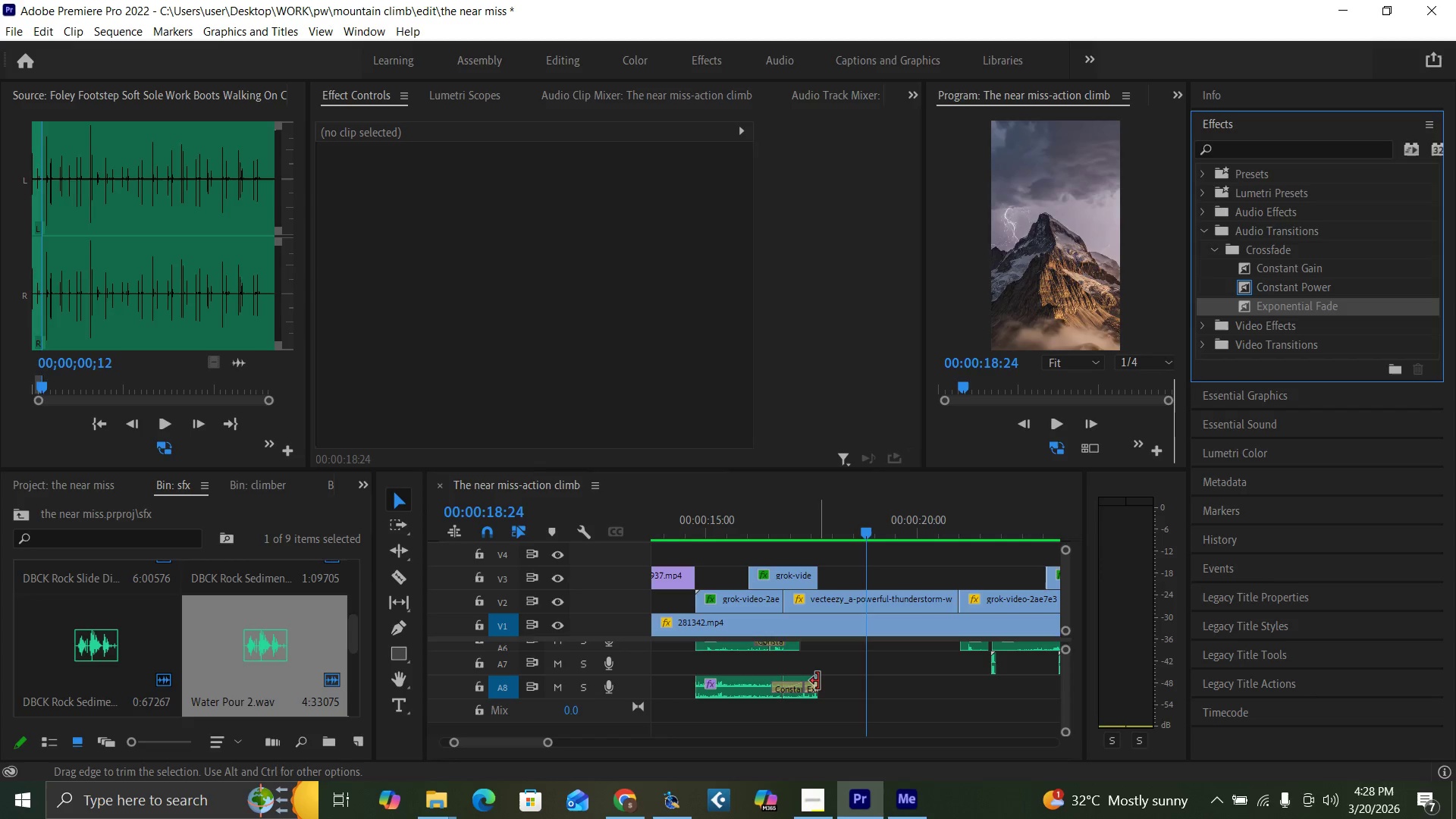 
left_click_drag(start_coordinate=[818, 679], to_coordinate=[824, 679])
 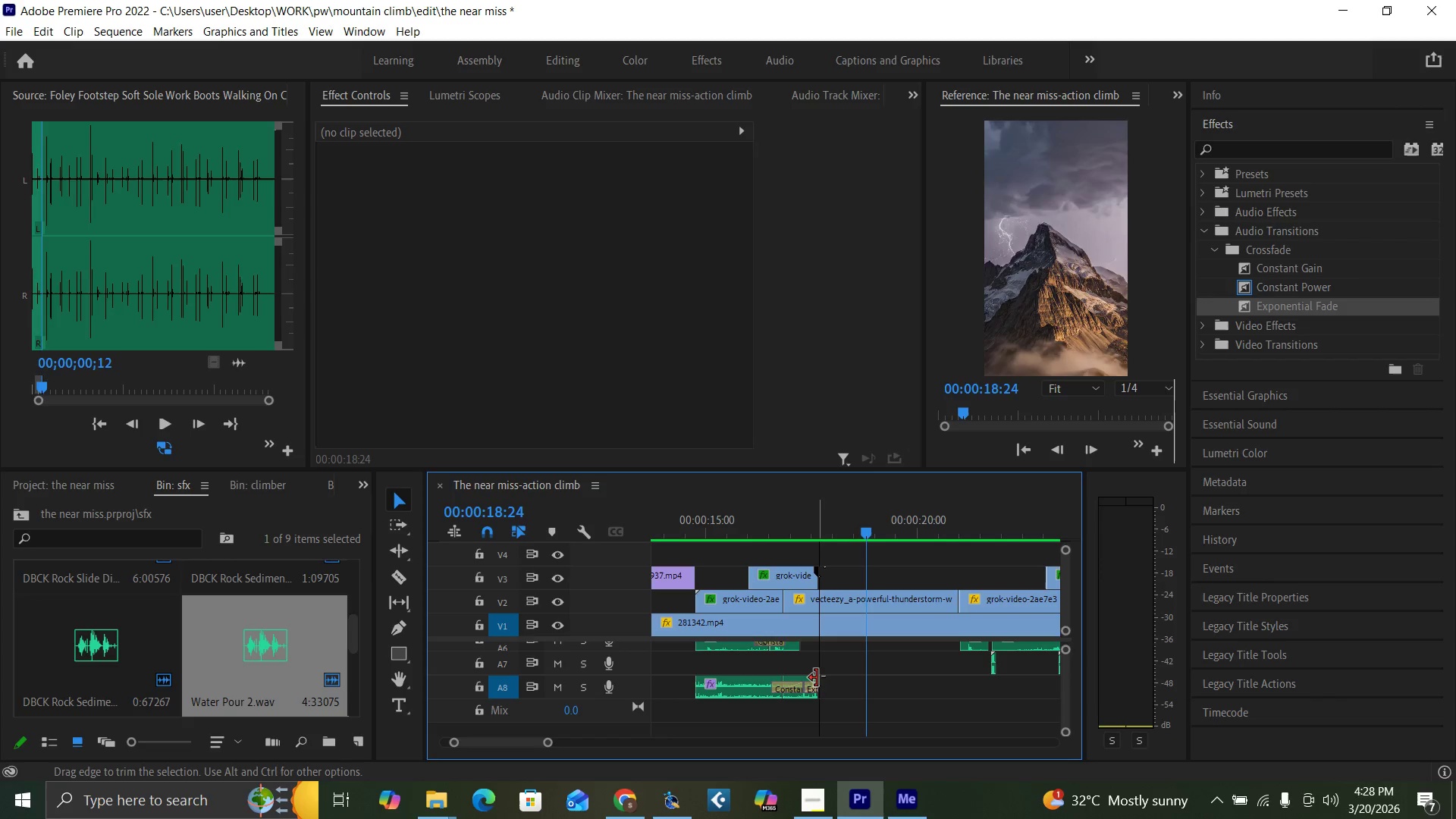 
left_click_drag(start_coordinate=[816, 678], to_coordinate=[827, 681])
 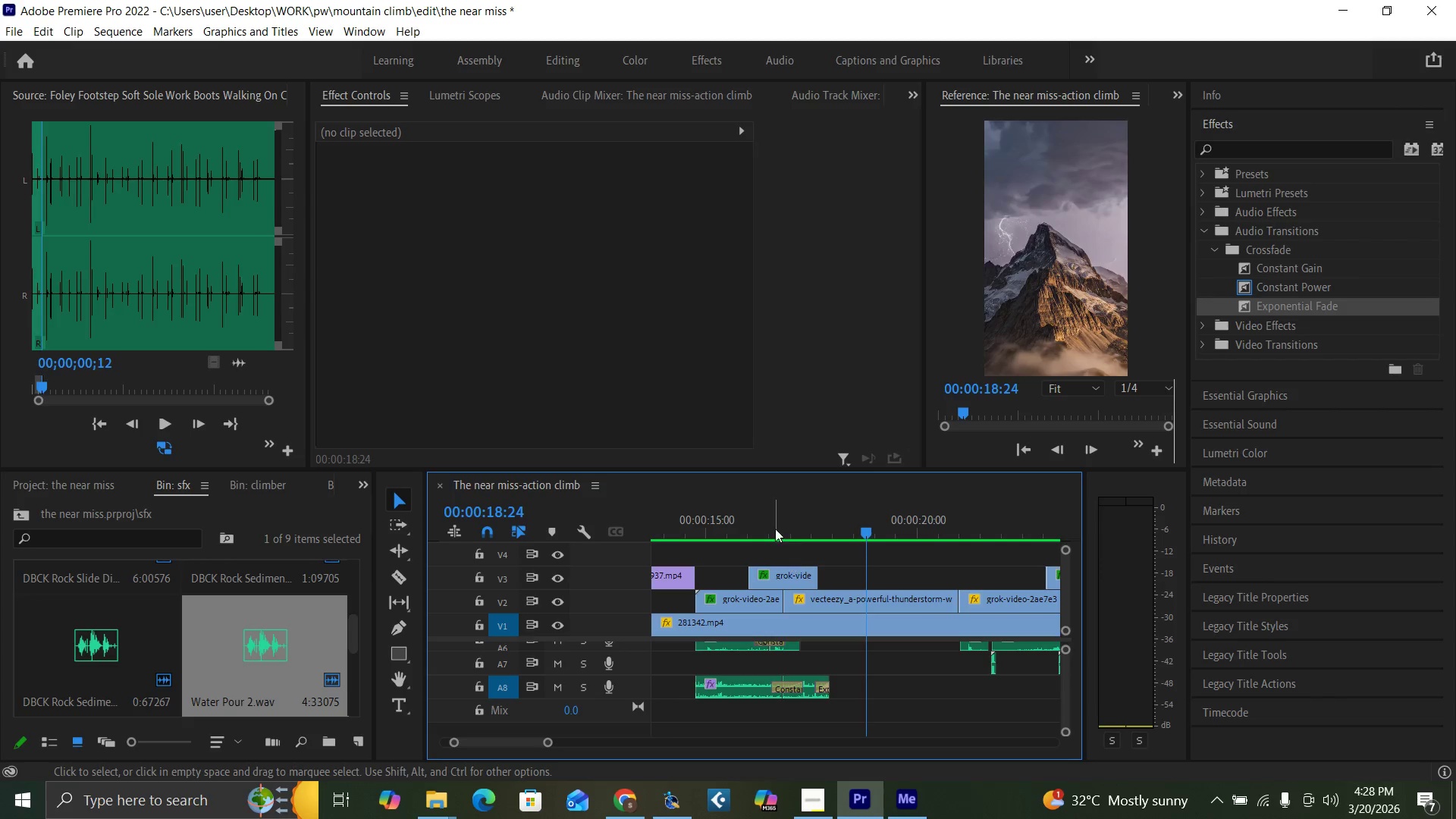 
left_click_drag(start_coordinate=[774, 526], to_coordinate=[779, 527])
 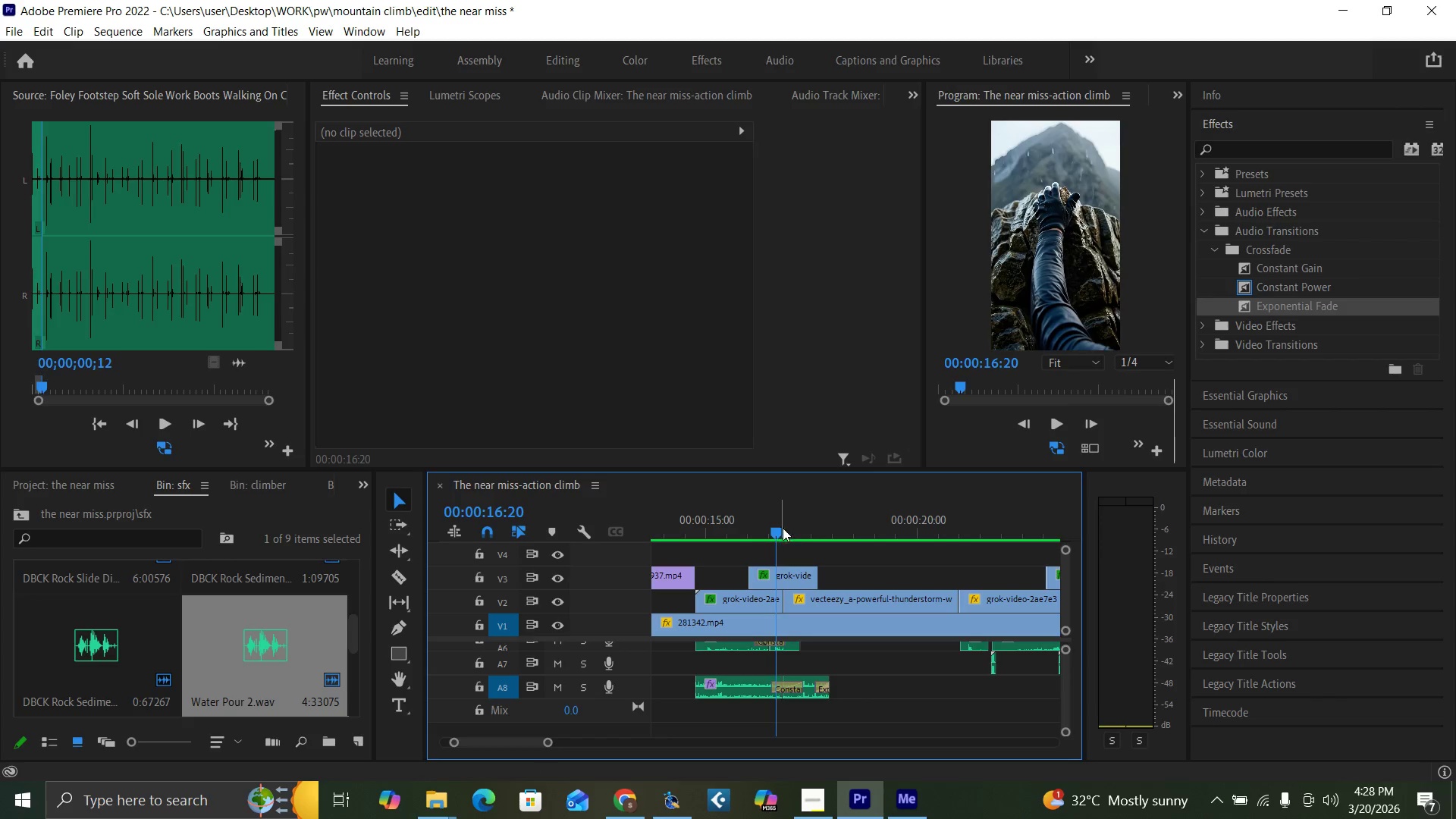 
key(Space)
 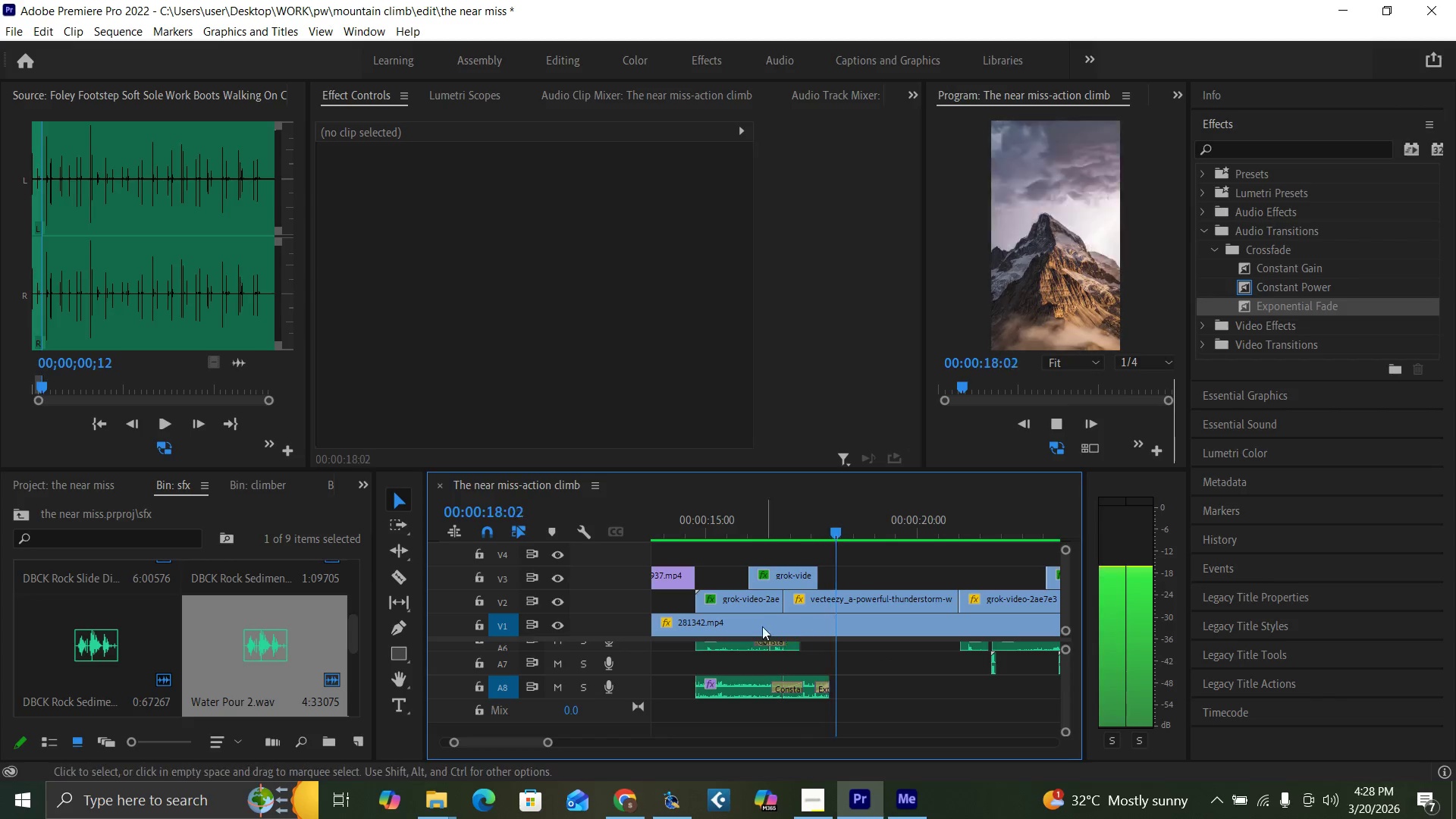 
left_click([782, 520])
 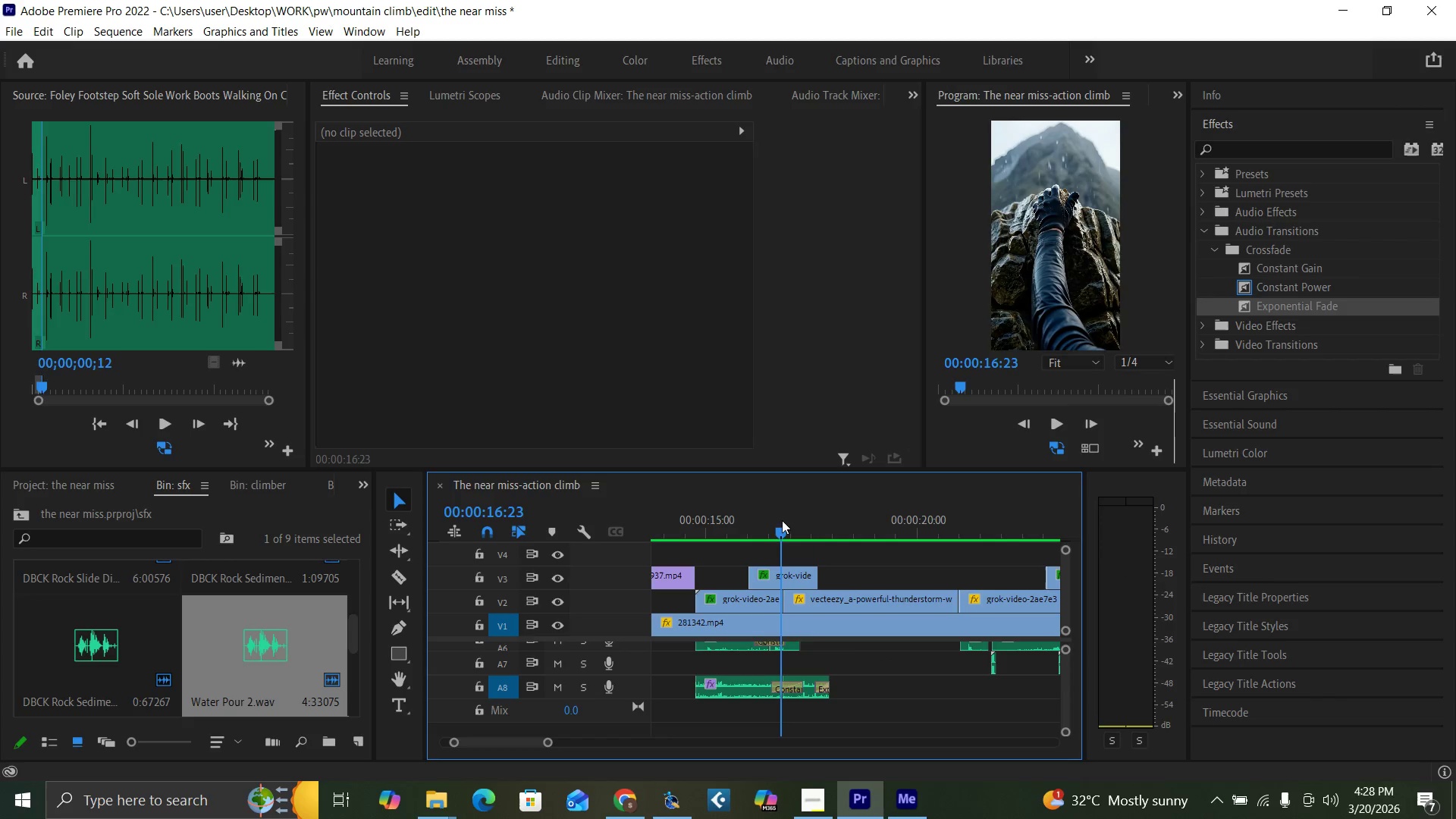 
key(Space)
 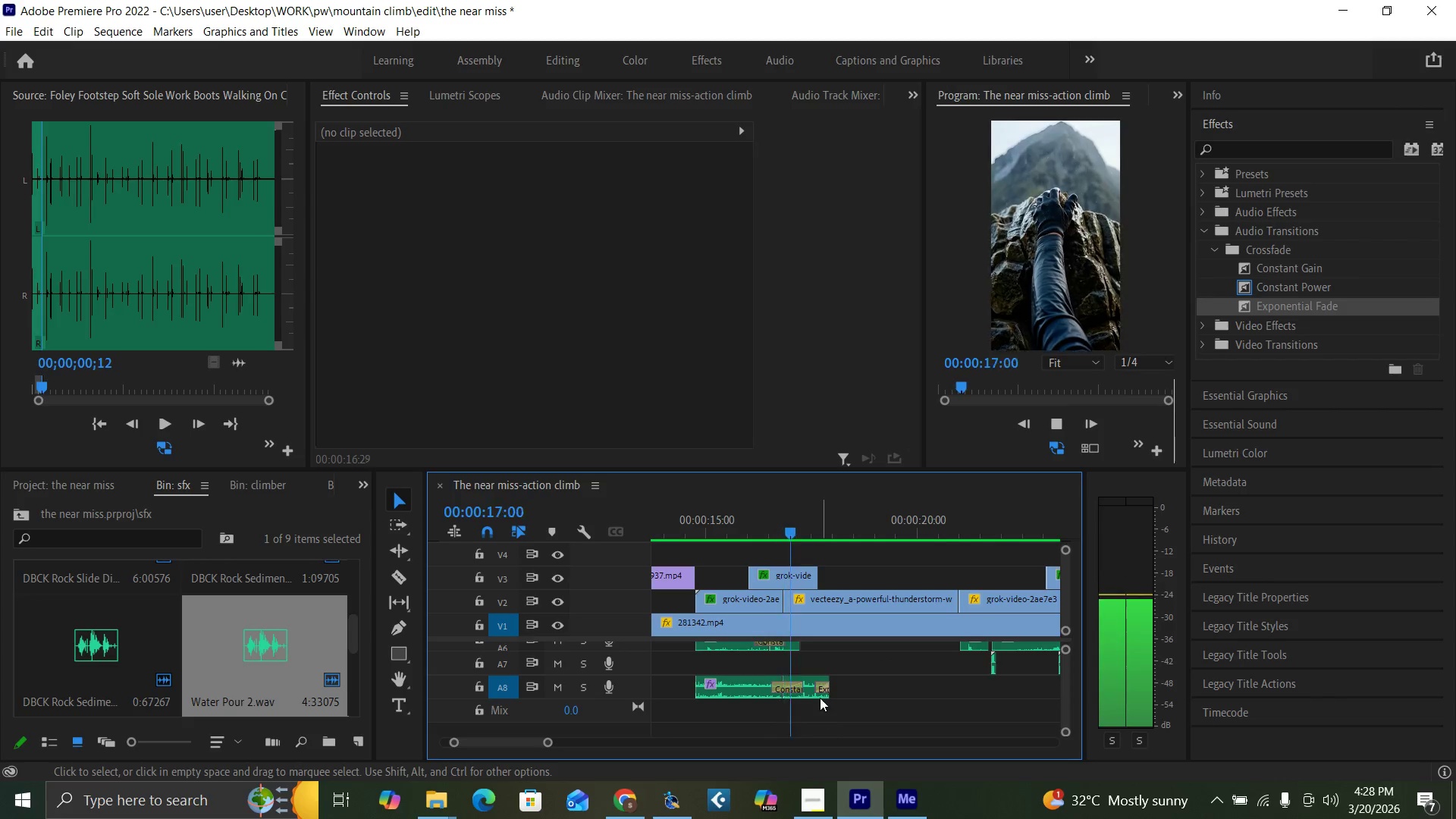 
key(Space)
 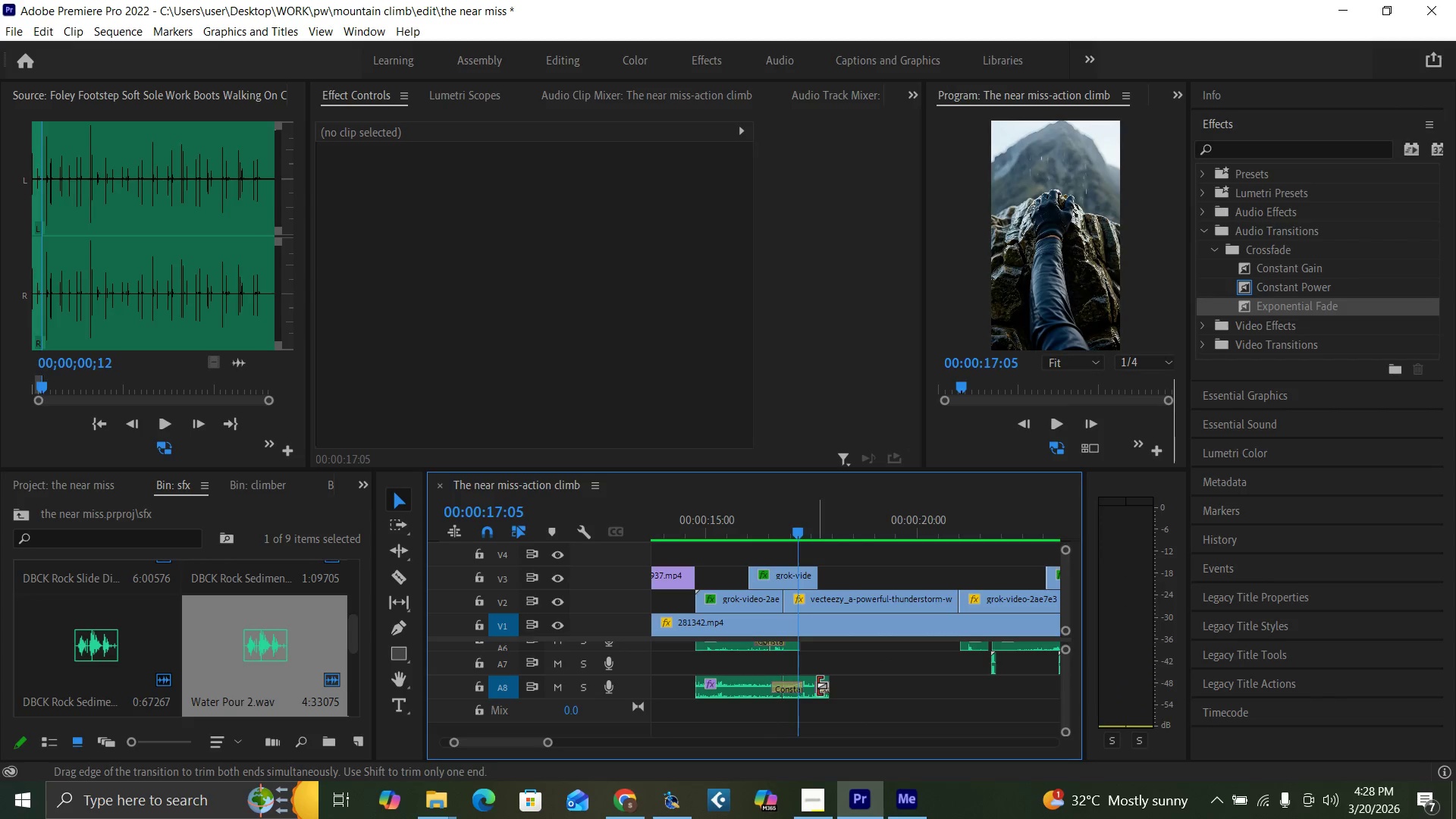 
left_click_drag(start_coordinate=[816, 686], to_coordinate=[808, 683])
 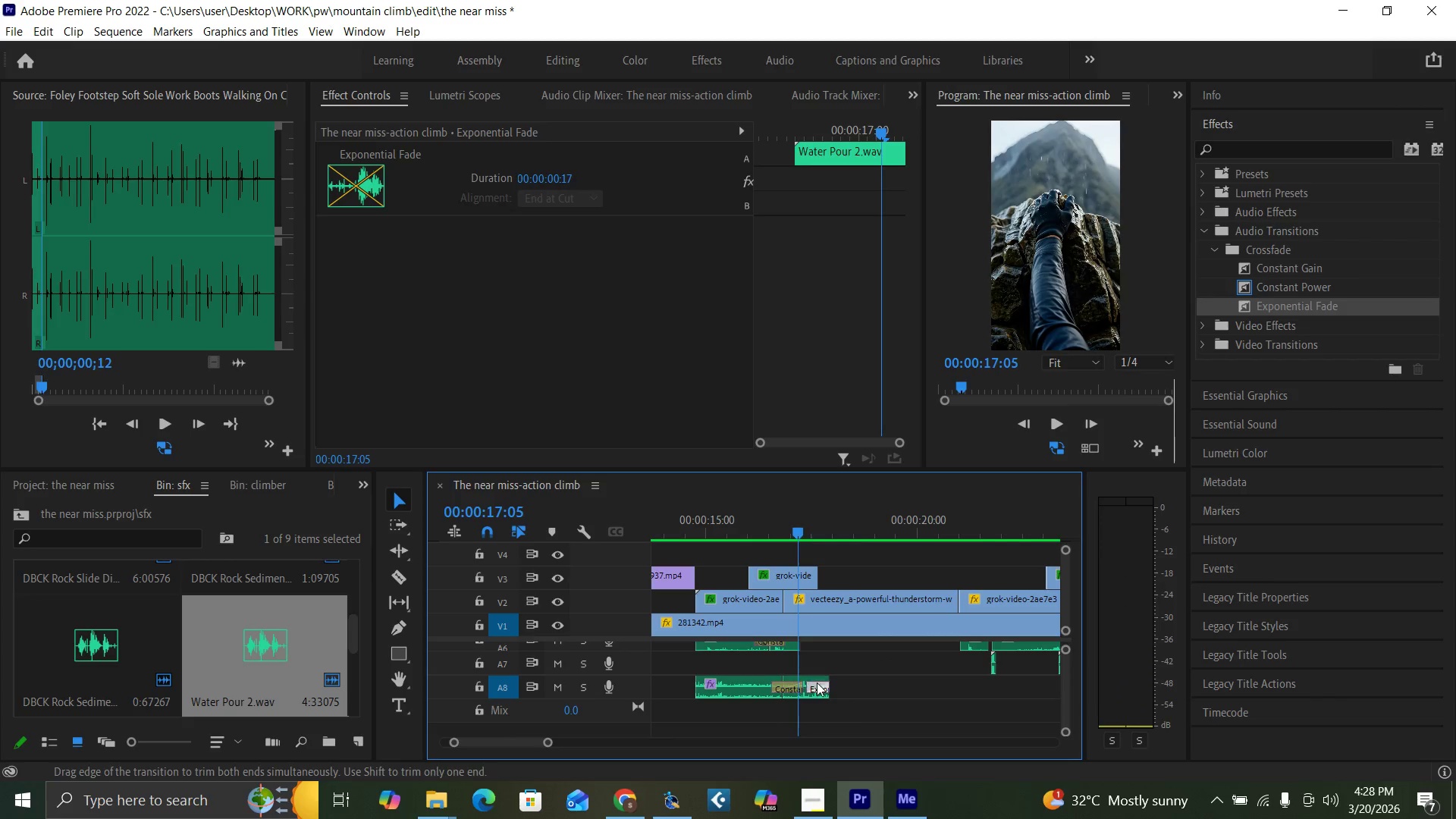 
key(Space)
 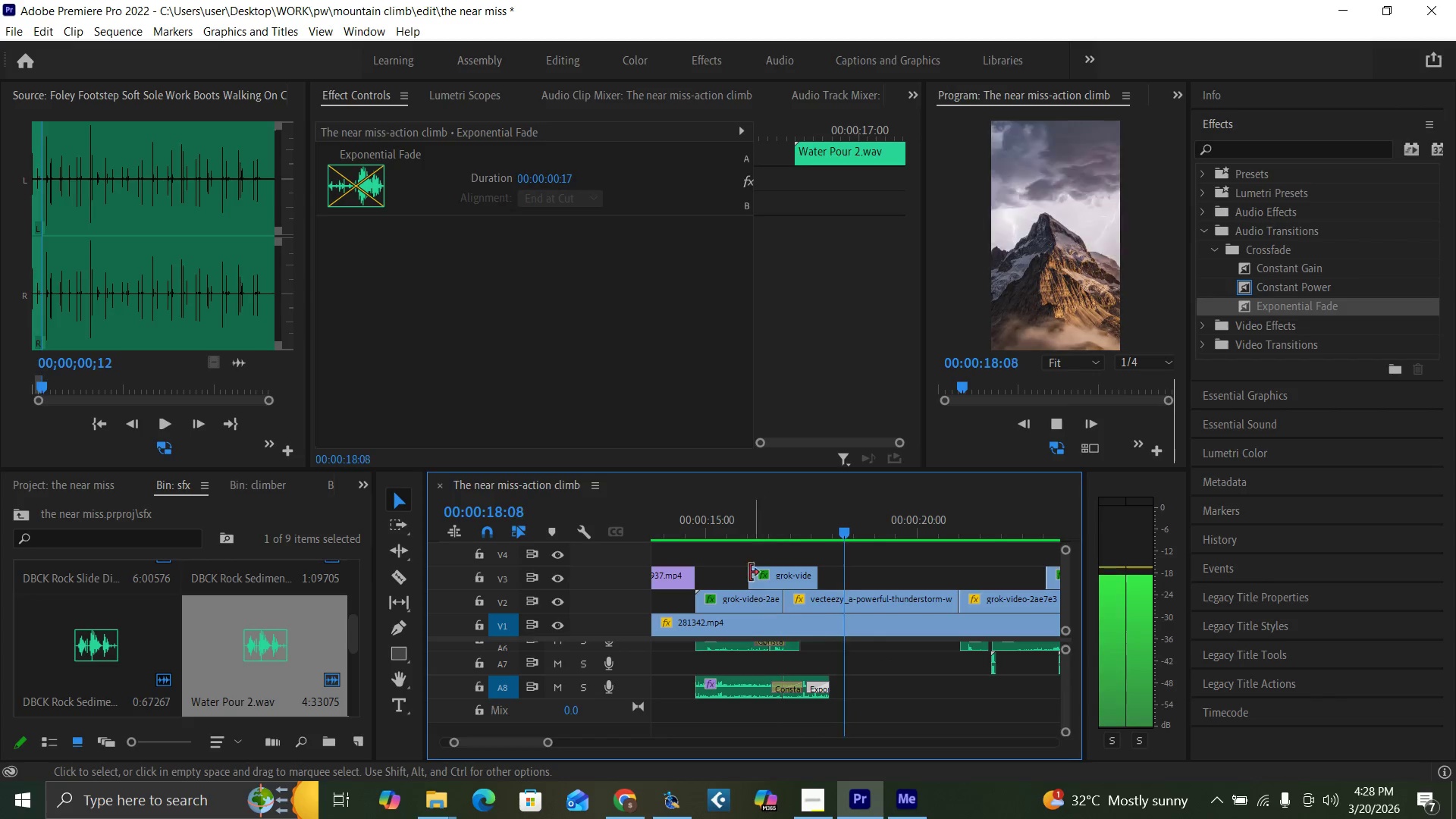 
left_click([764, 535])
 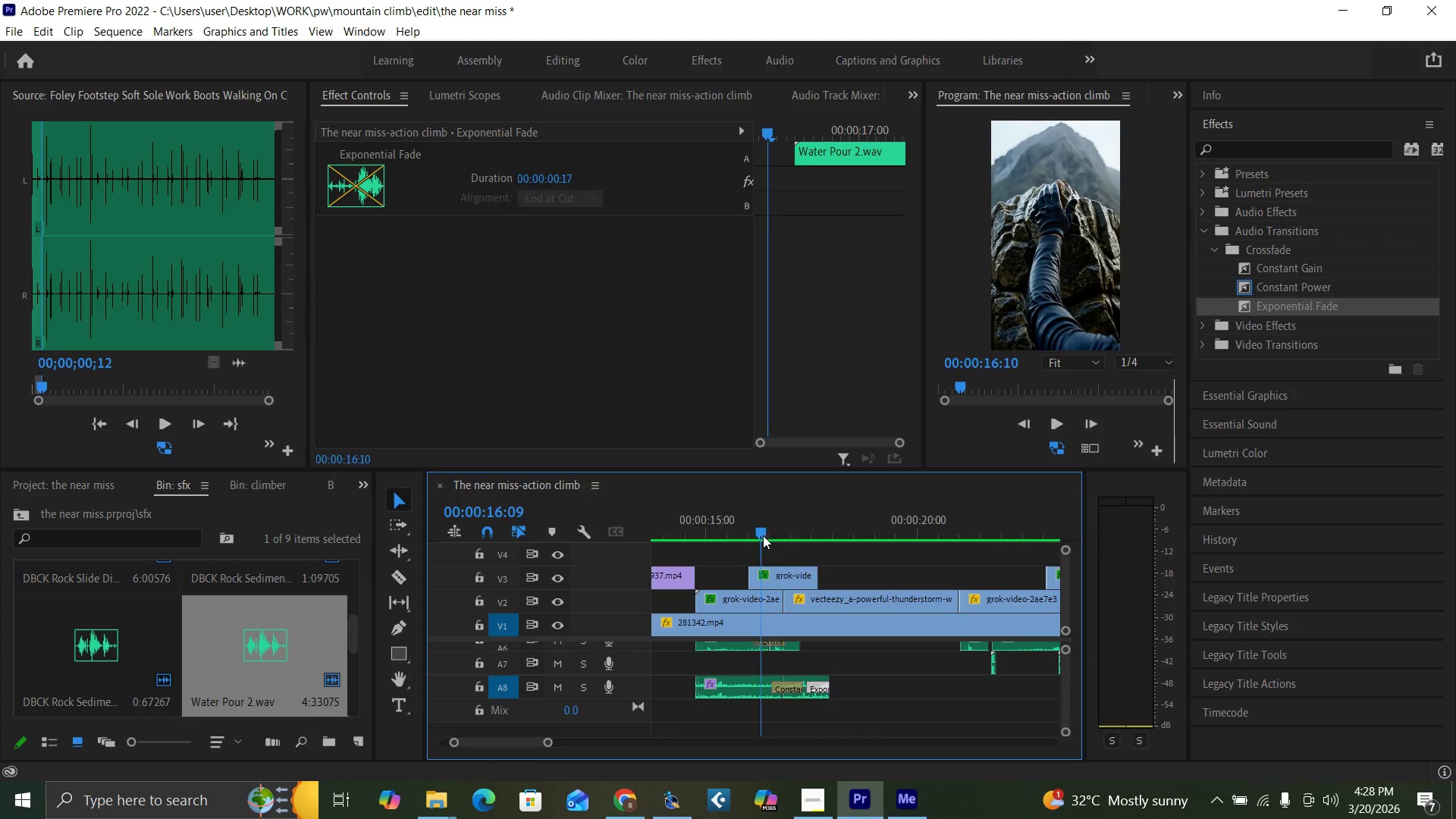 
key(Space)
 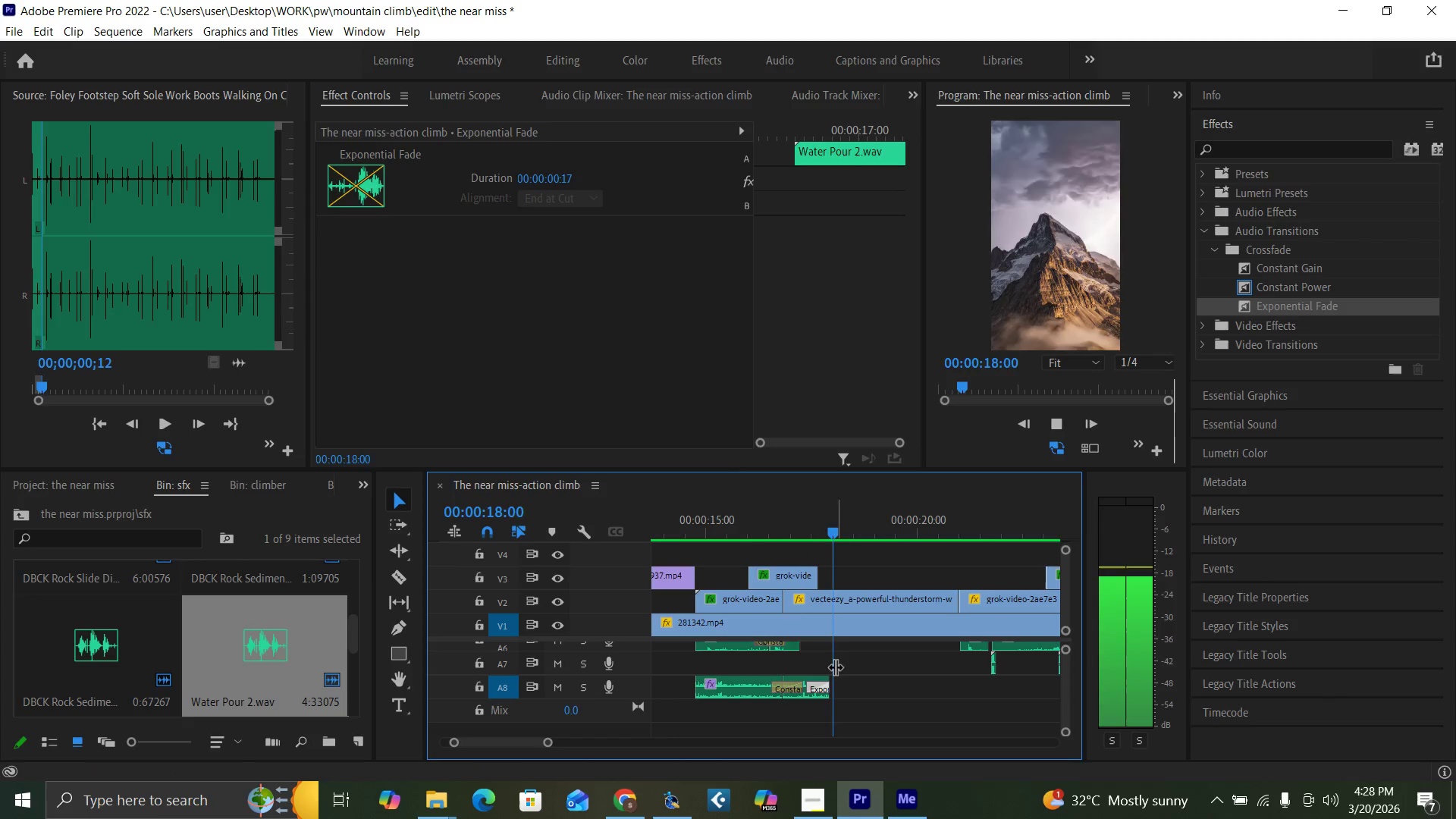 
left_click([693, 532])
 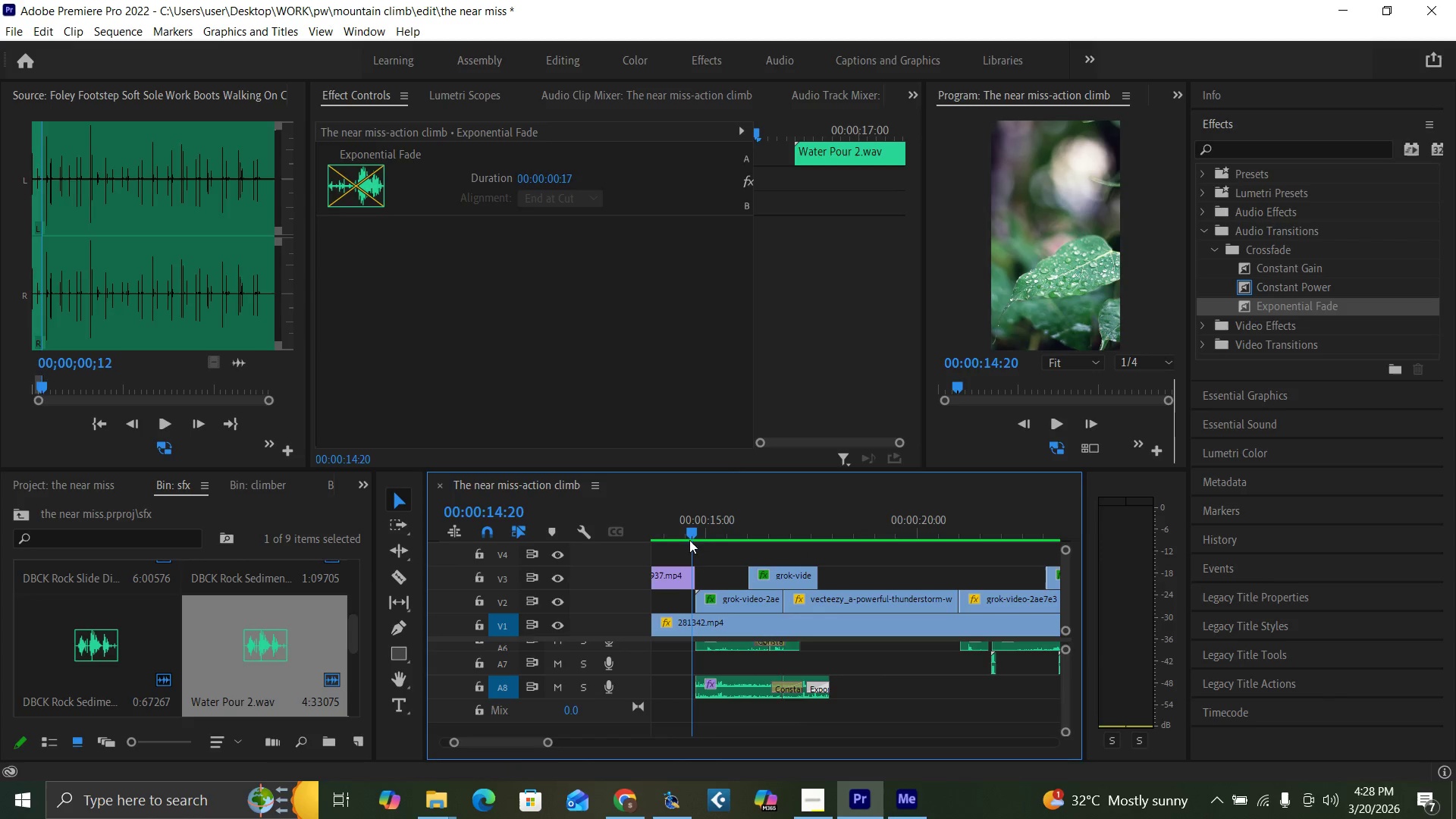 
key(Space)
 